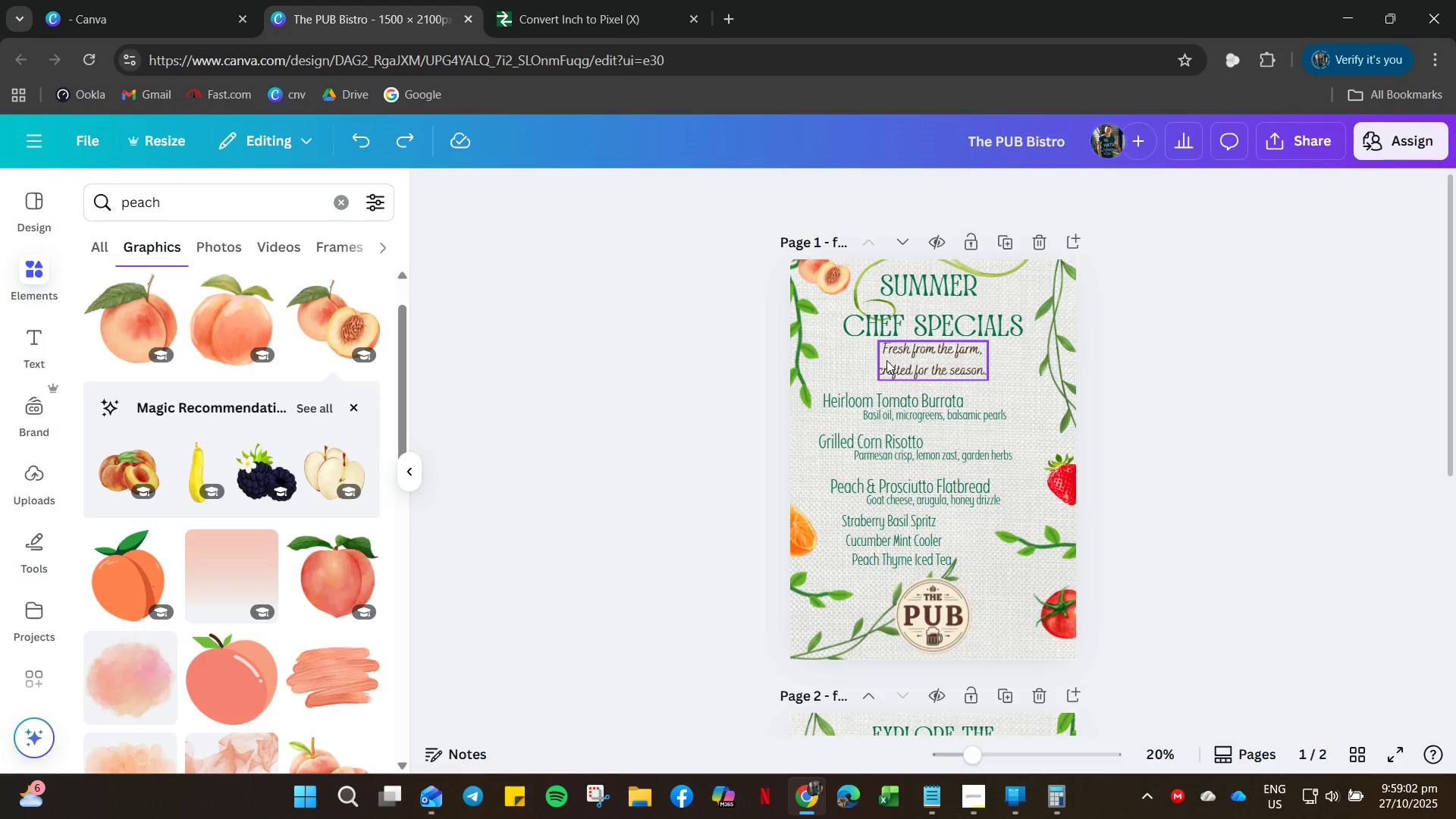 
key(Control+Z)
 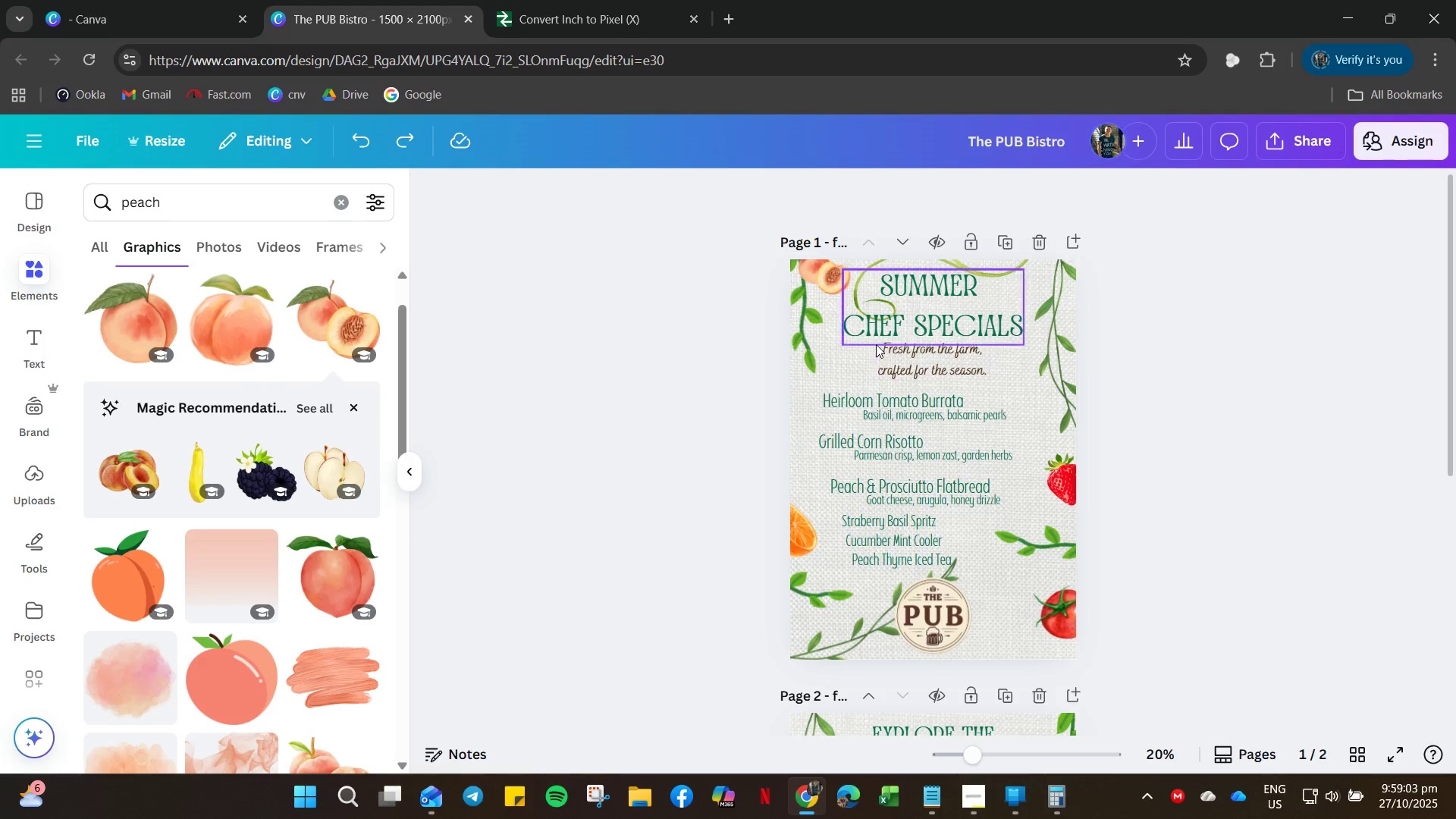 
key(Control+Z)
 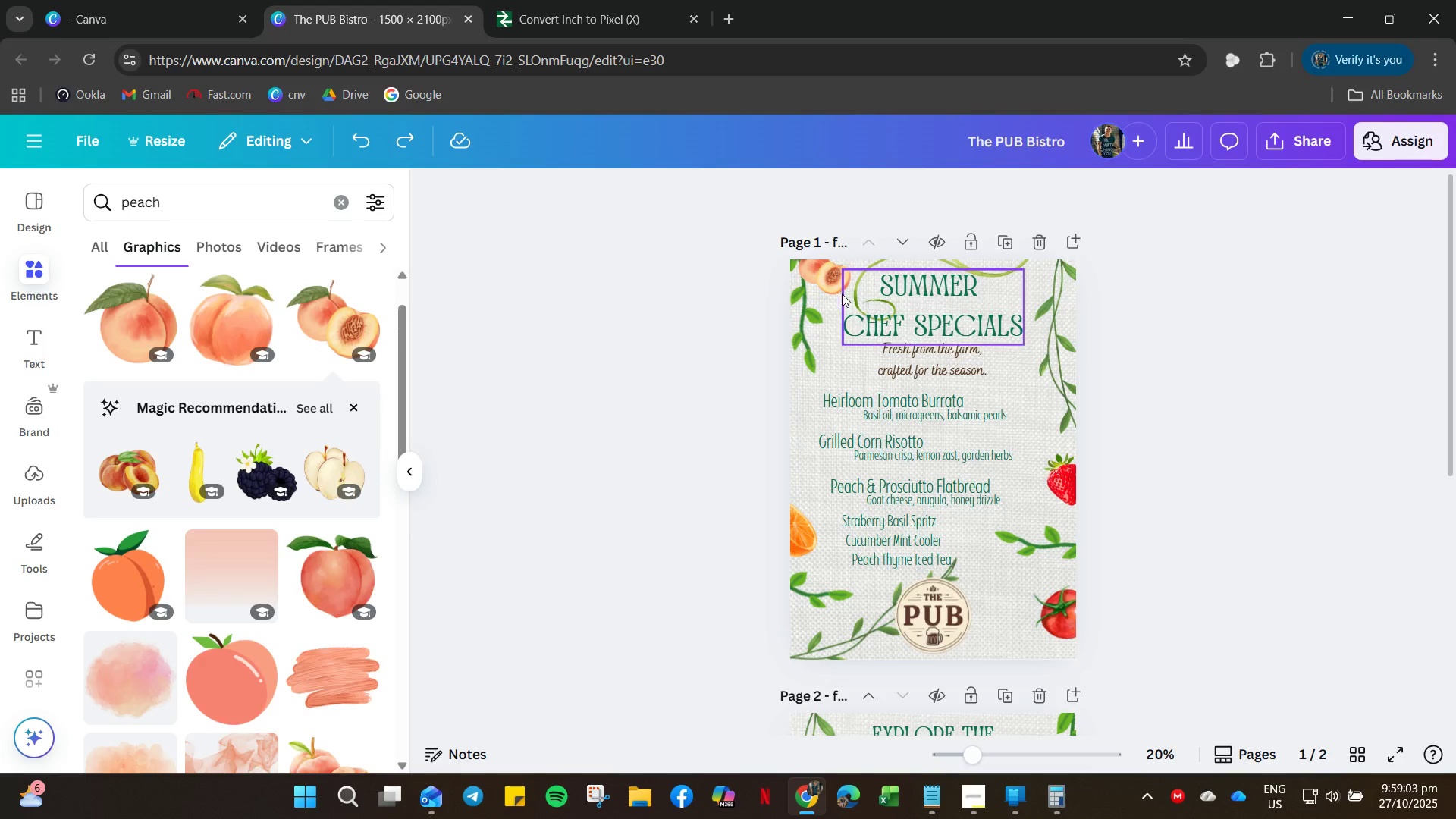 
key(Control+Z)
 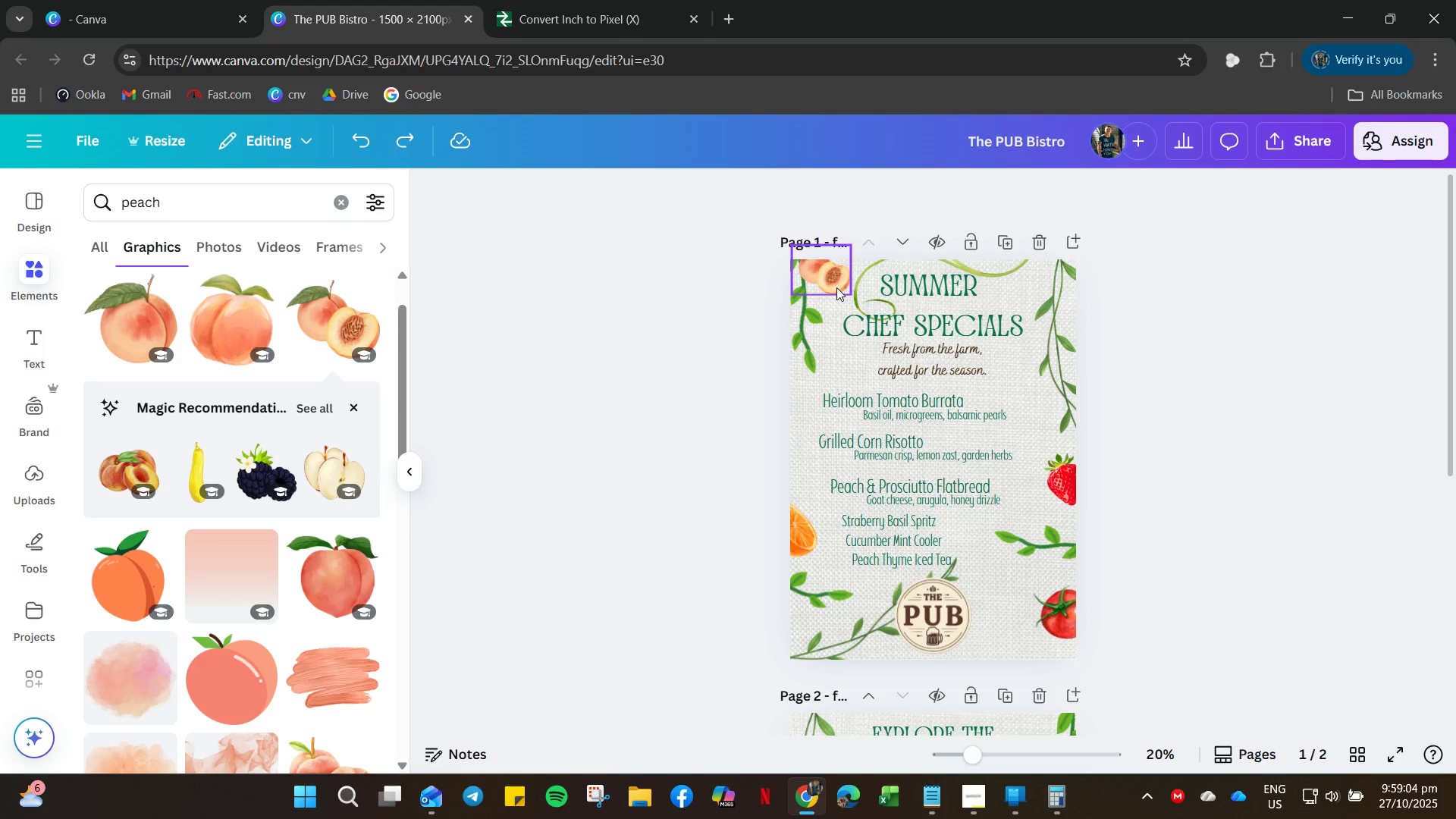 
key(Control+Z)
 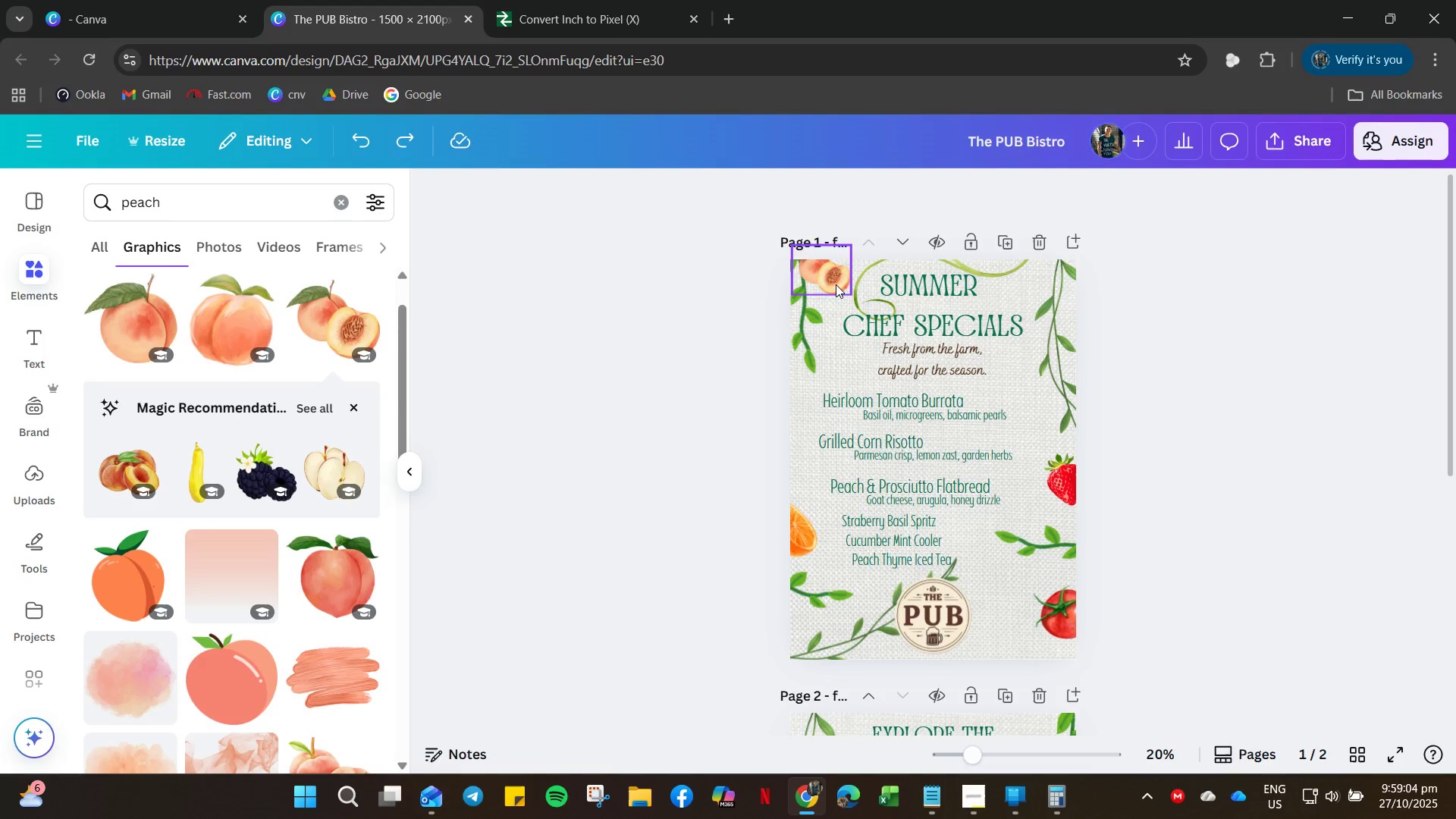 
key(Control+Z)
 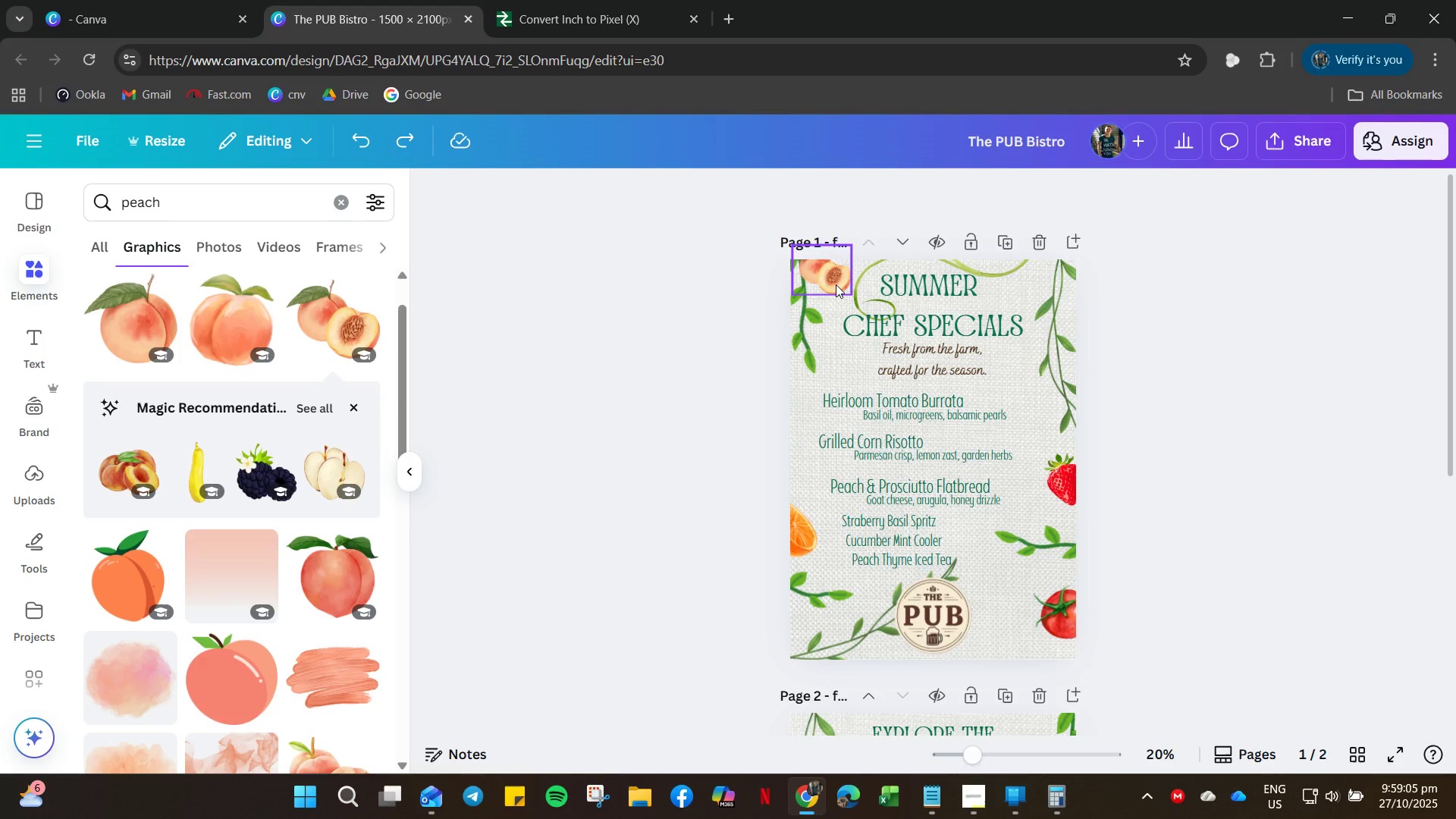 
key(Control+Z)
 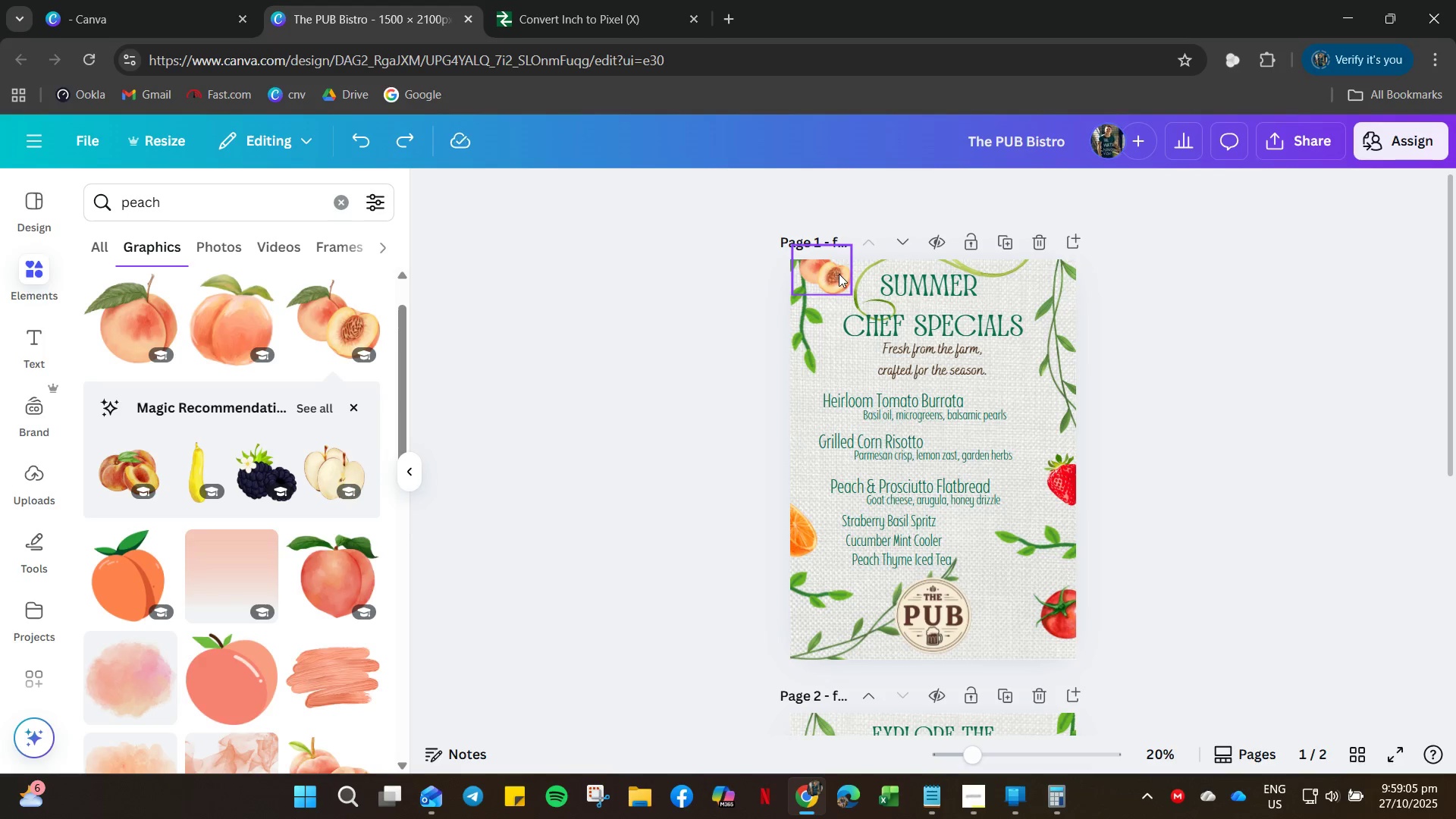 
left_click_drag(start_coordinate=[839, 274], to_coordinate=[802, 416])
 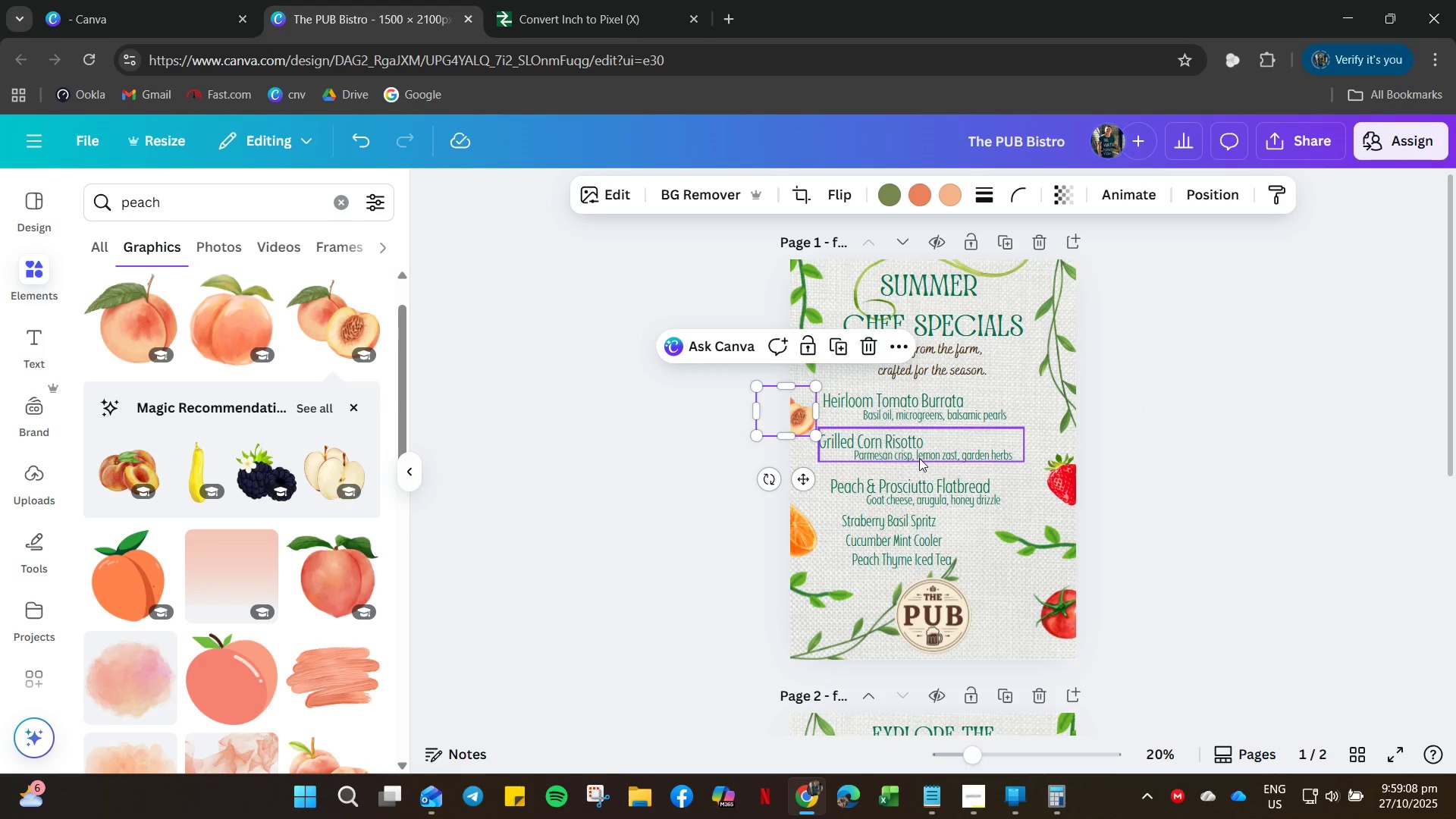 
key(Delete)
 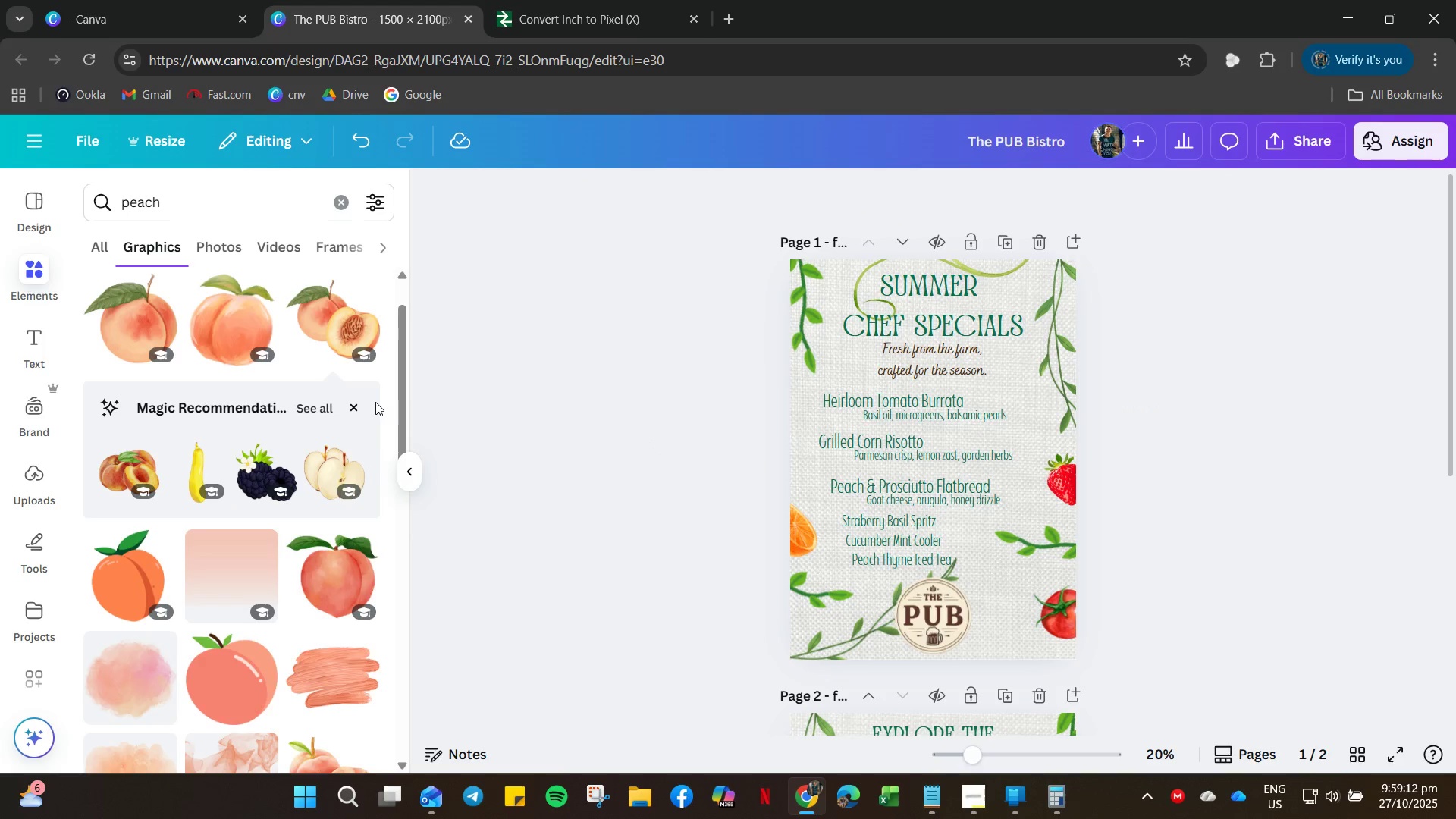 
left_click_drag(start_coordinate=[802, 523], to_coordinate=[804, 491])
 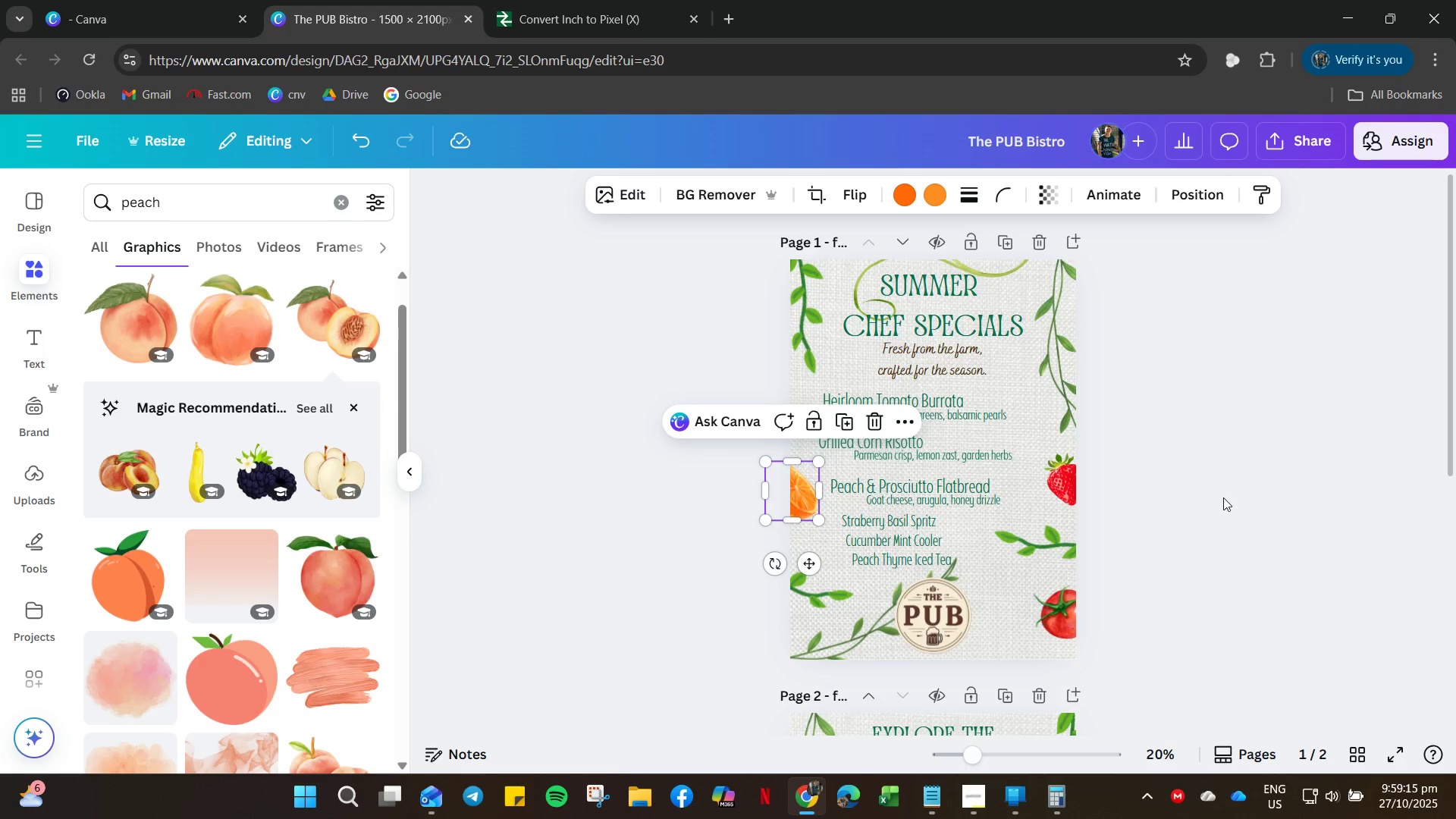 
left_click([1222, 497])
 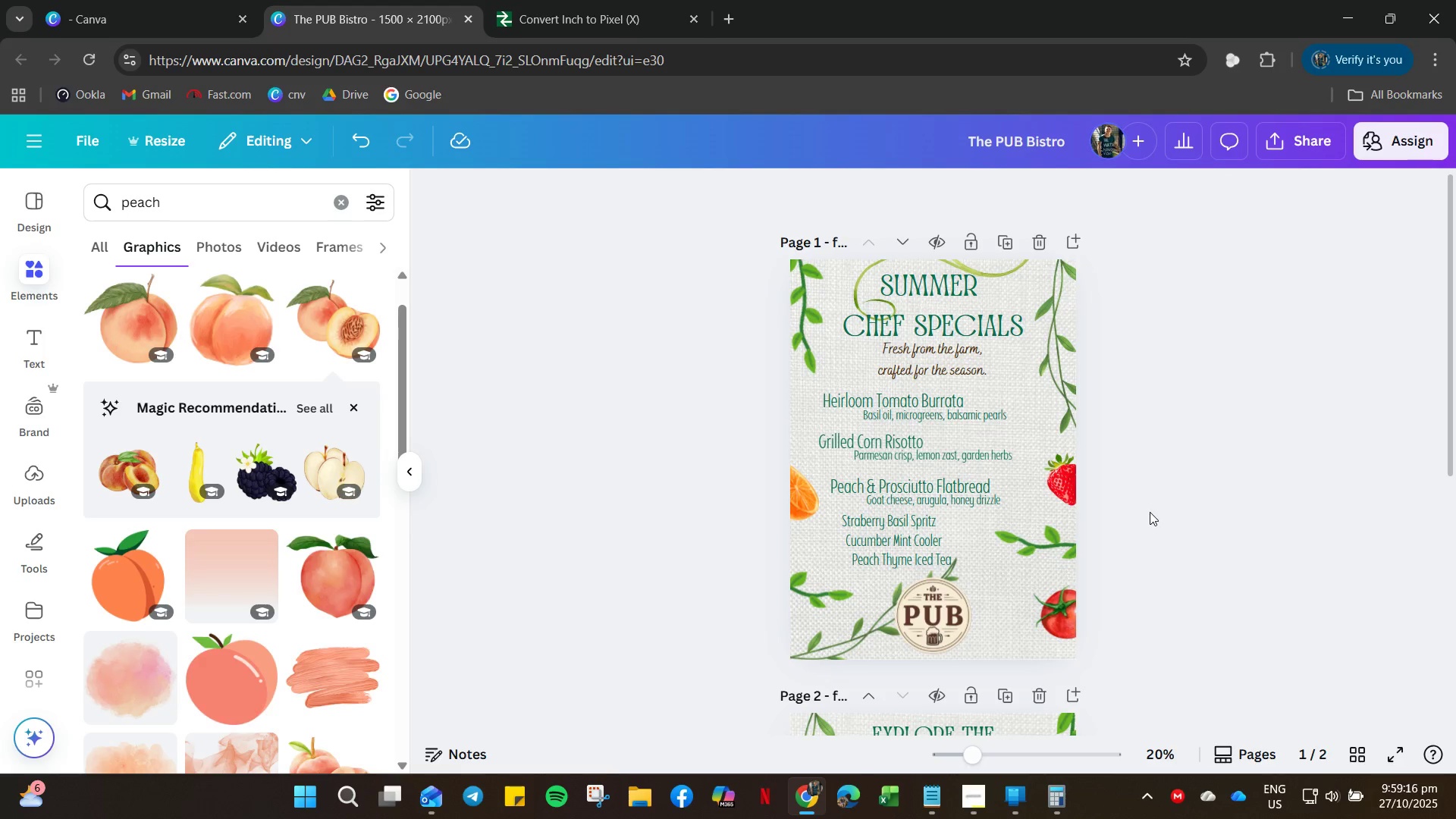 
scroll: coordinate [1202, 560], scroll_direction: down, amount: 18.0
 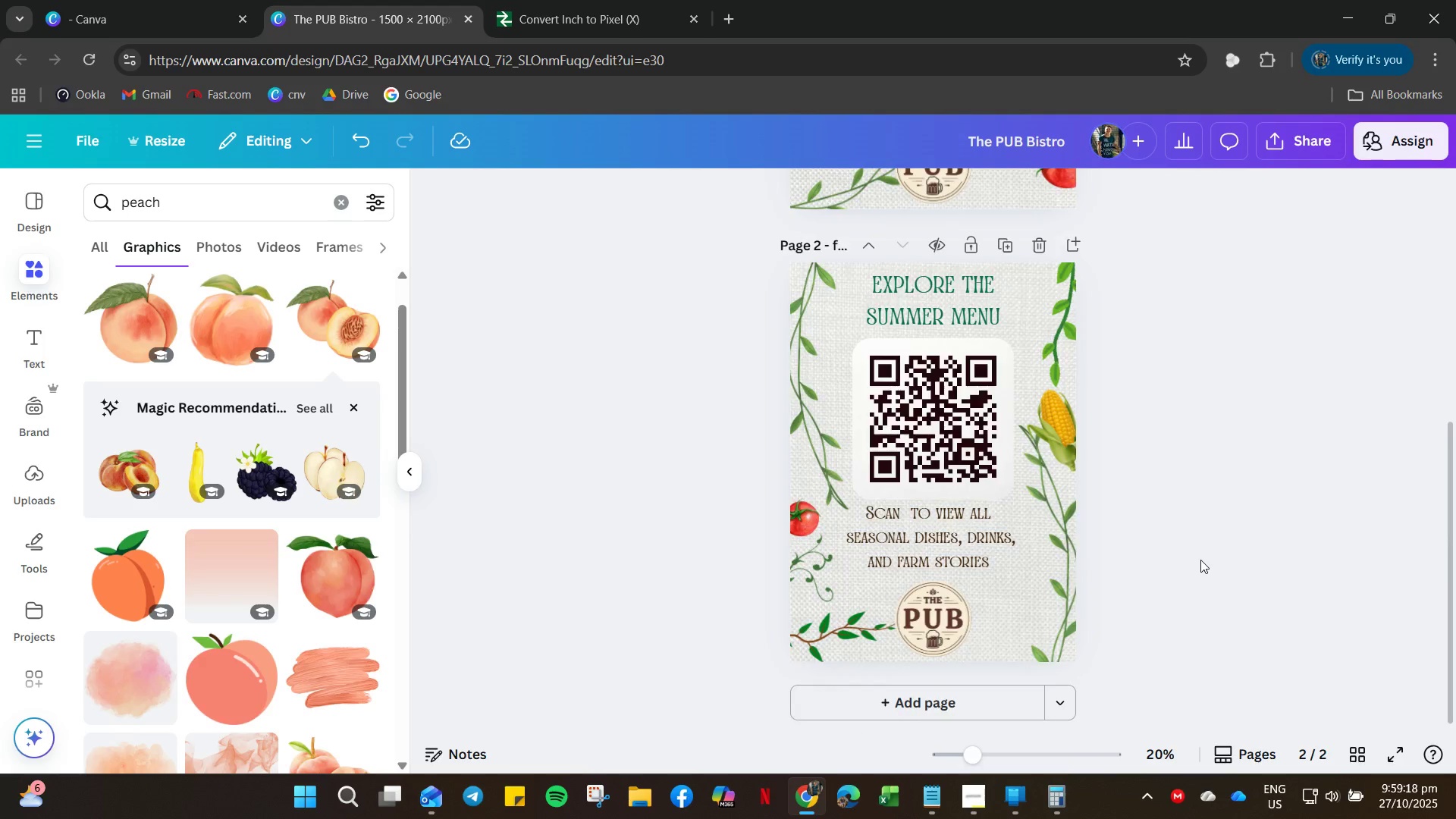 
scroll: coordinate [1132, 410], scroll_direction: up, amount: 10.0
 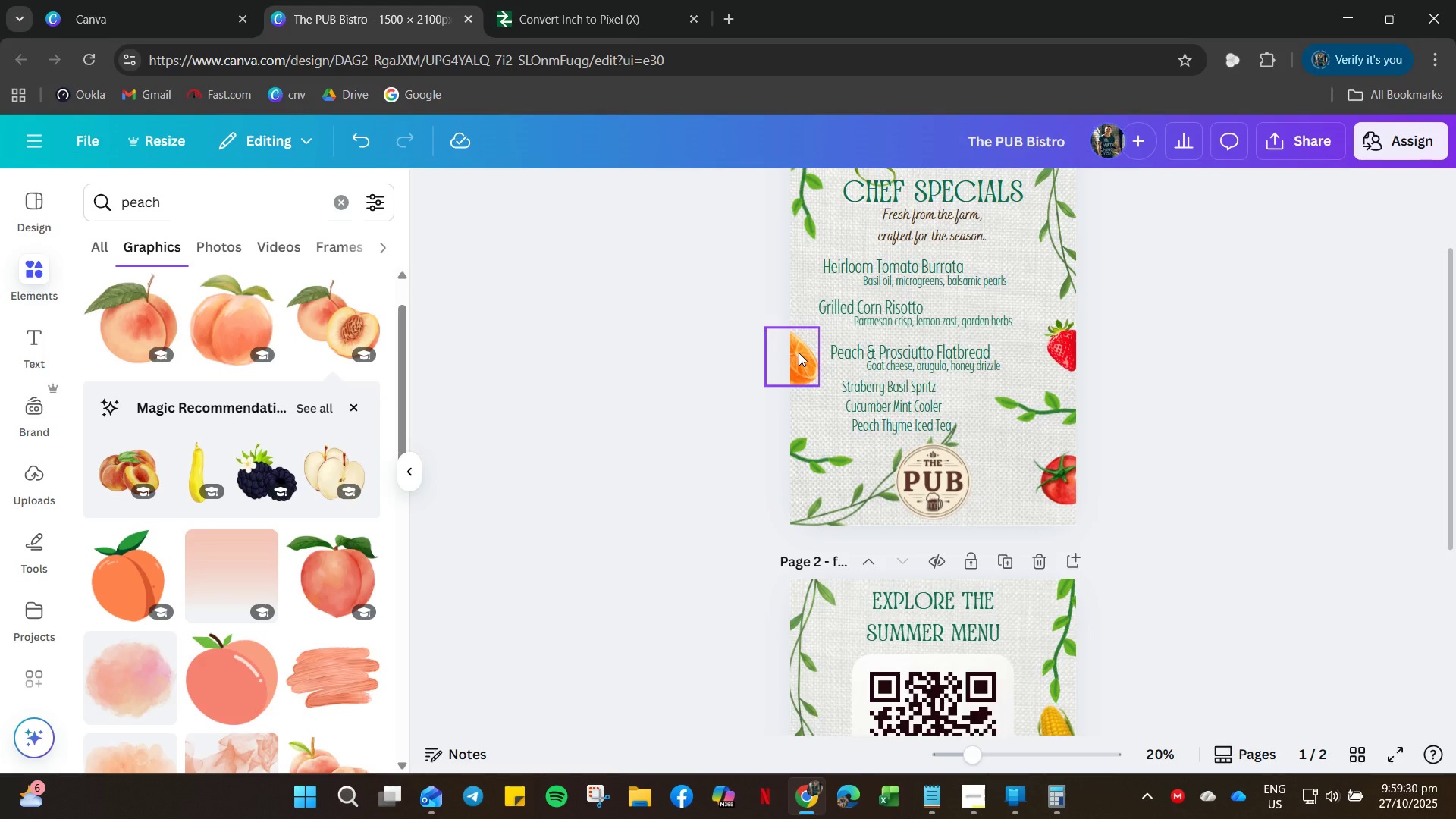 
wait(13.58)
 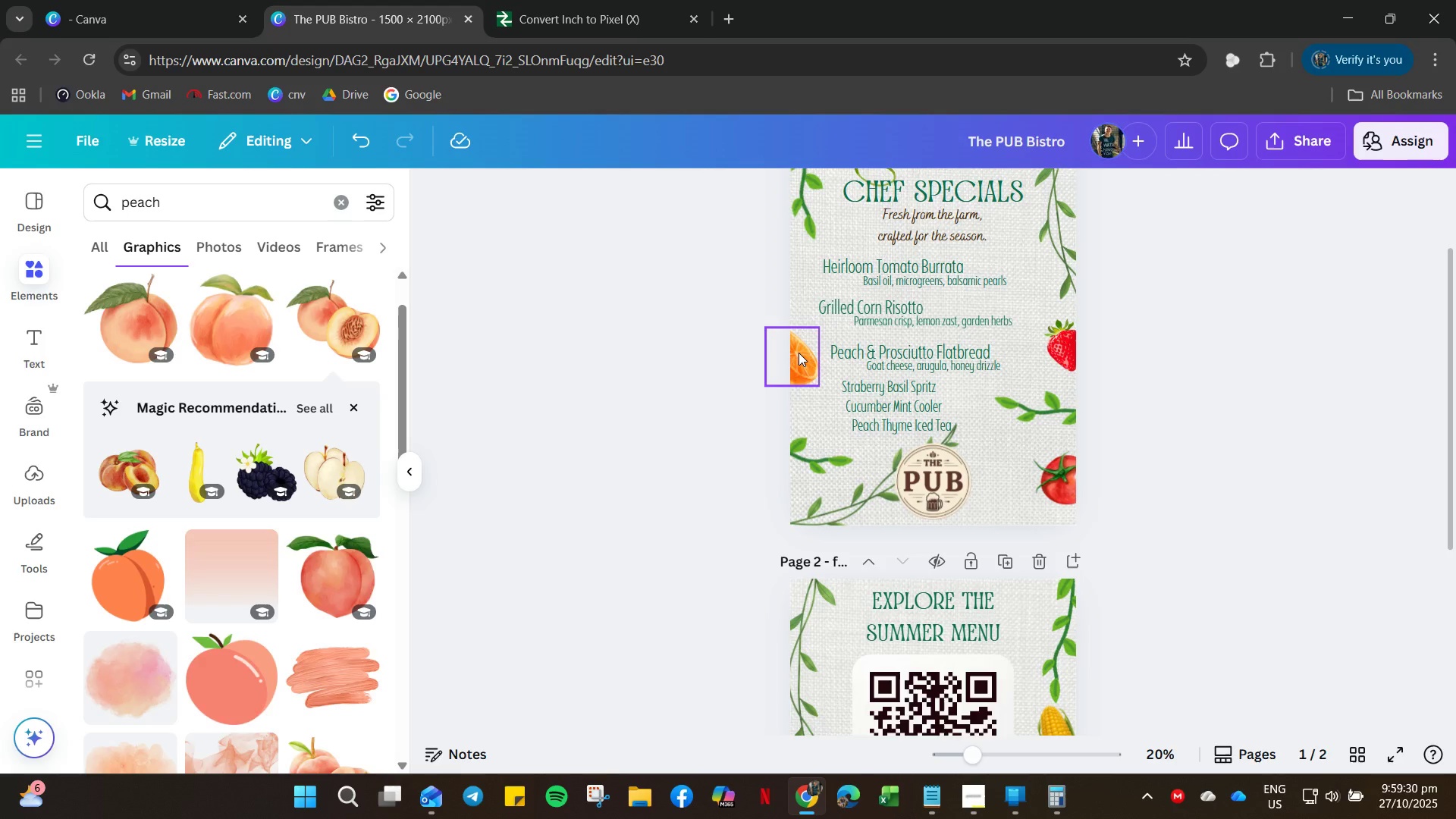 
key(Control+A)
 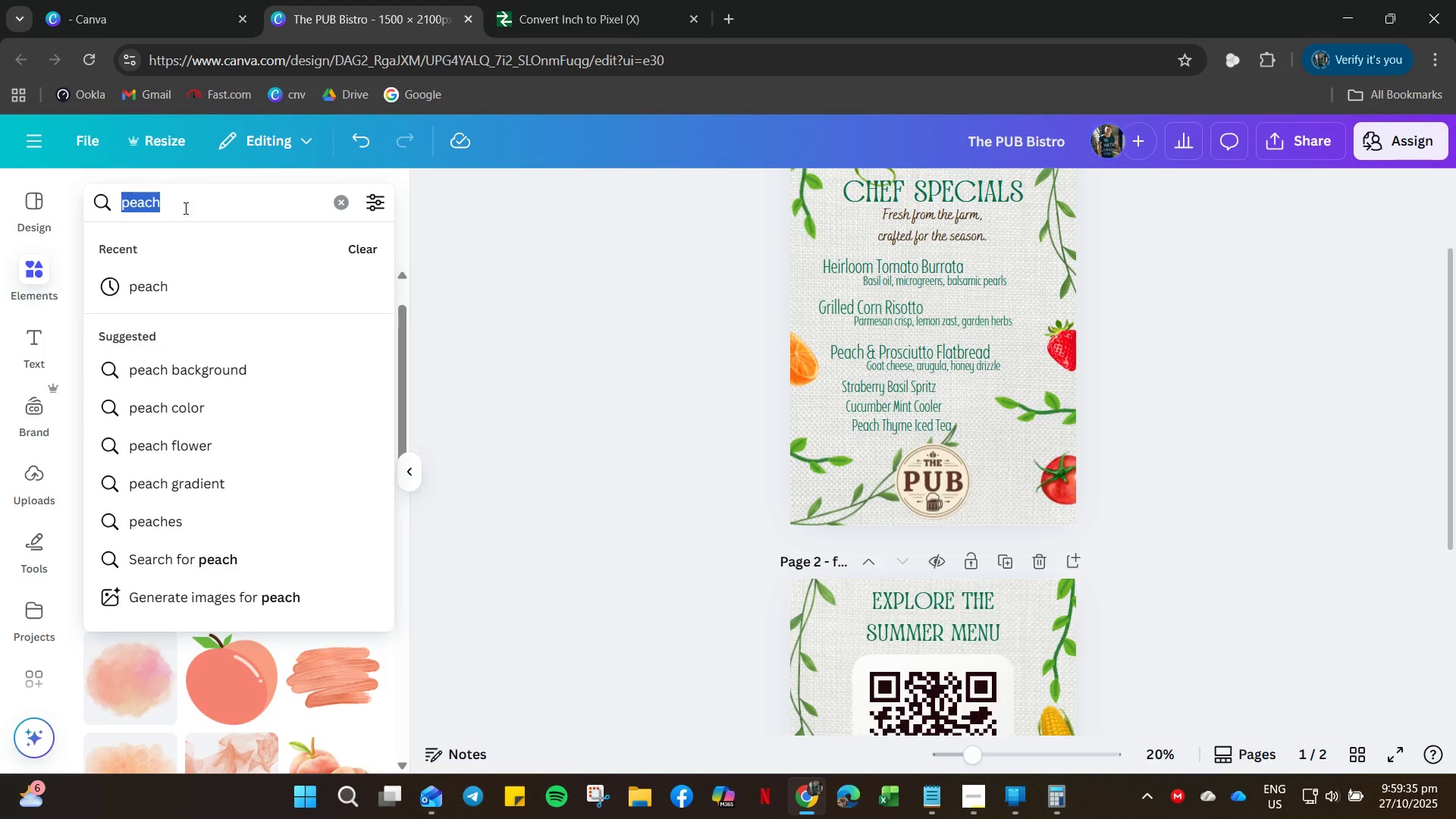 
type(thyne)
 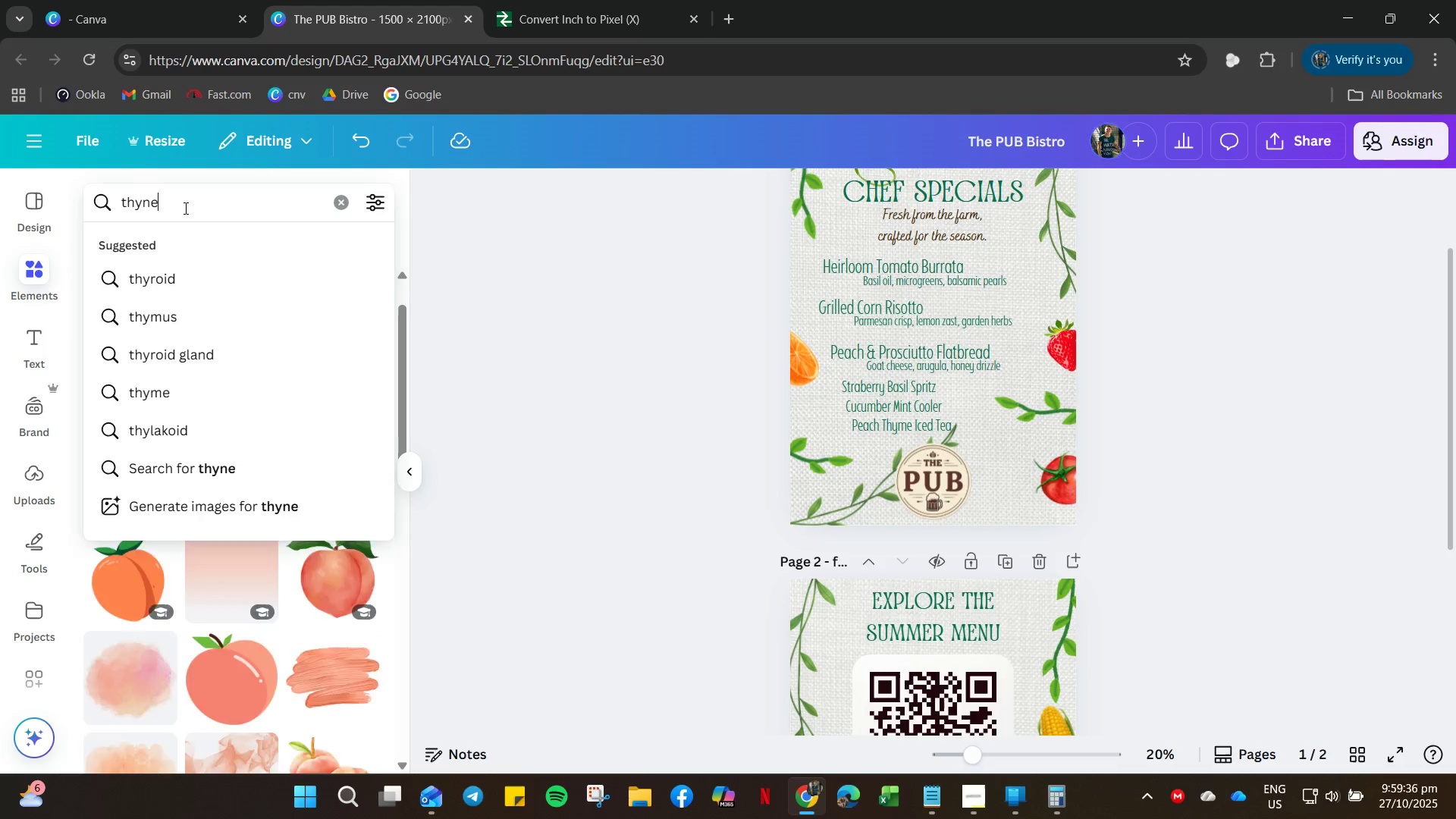 
key(Enter)
 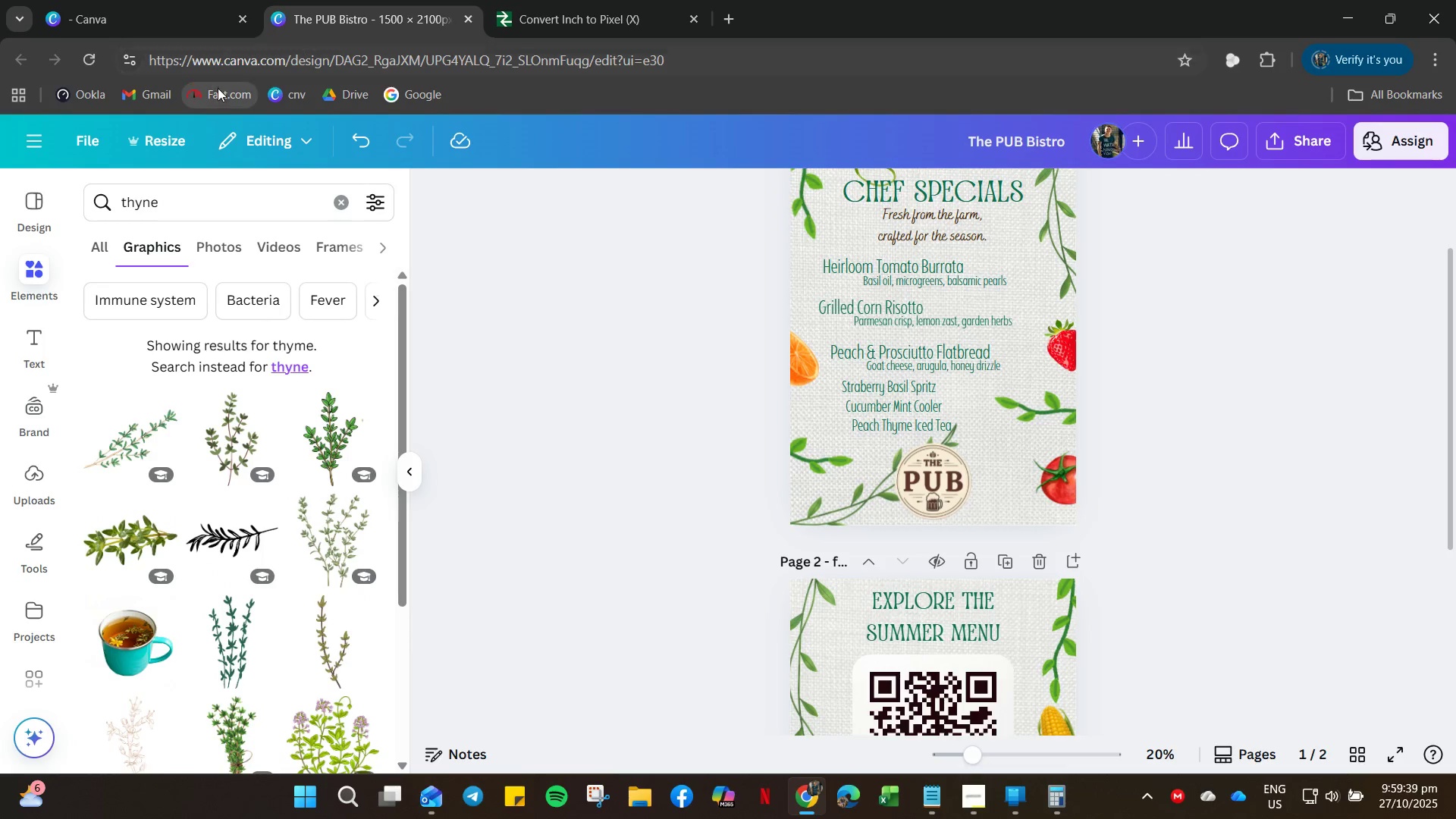 
left_click_drag(start_coordinate=[148, 209], to_coordinate=[152, 209])
 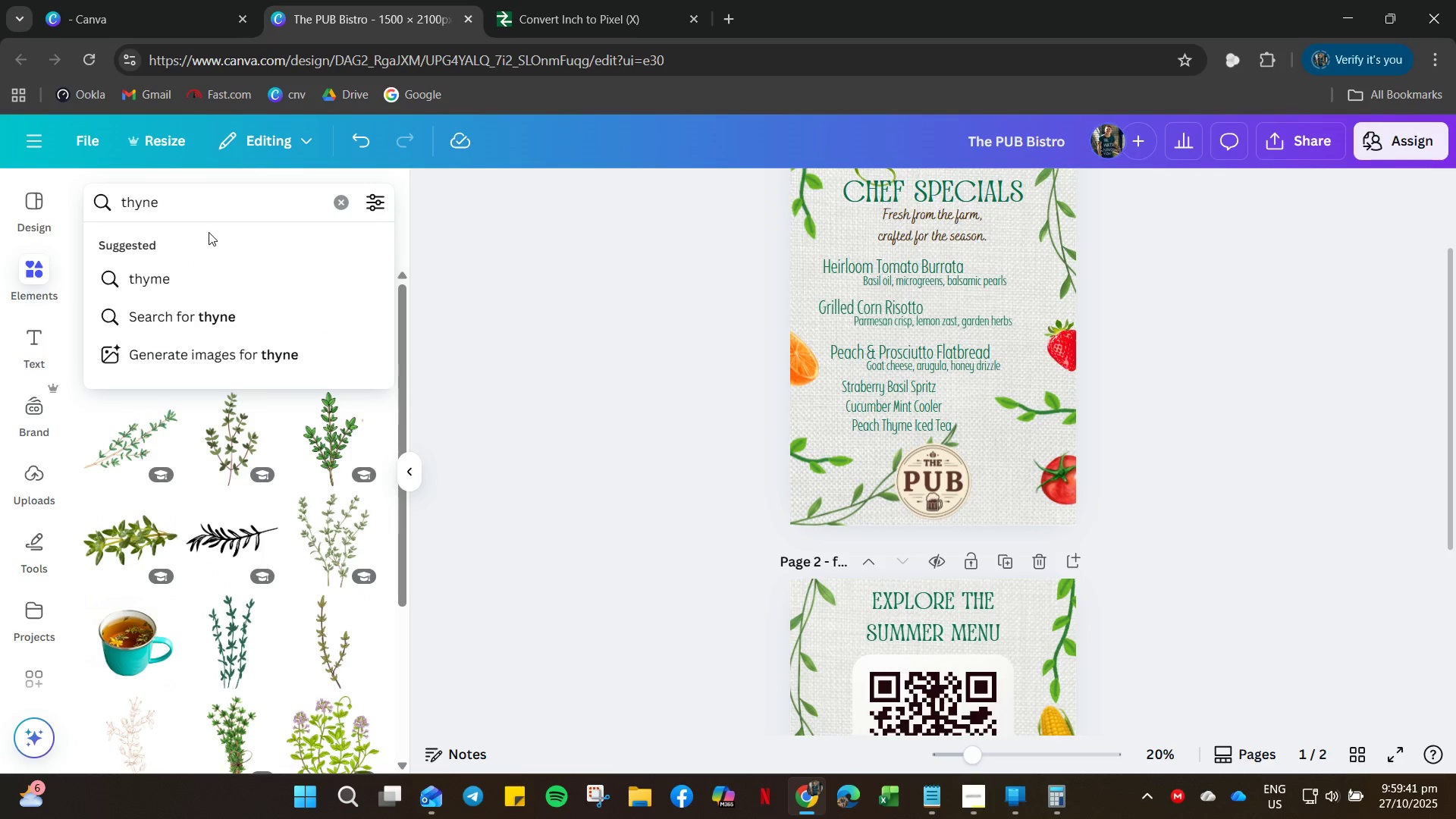 
key(Backspace)
 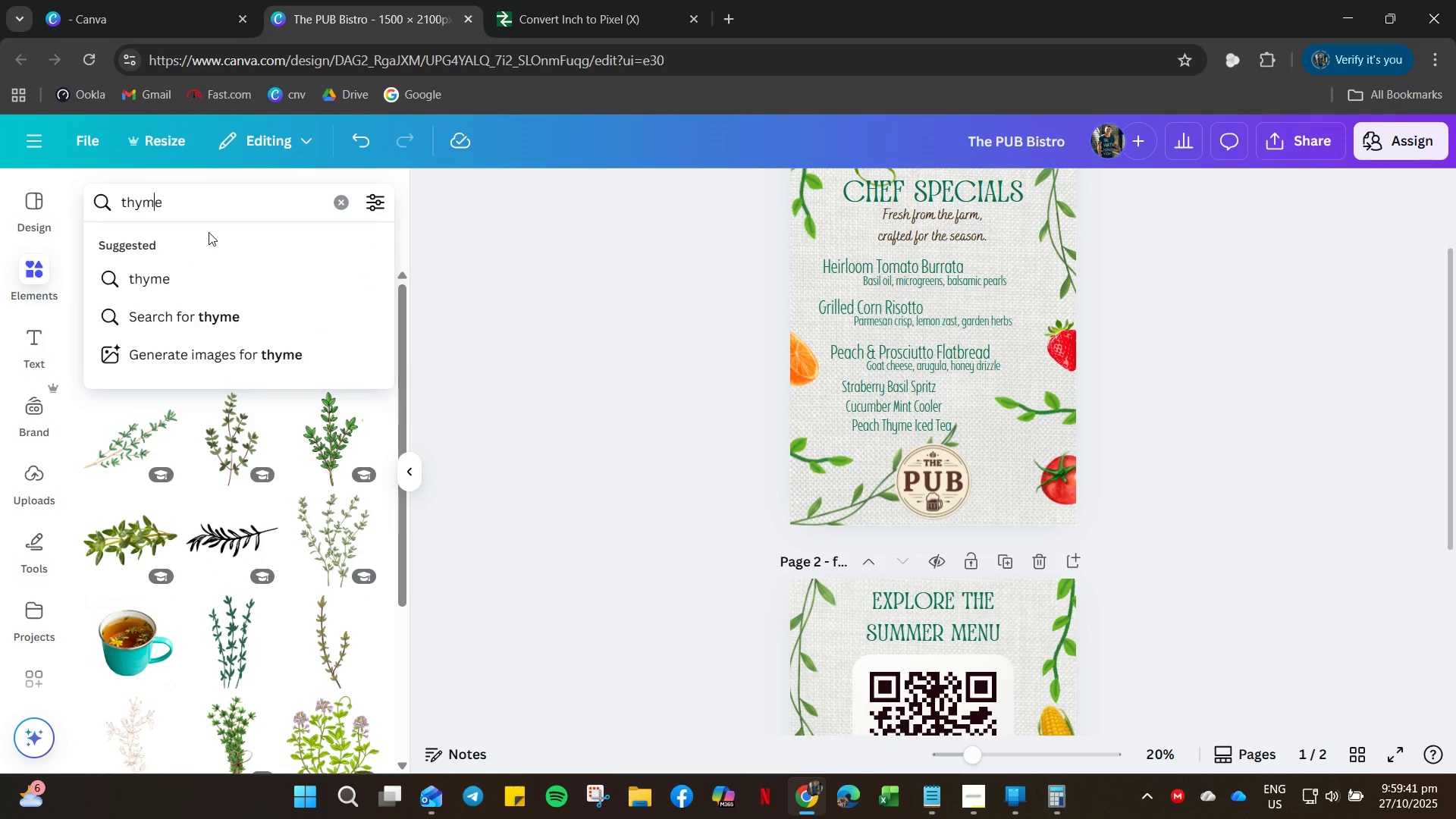 
key(M)
 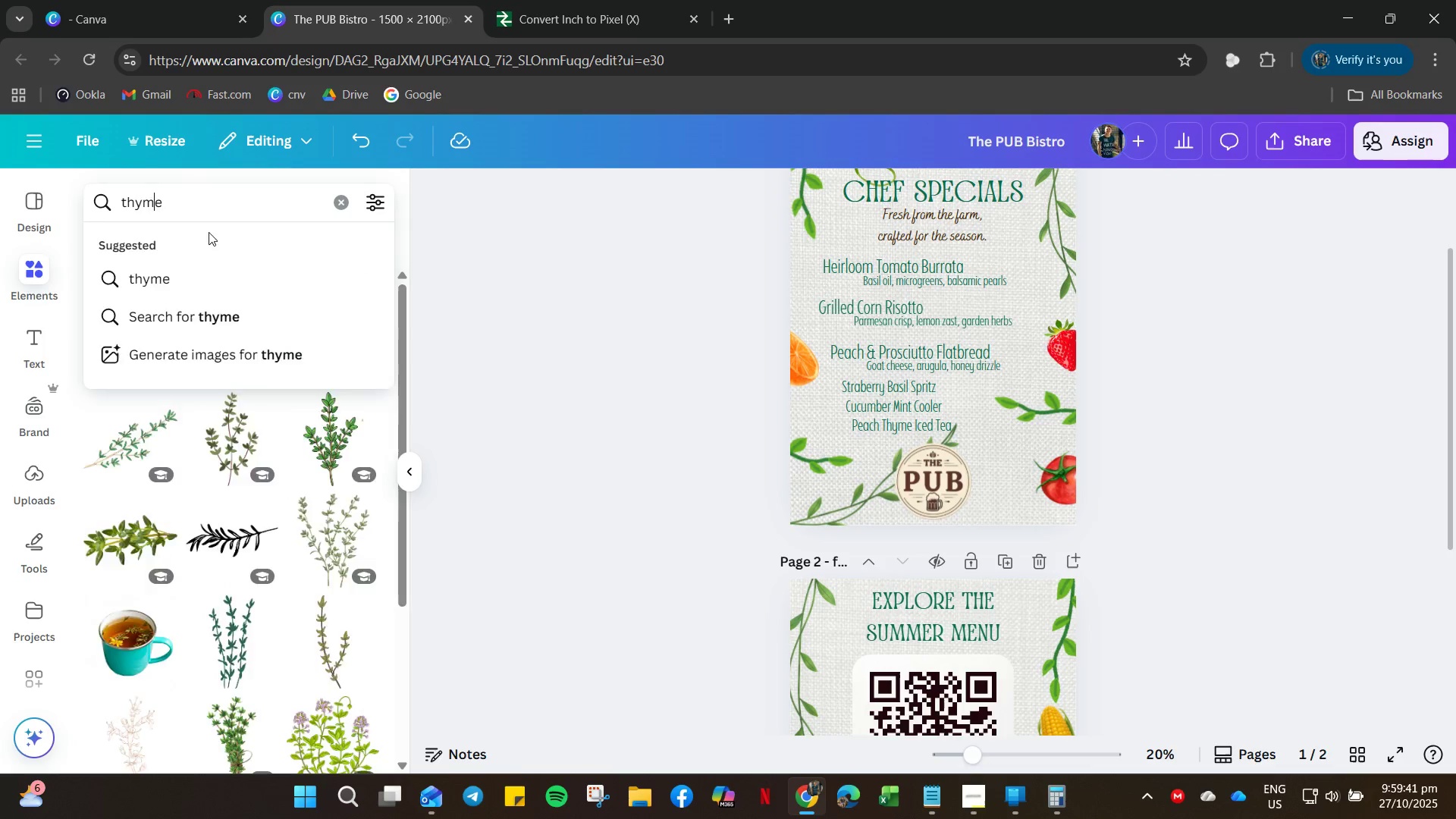 
key(Enter)
 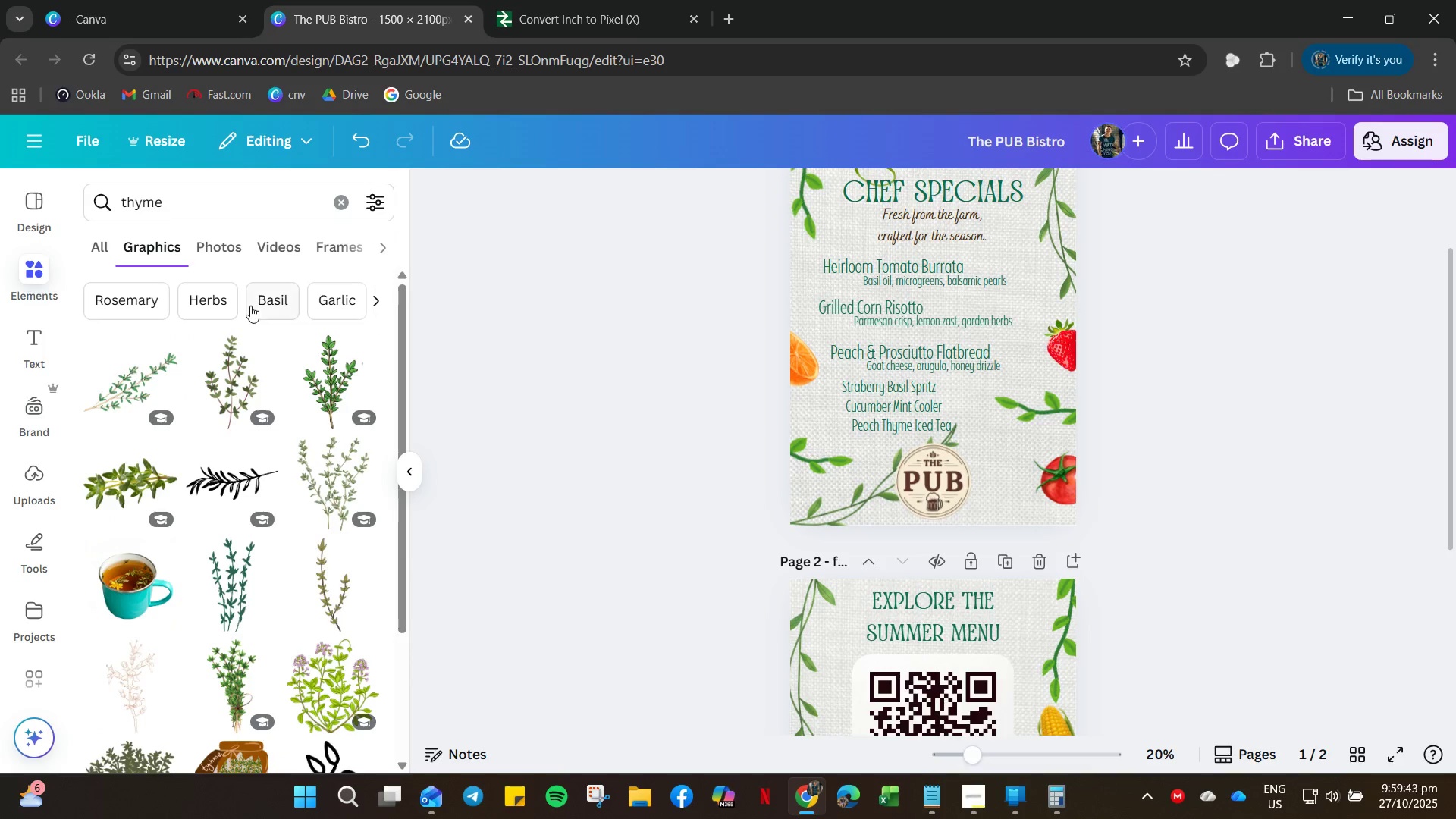 
scroll: coordinate [359, 526], scroll_direction: down, amount: 42.0
 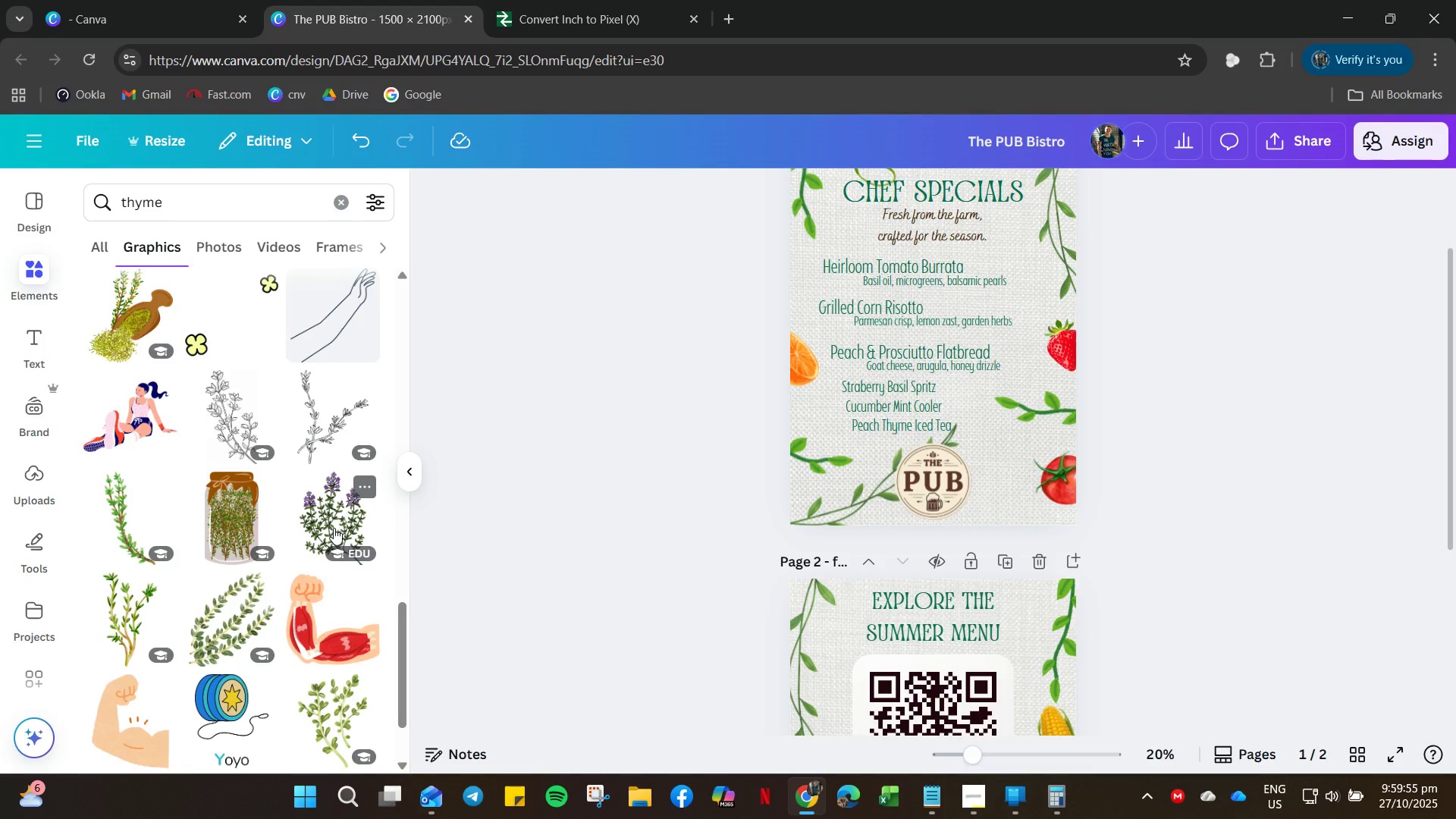 
scroll: coordinate [315, 538], scroll_direction: down, amount: 4.0
 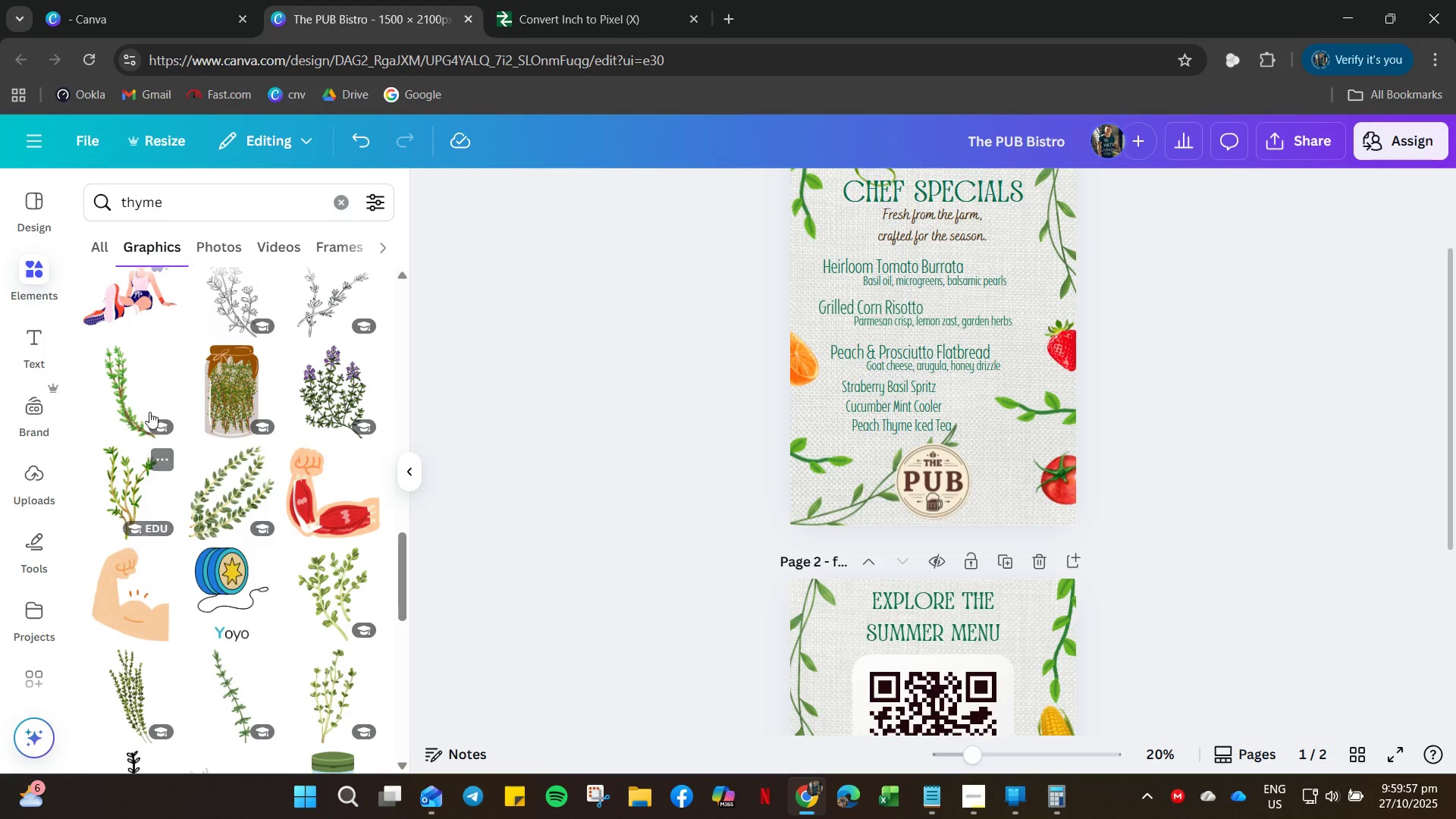 
left_click([143, 406])
 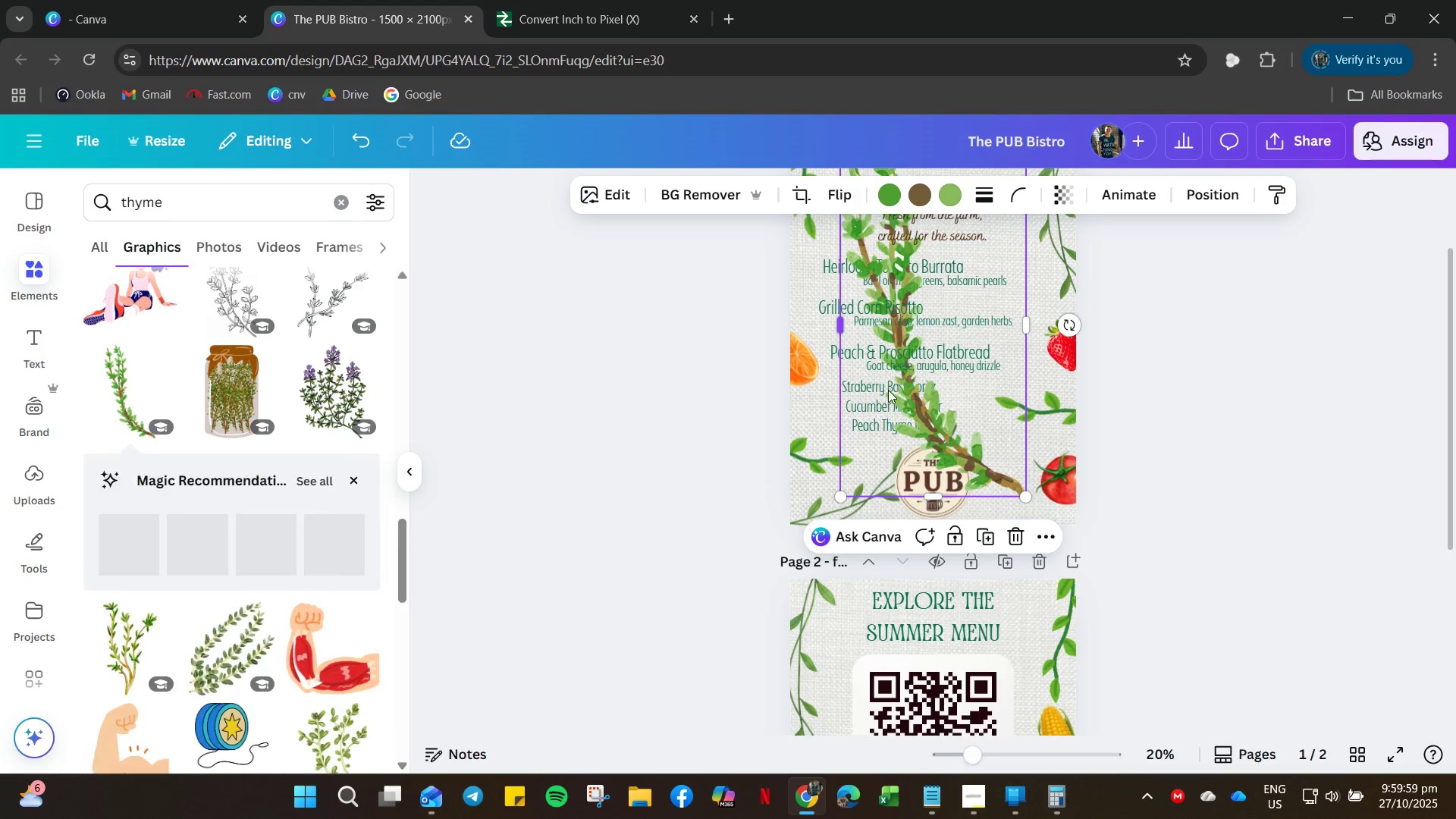 
left_click_drag(start_coordinate=[909, 389], to_coordinate=[1016, 789])
 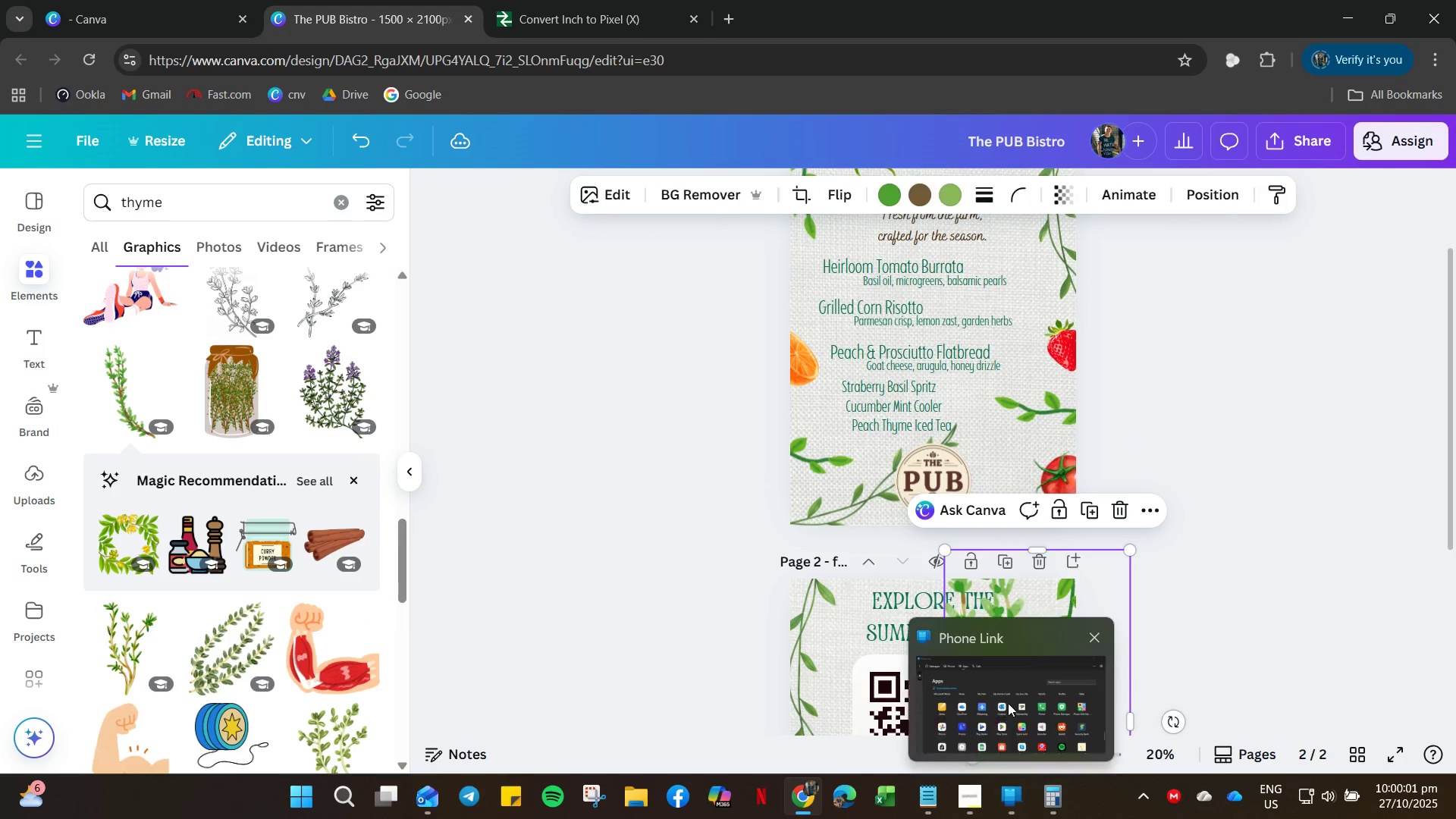 
scroll: coordinate [1009, 702], scroll_direction: down, amount: 5.0
 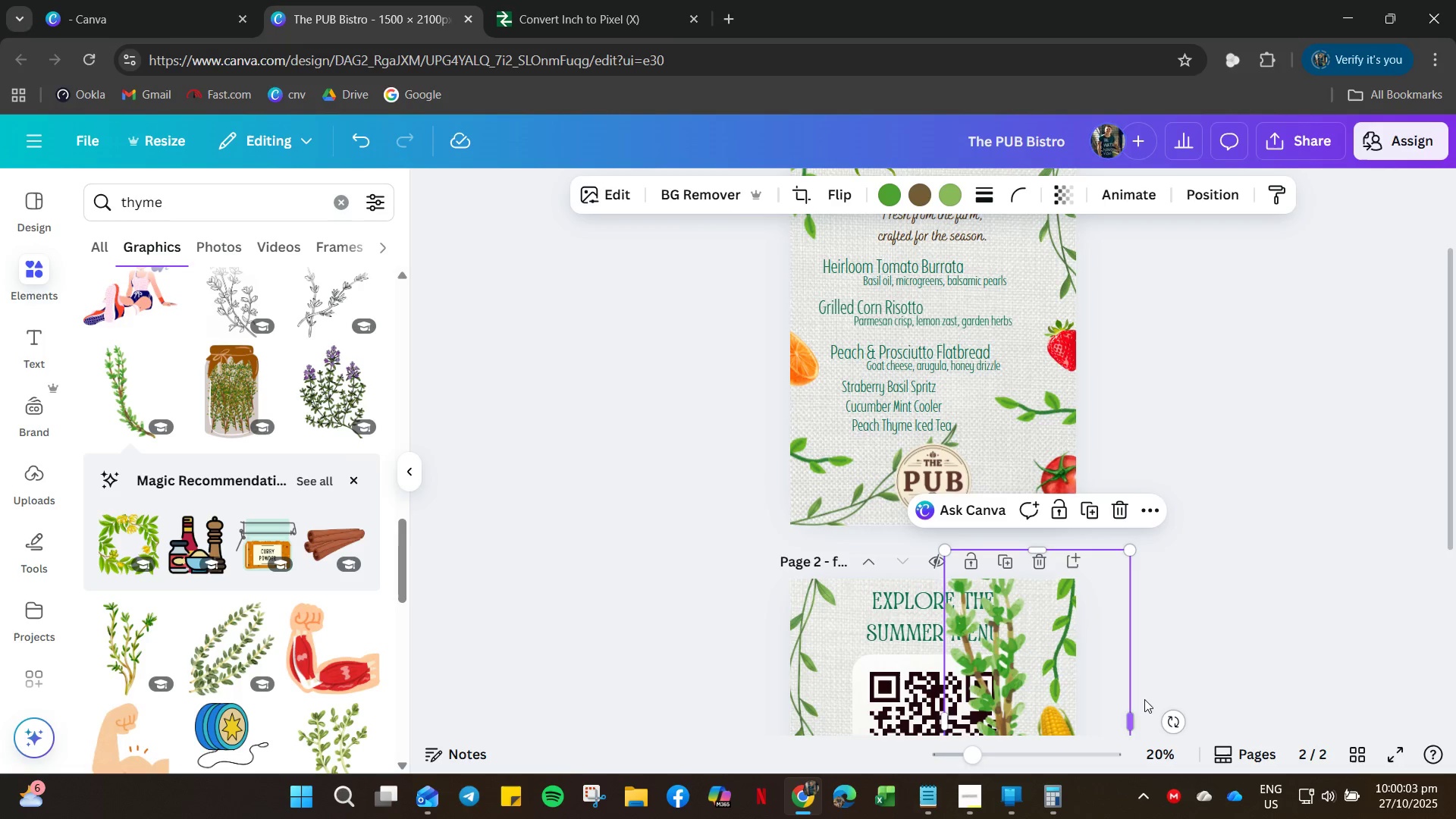 
left_click_drag(start_coordinate=[1173, 721], to_coordinate=[942, 616])
 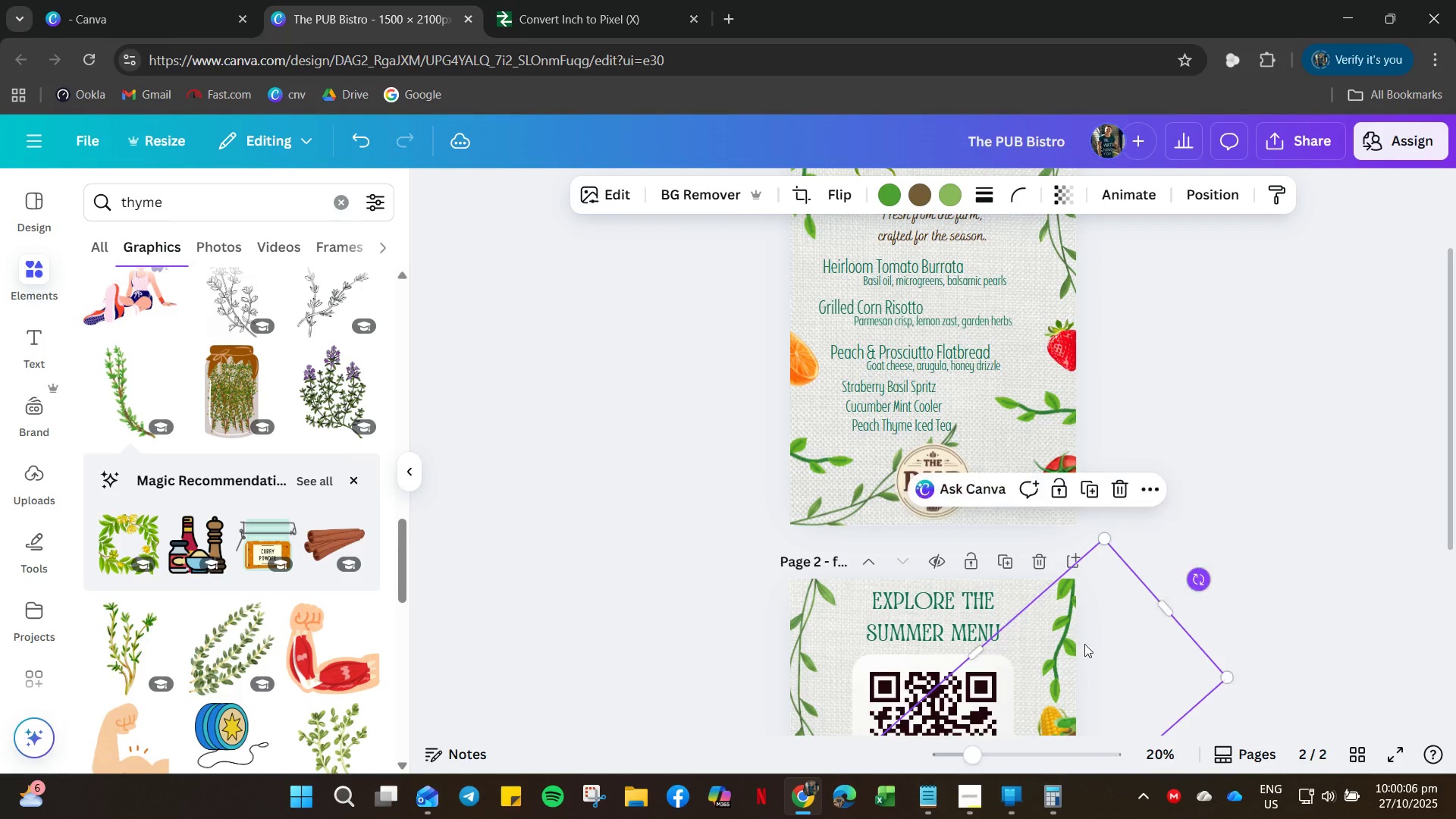 
scroll: coordinate [1084, 644], scroll_direction: down, amount: 5.0
 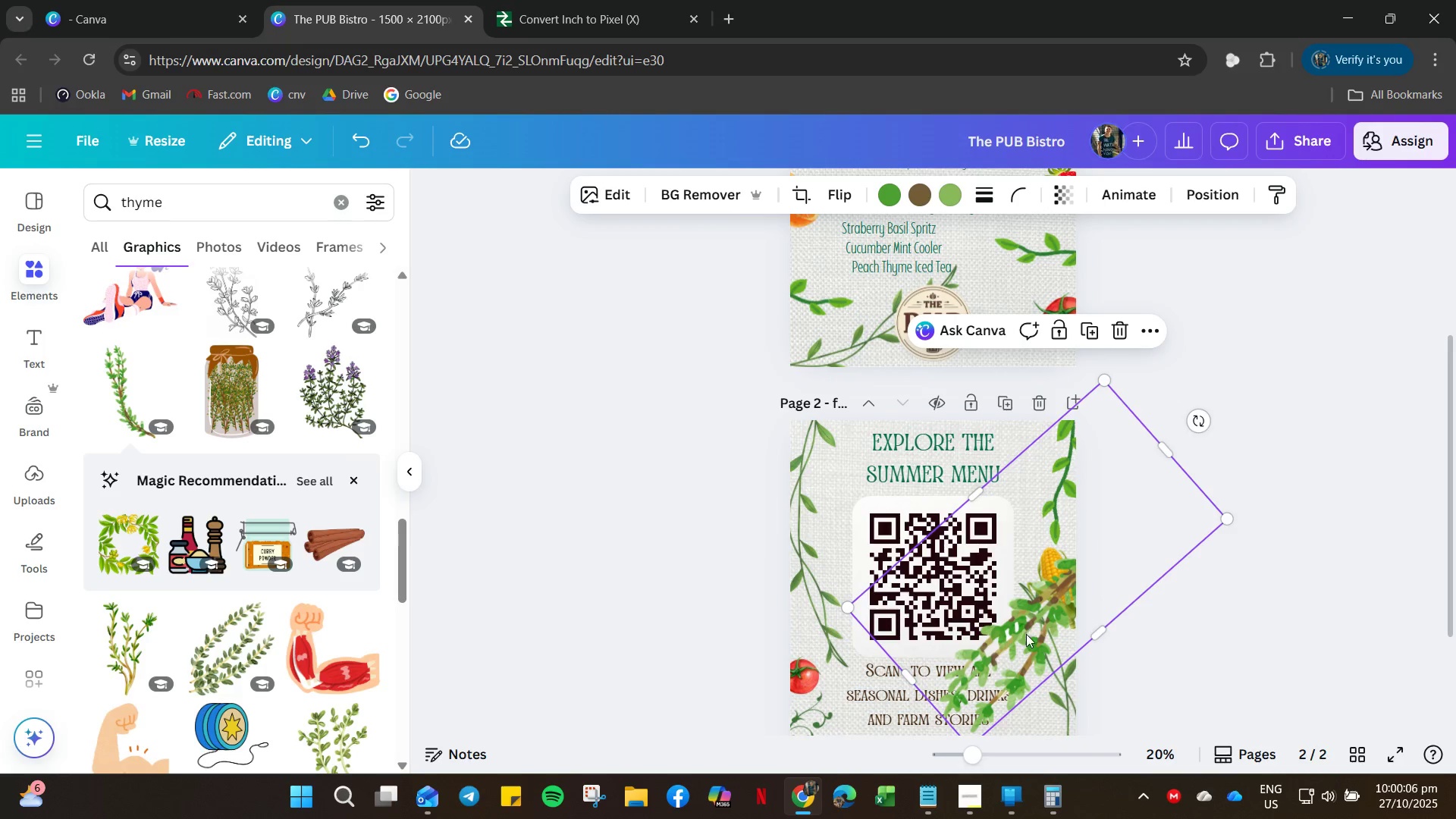 
left_click_drag(start_coordinate=[1025, 634], to_coordinate=[1012, 429])
 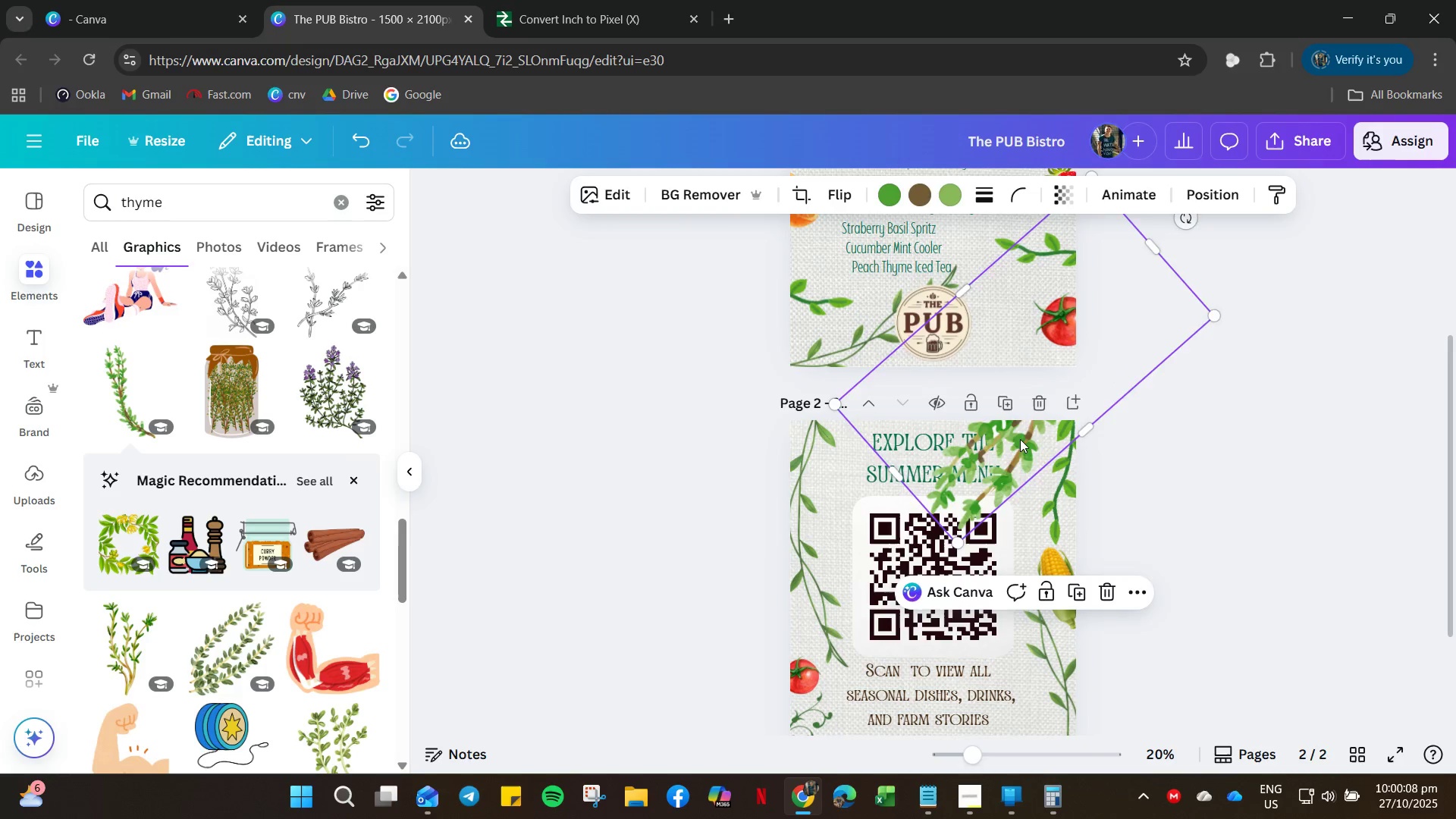 
key(Delete)
 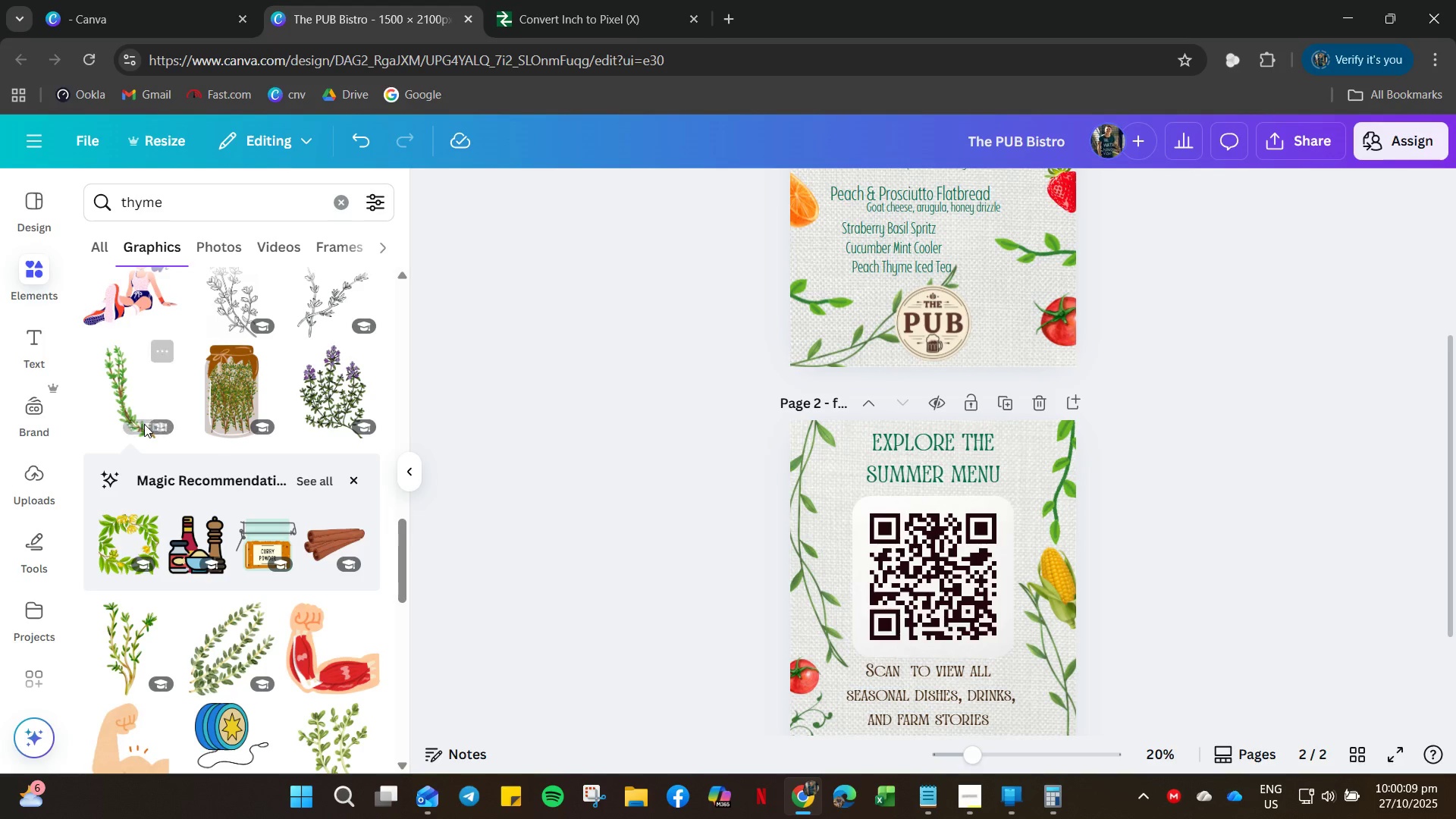 
scroll: coordinate [1205, 407], scroll_direction: down, amount: 12.0
 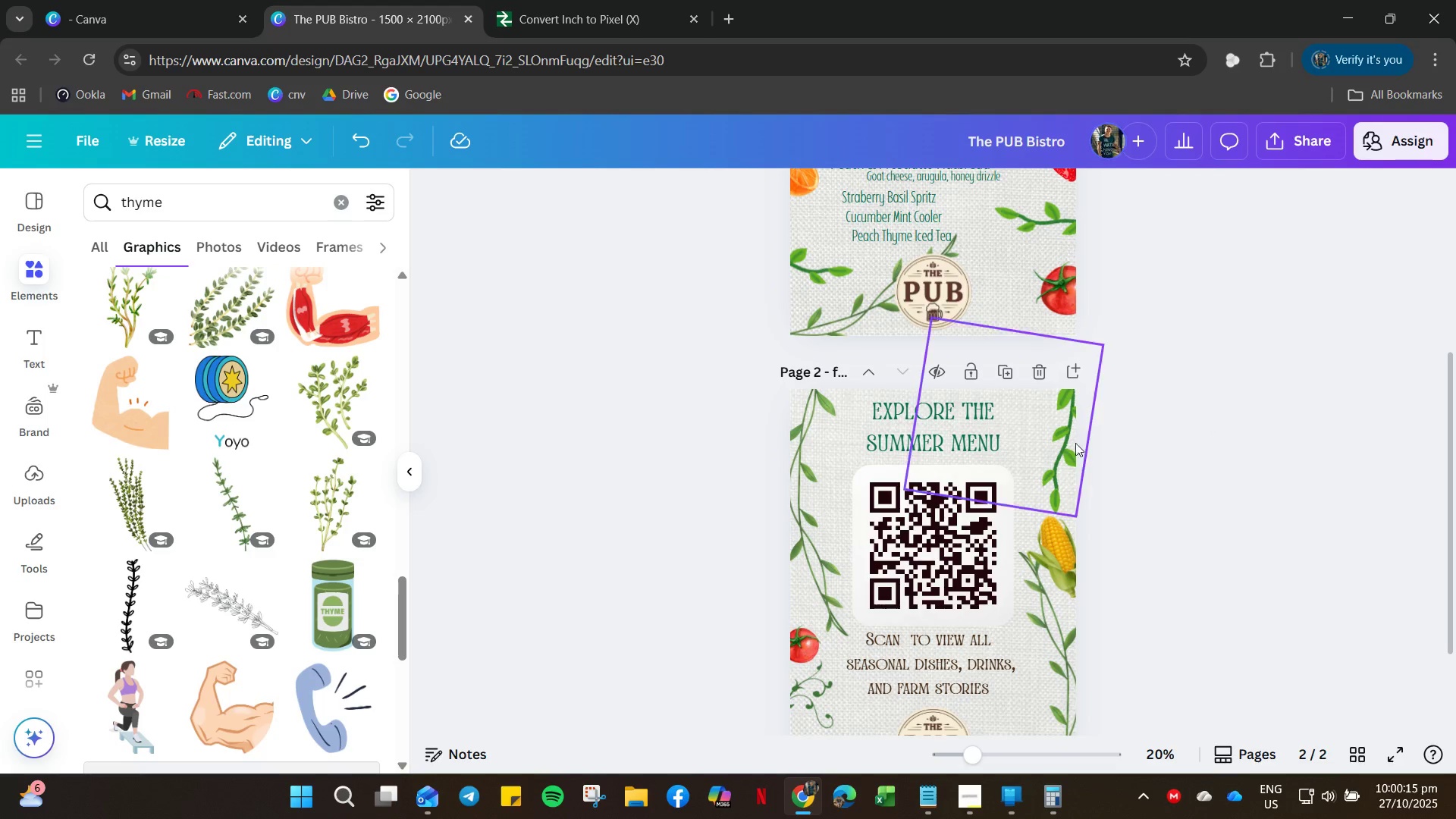 
left_click([1040, 444])
 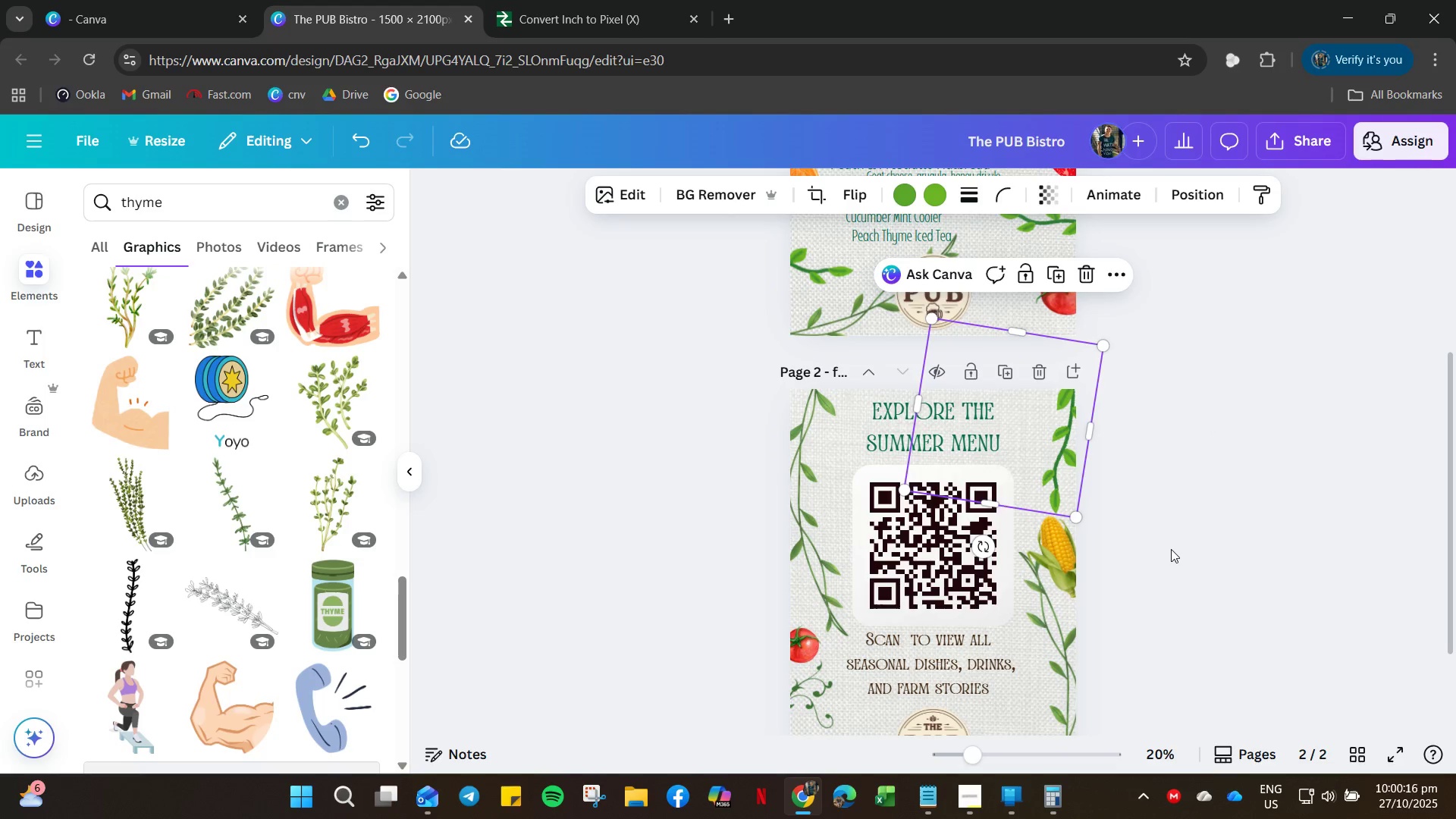 
left_click([1171, 549])
 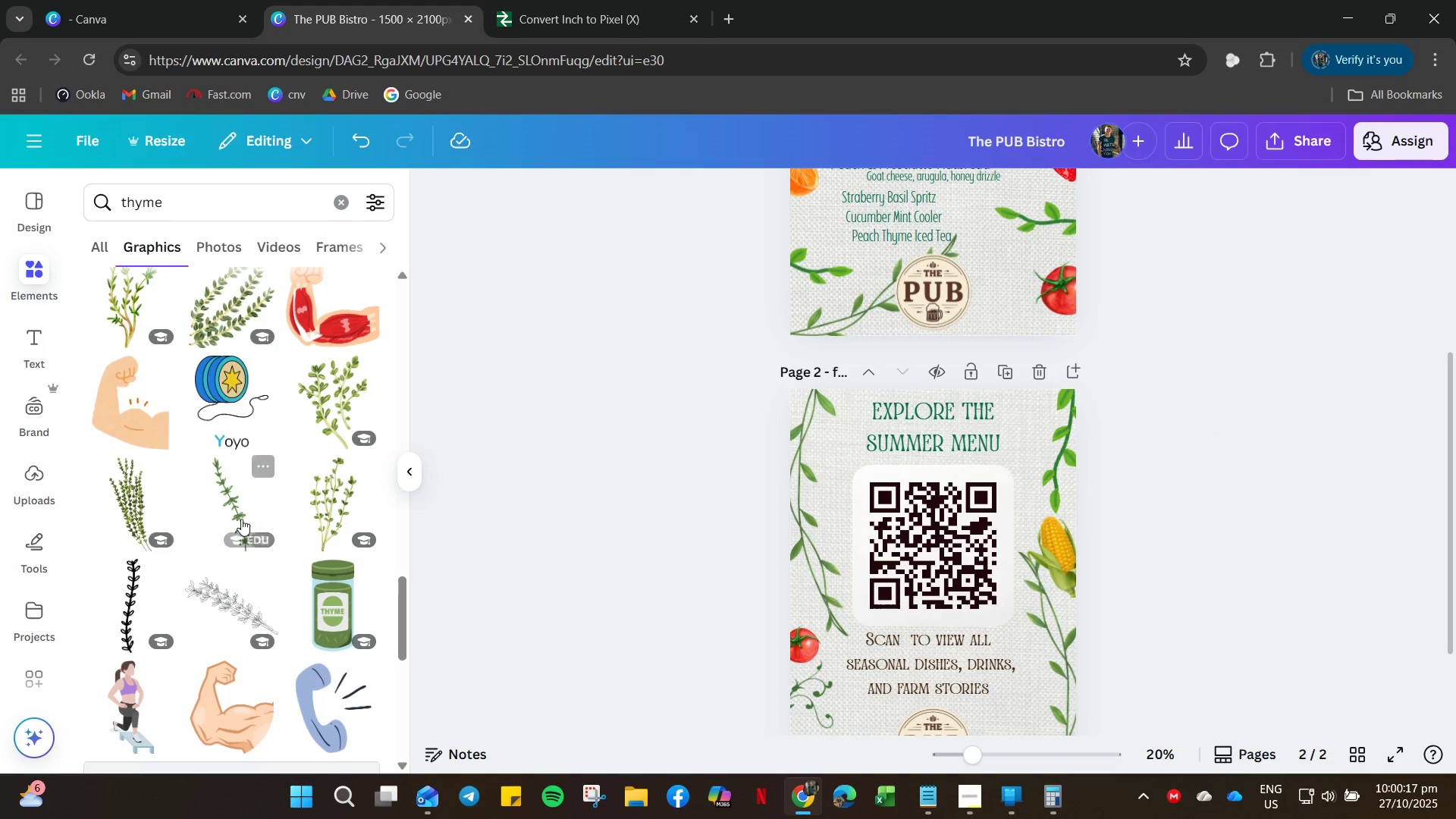 
left_click([221, 512])
 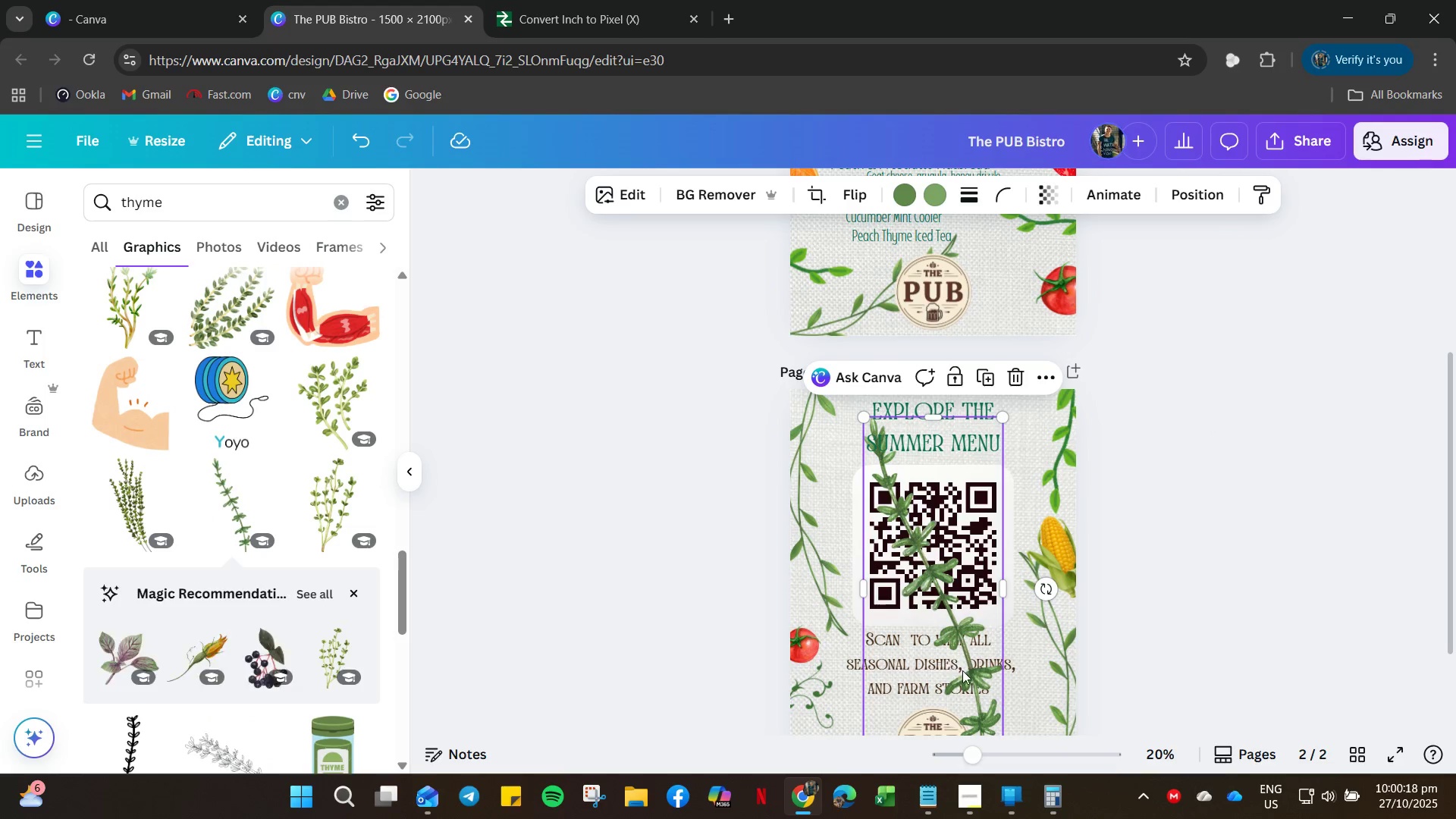 
left_click_drag(start_coordinate=[962, 670], to_coordinate=[1015, 514])
 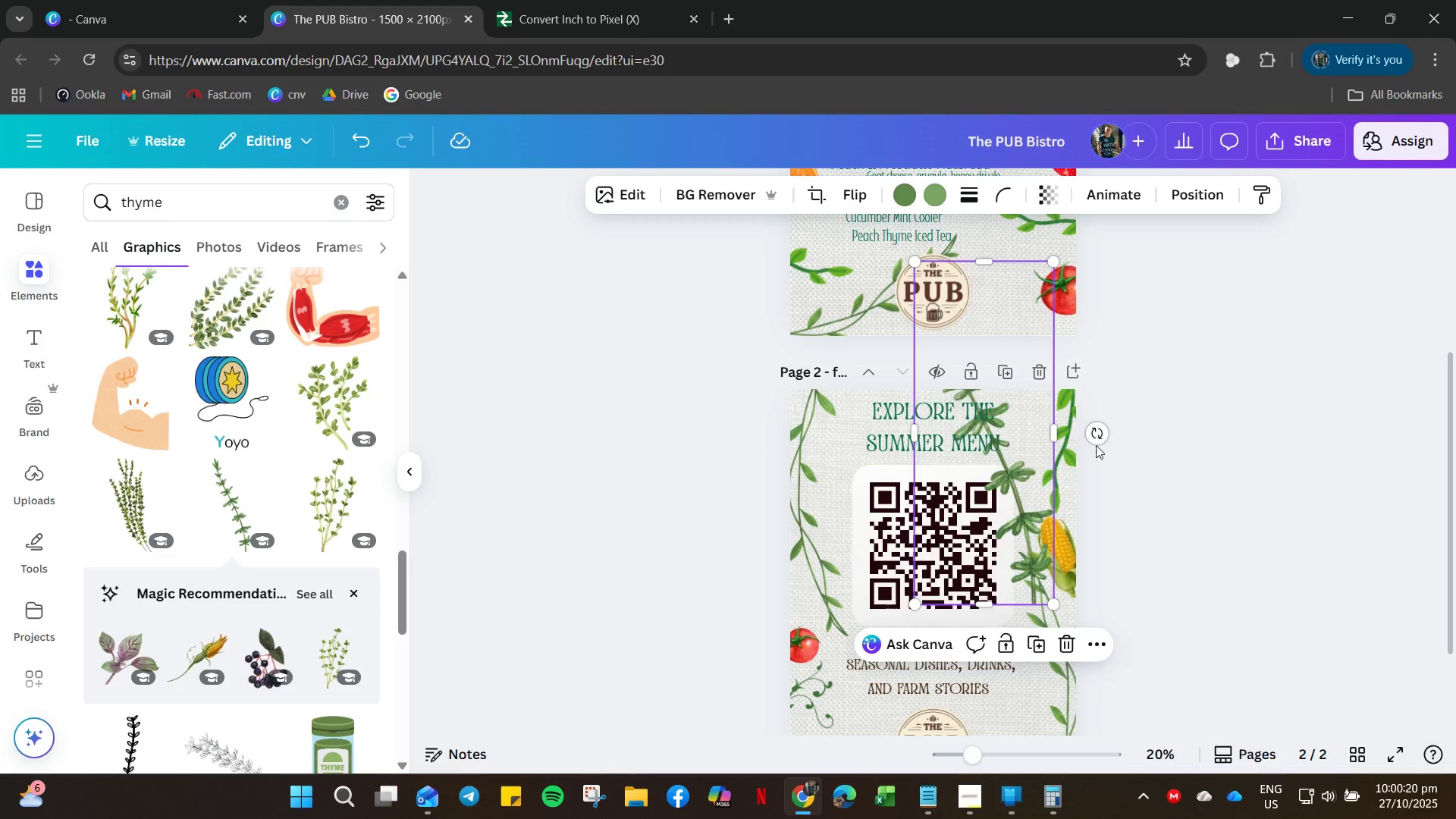 
left_click_drag(start_coordinate=[1096, 433], to_coordinate=[983, 426])
 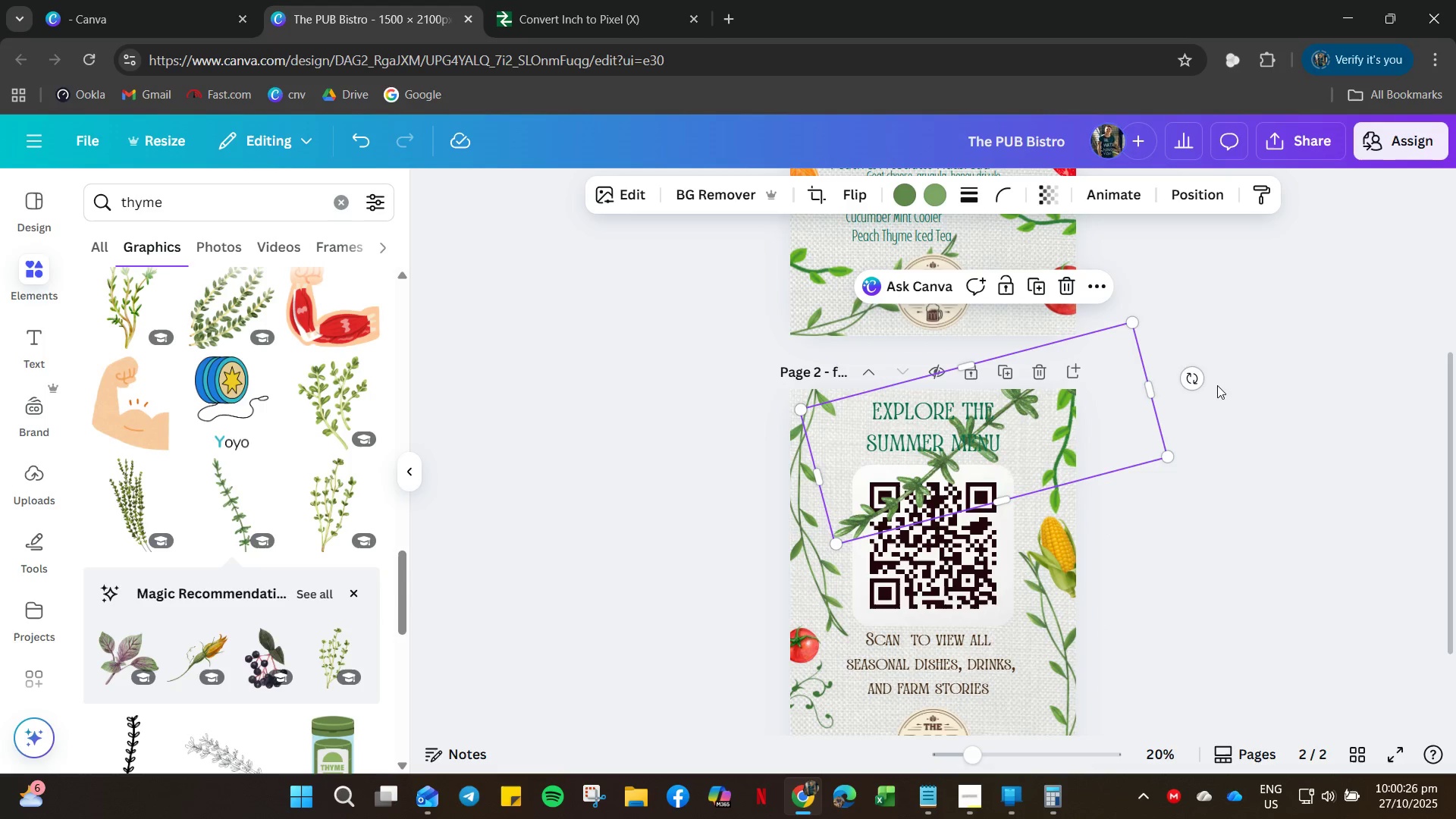 
left_click_drag(start_coordinate=[1189, 375], to_coordinate=[1181, 526])
 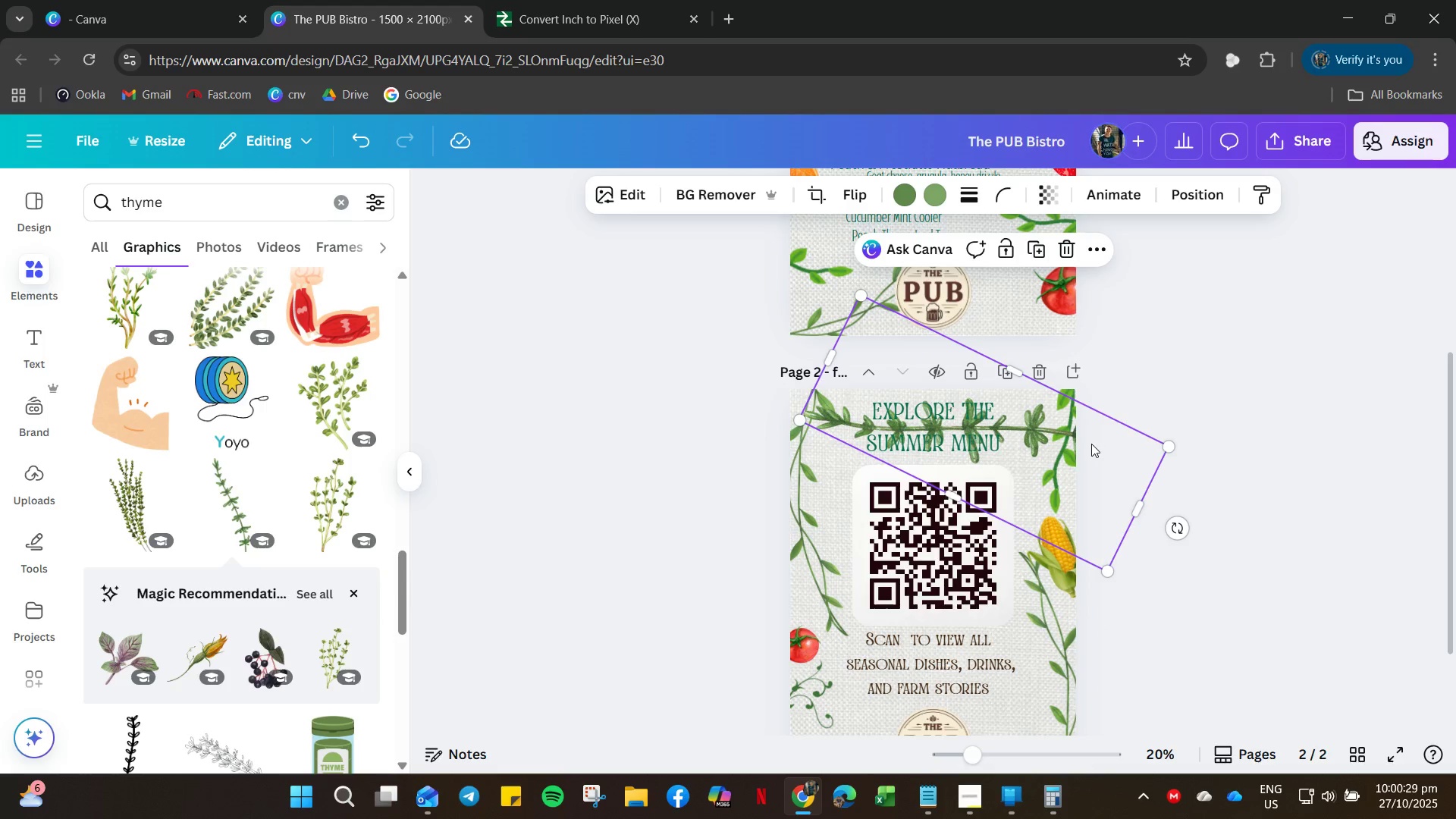 
left_click_drag(start_coordinate=[1071, 438], to_coordinate=[1094, 433])
 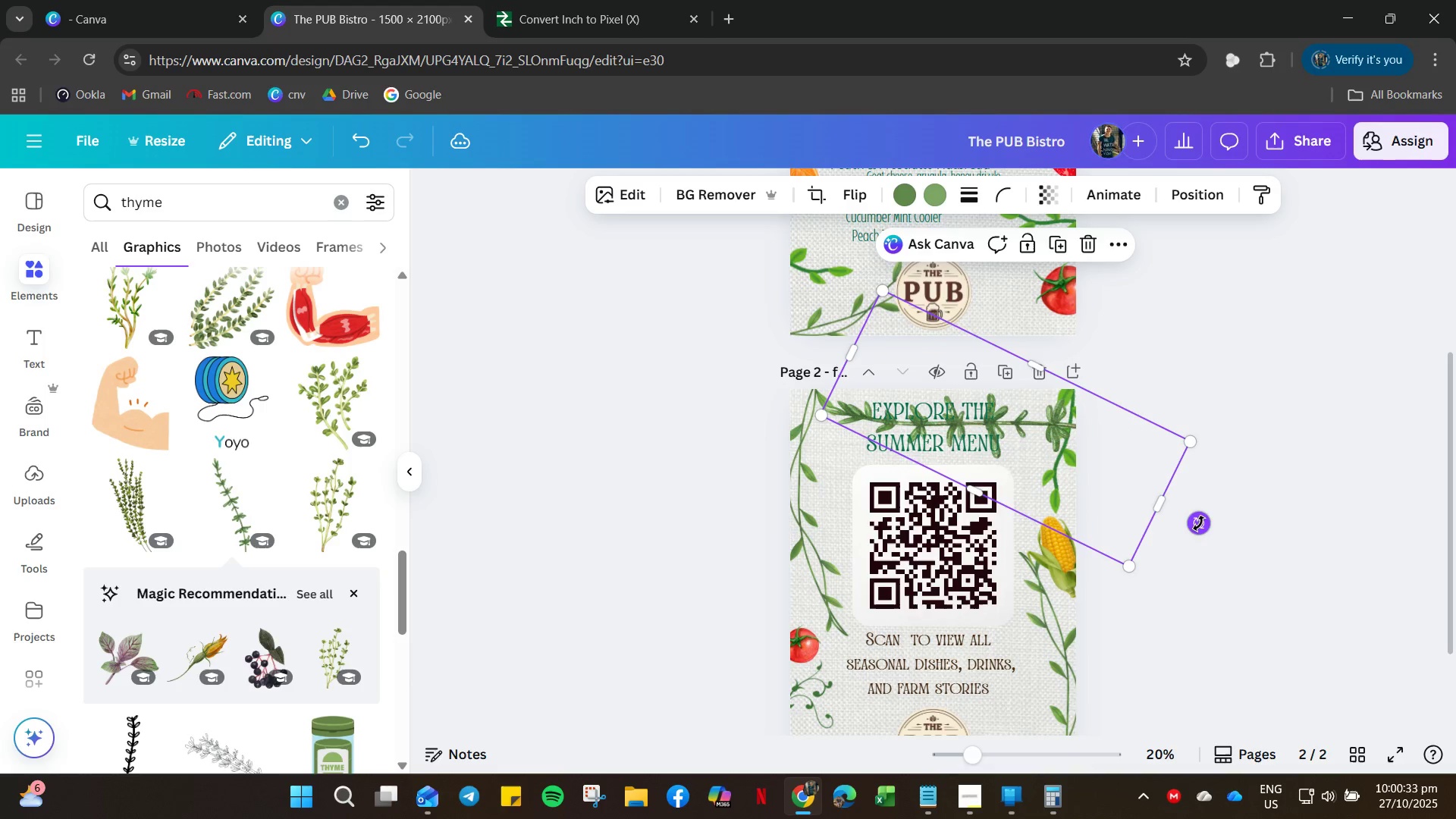 
left_click_drag(start_coordinate=[1199, 521], to_coordinate=[1184, 495])
 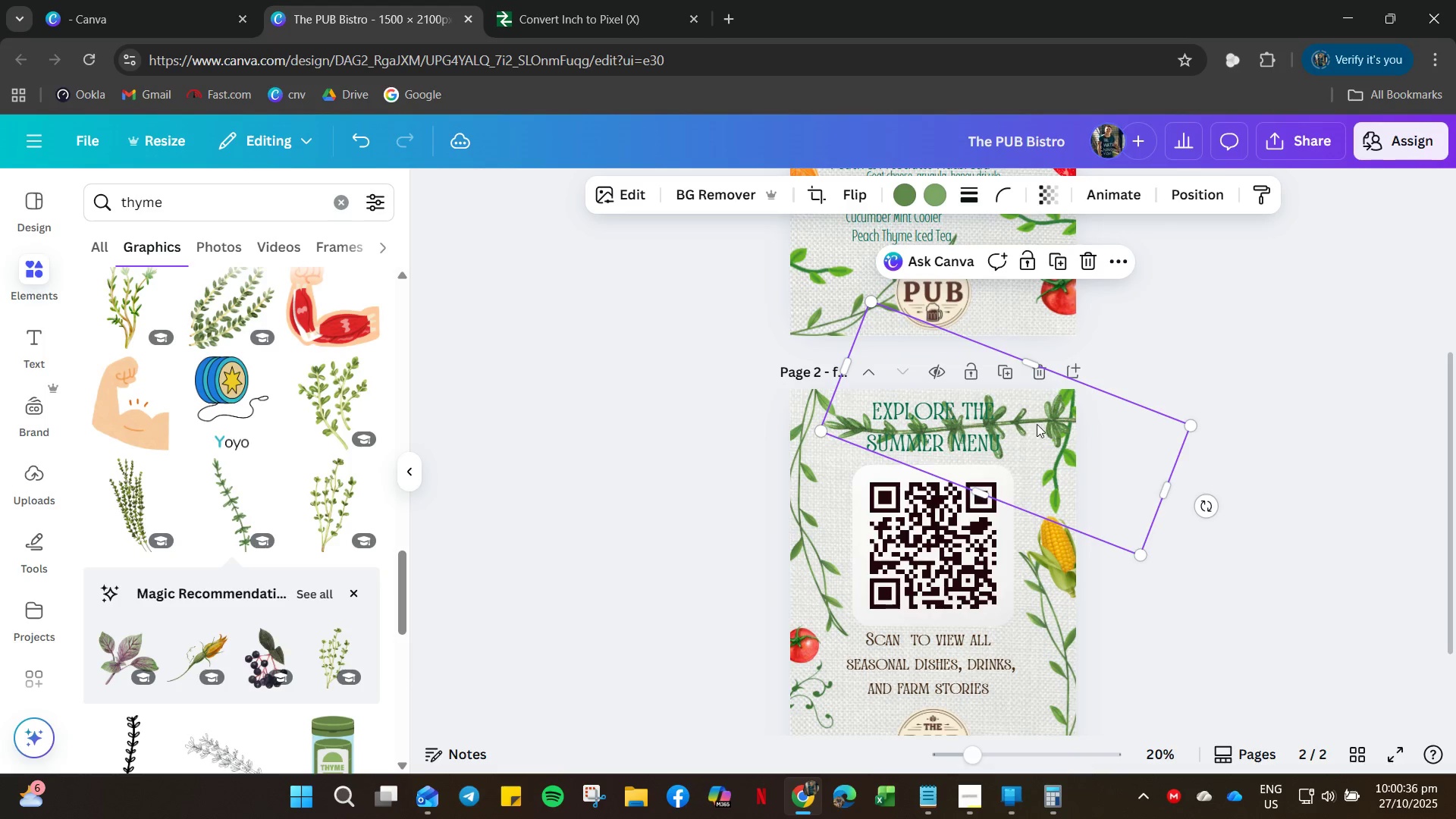 
left_click_drag(start_coordinate=[1032, 422], to_coordinate=[1119, 397])
 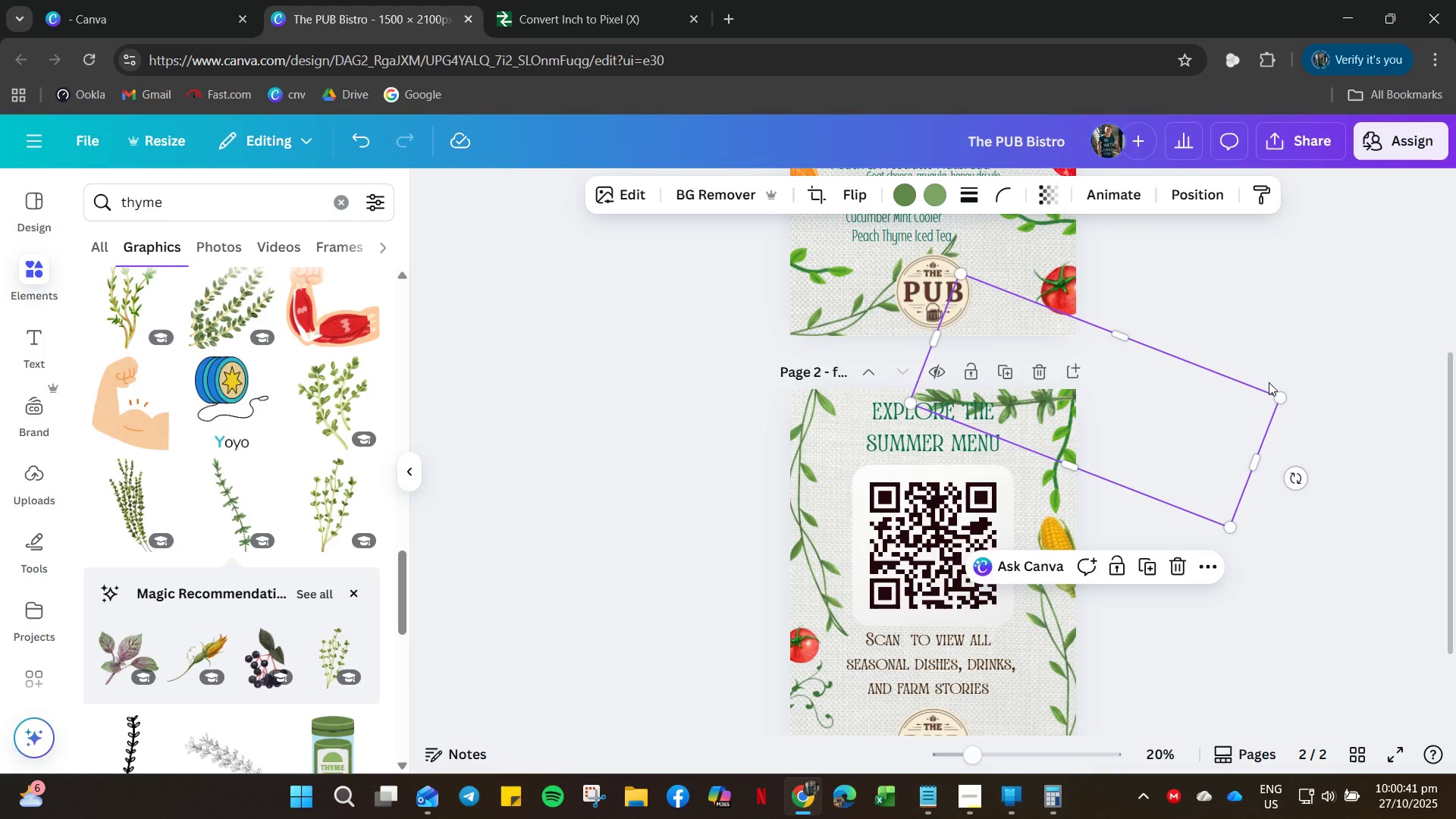 
left_click_drag(start_coordinate=[1279, 398], to_coordinate=[1022, 432])
 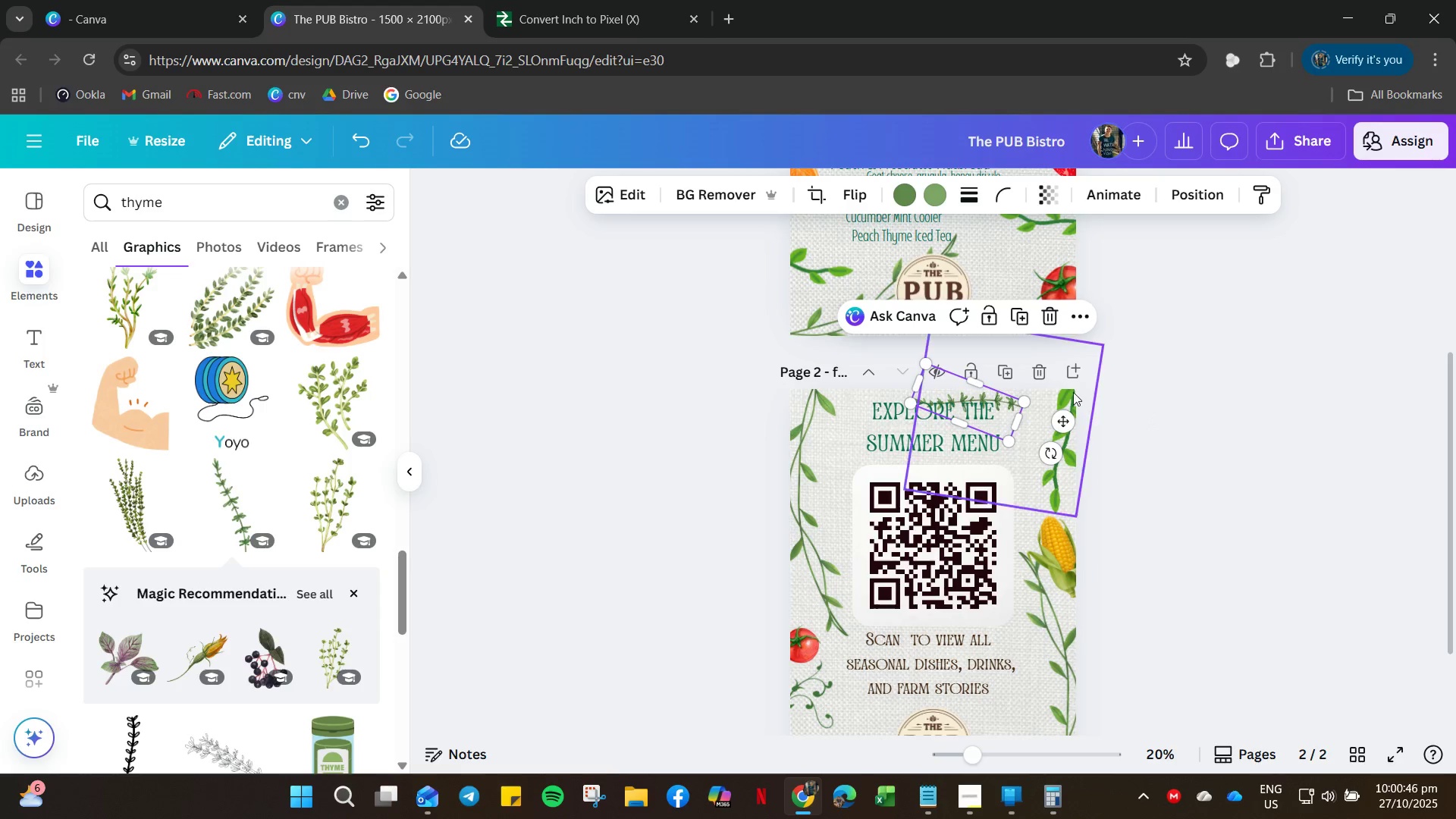 
left_click([1070, 400])
 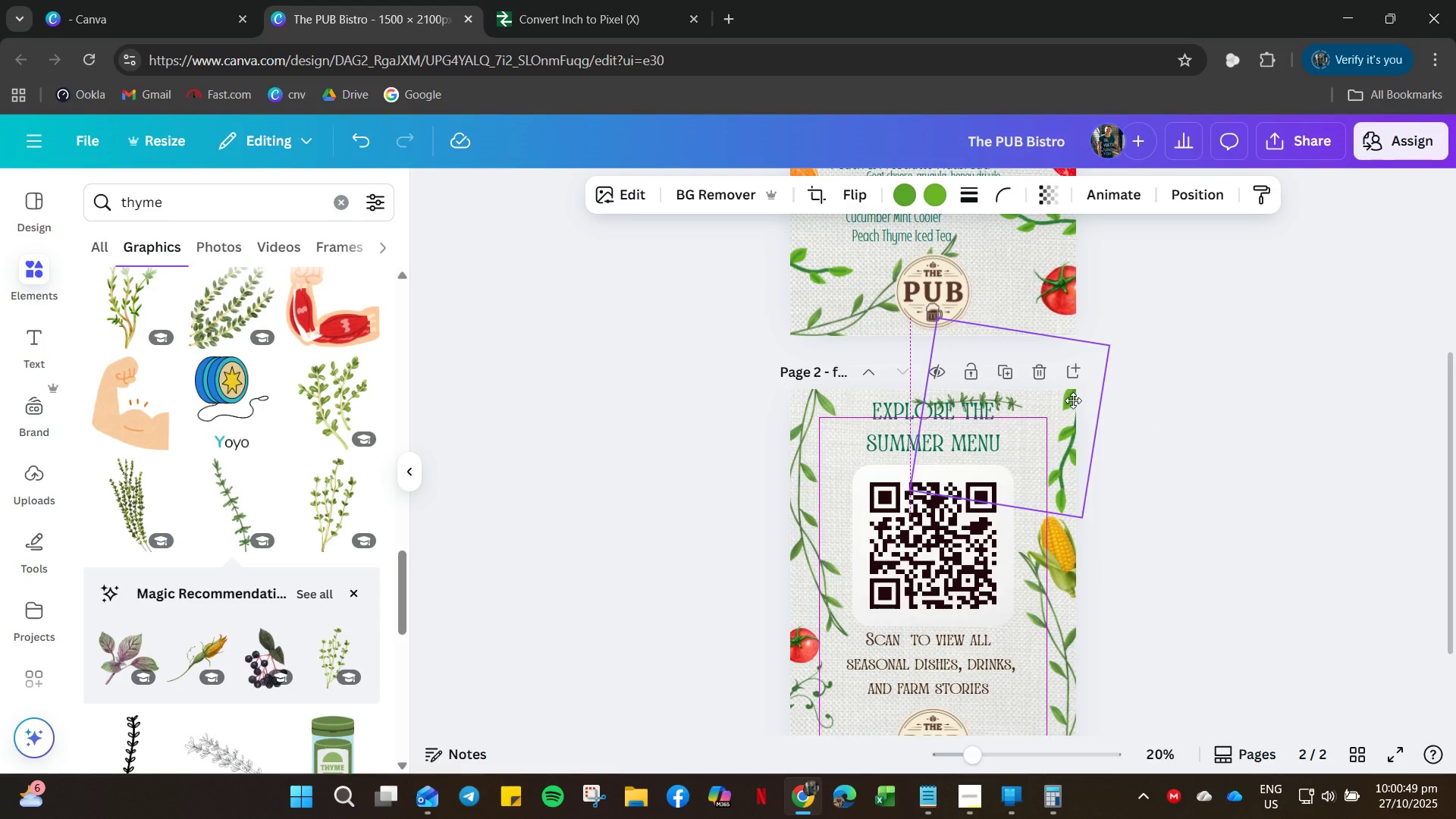 
left_click_drag(start_coordinate=[1012, 406], to_coordinate=[1057, 403])
 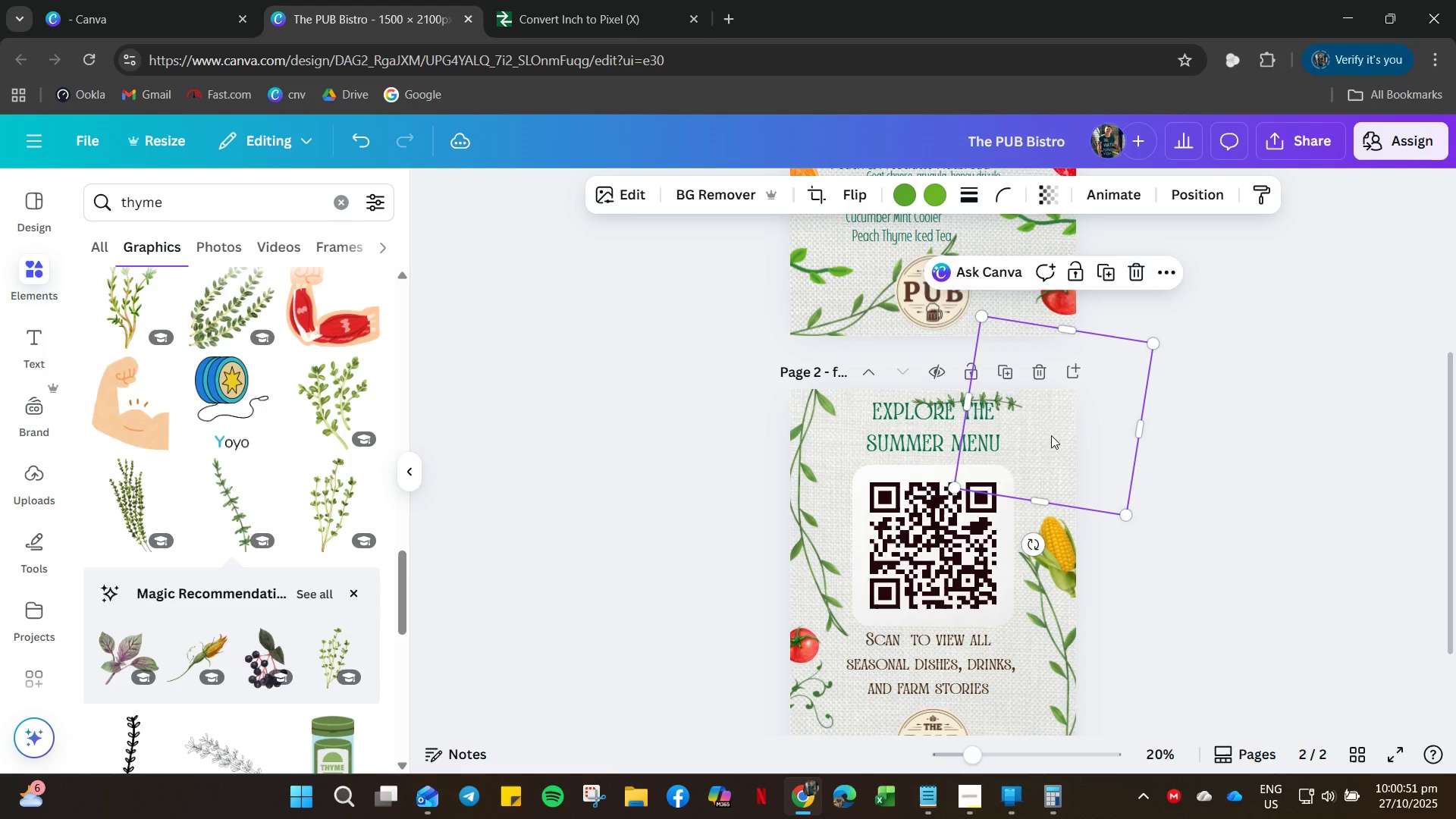 
key(Control+Z)
 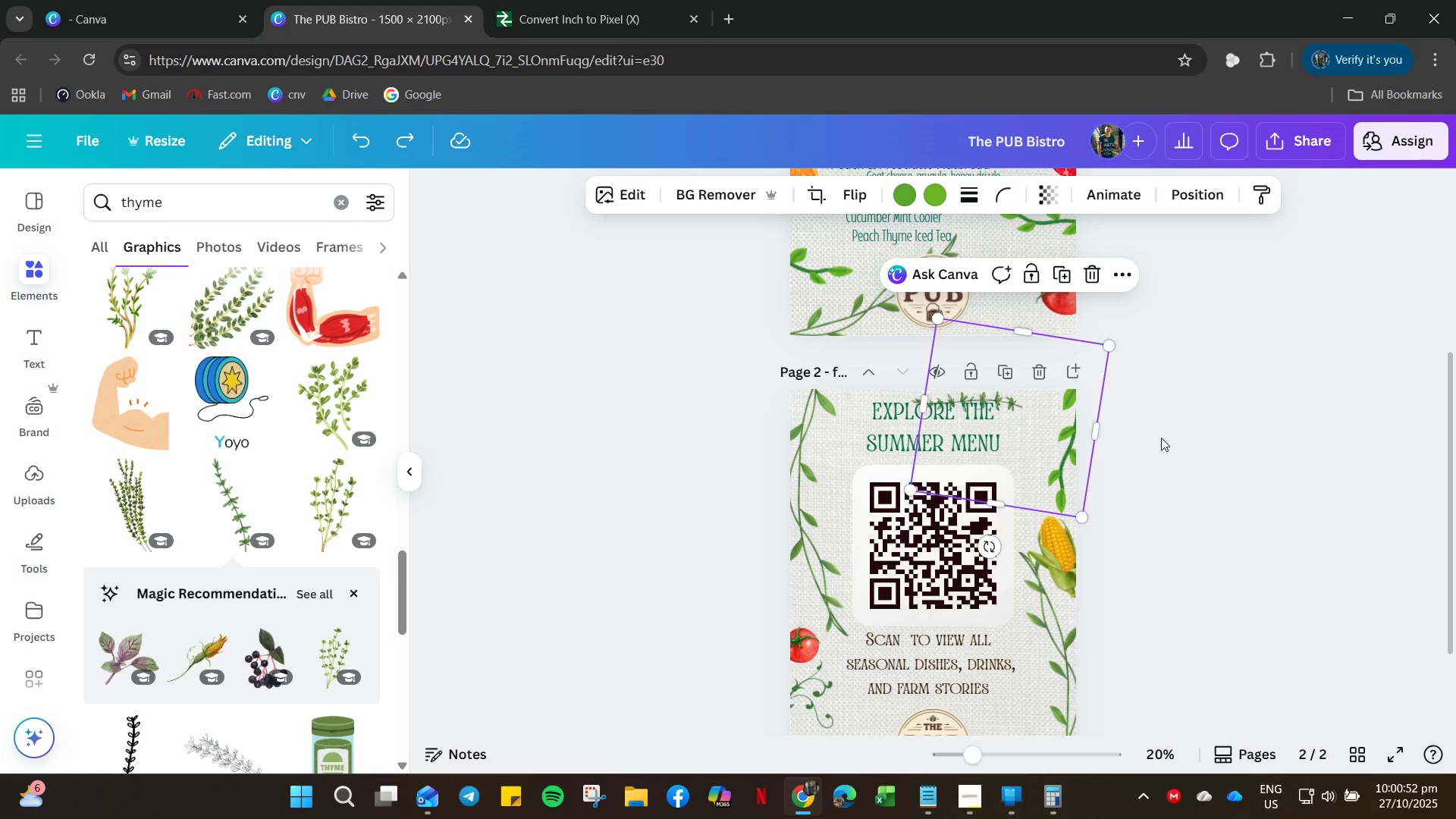 
left_click([1163, 438])
 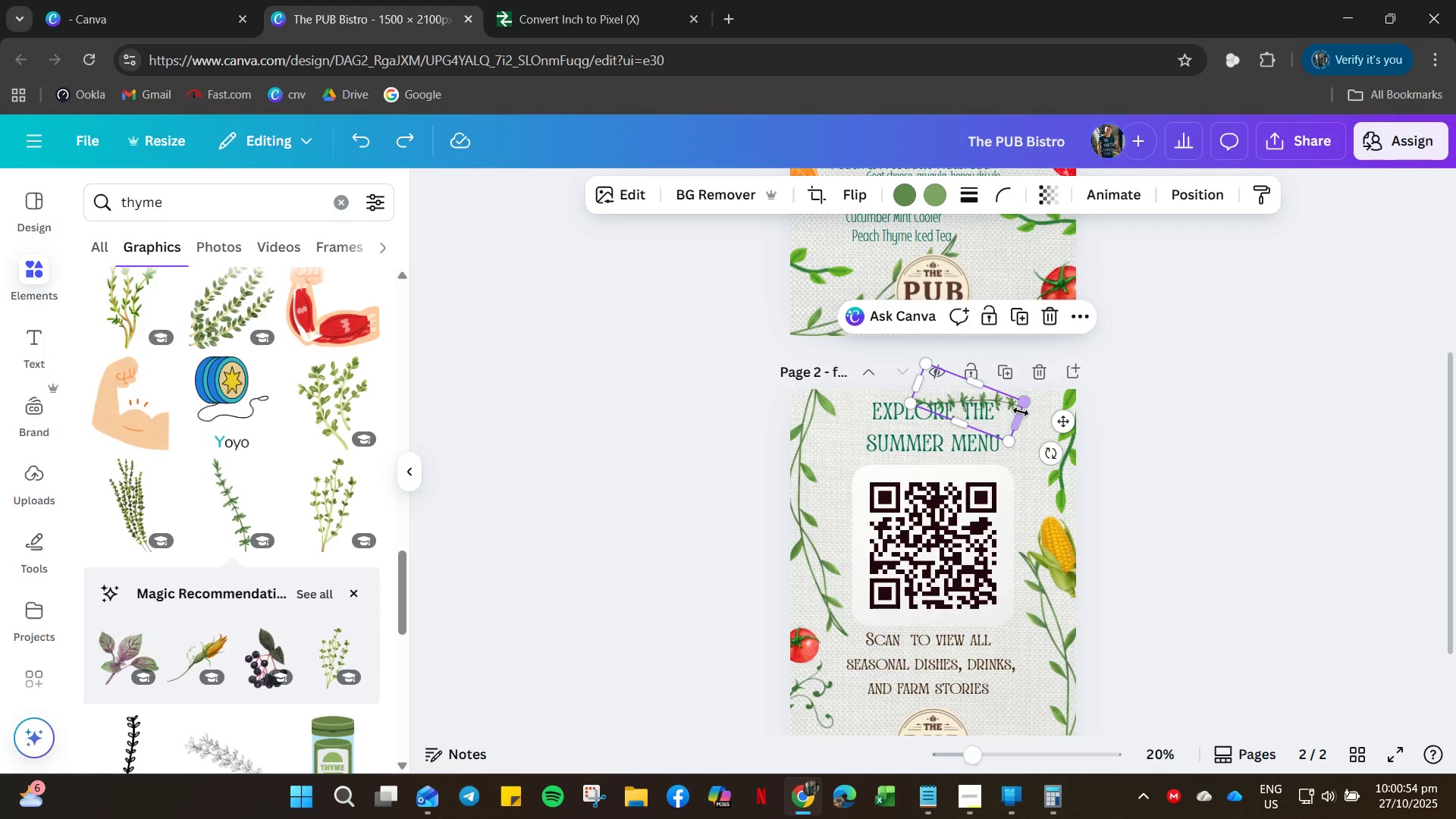 
hold_key(key=ArrowRight, duration=1.51)
 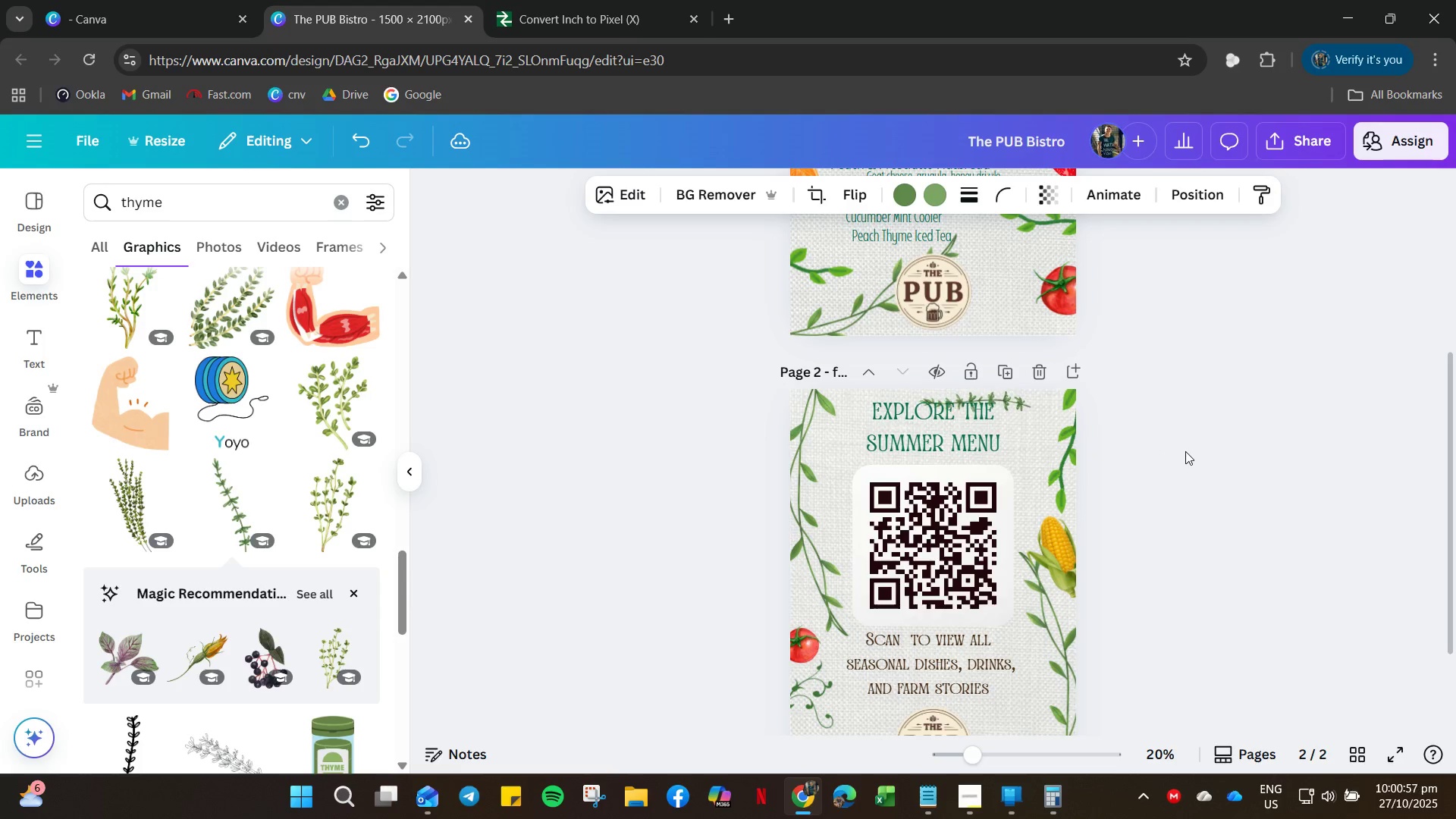 
hold_key(key=ArrowRight, duration=0.82)
 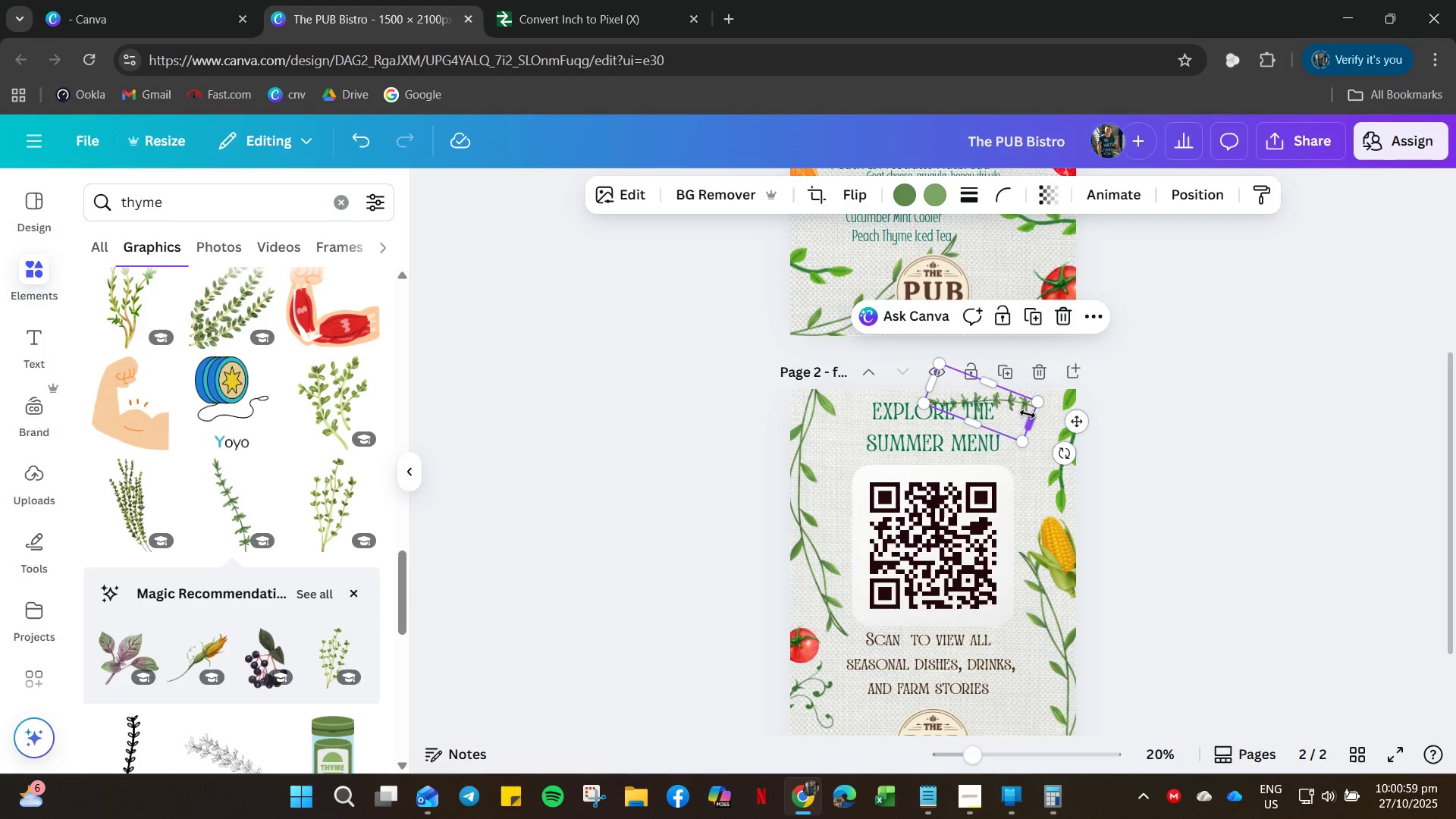 
hold_key(key=ArrowRight, duration=0.45)
 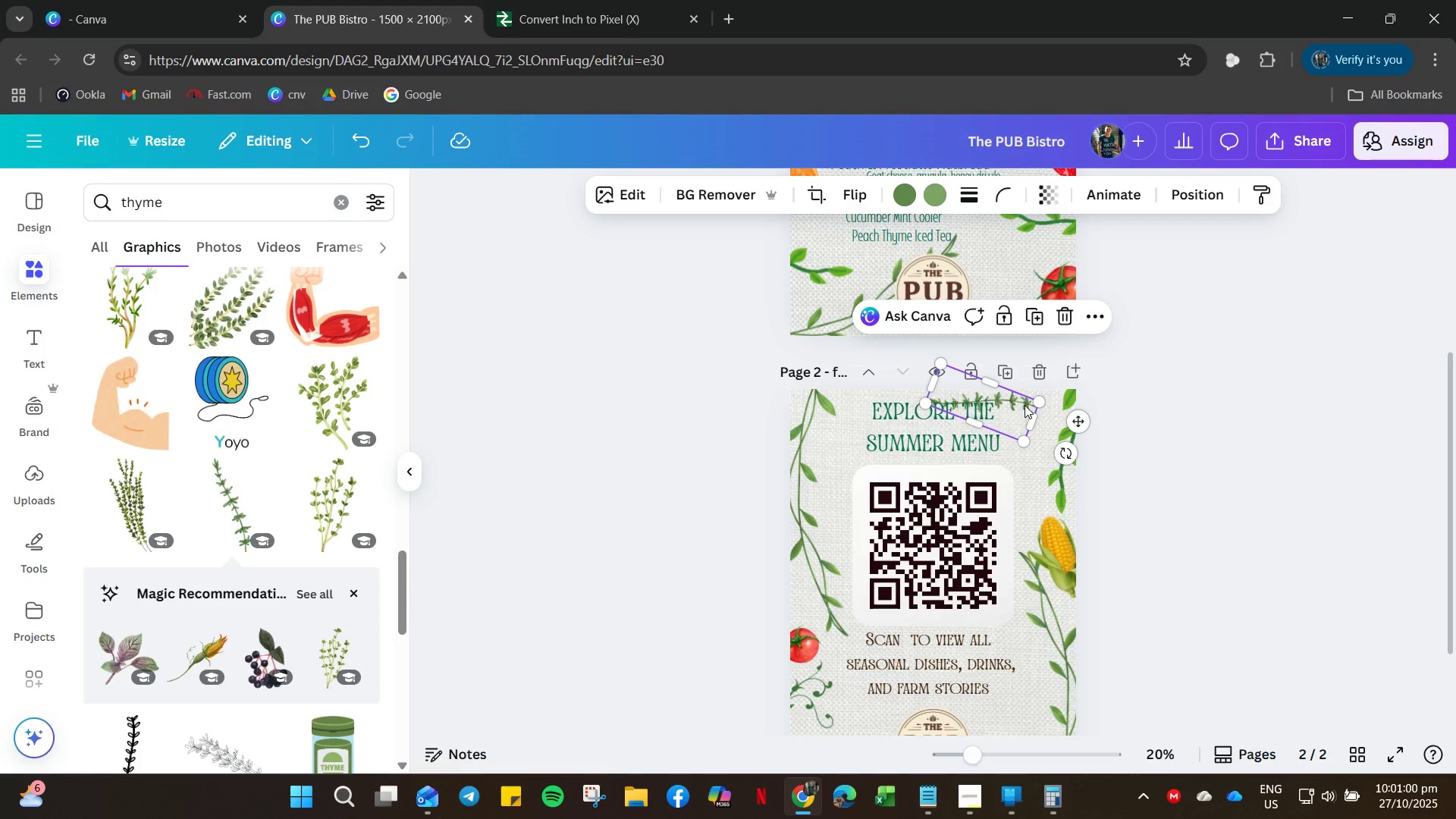 
left_click([1025, 405])
 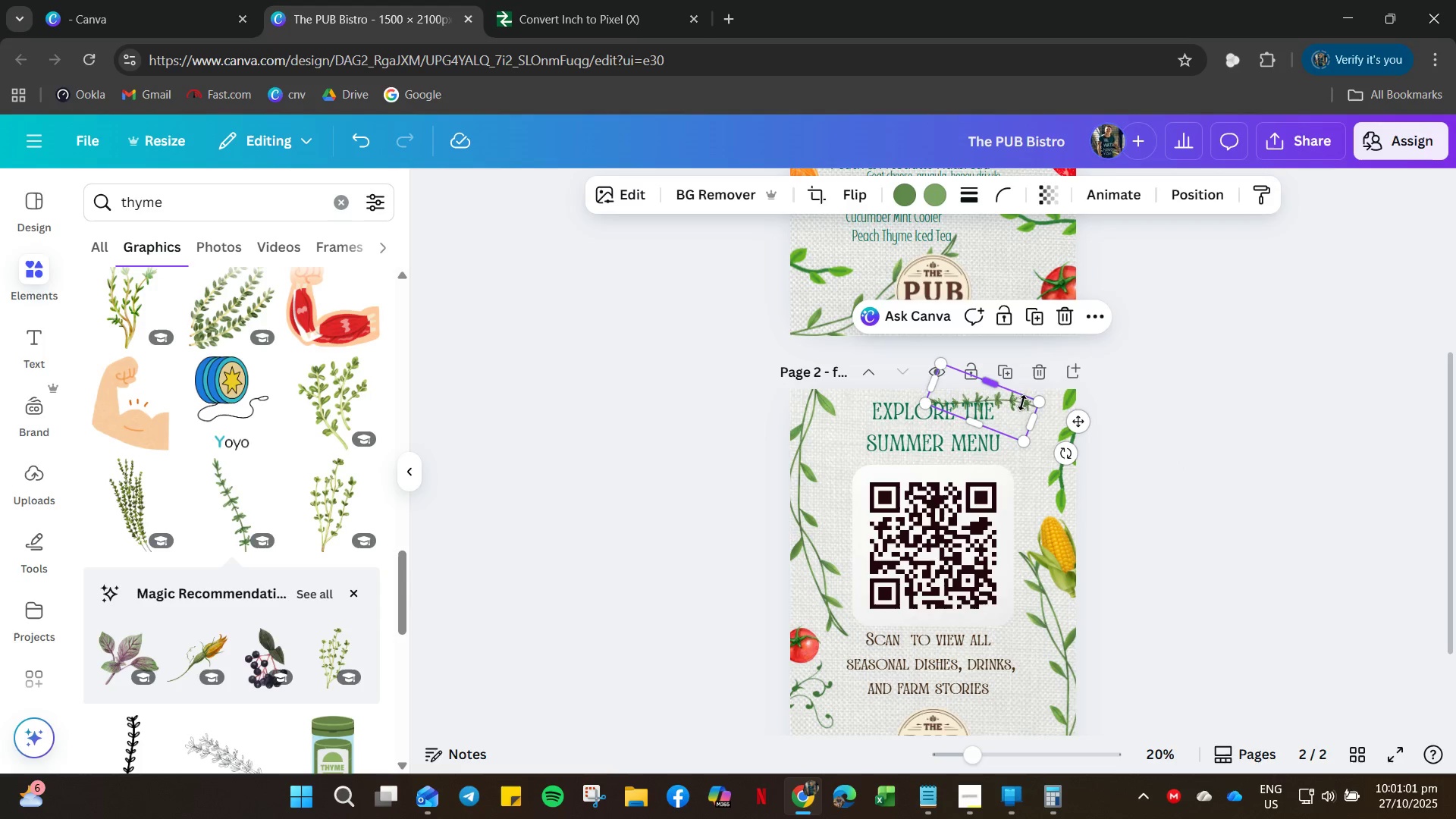 
left_click_drag(start_coordinate=[1022, 403], to_coordinate=[1035, 410])
 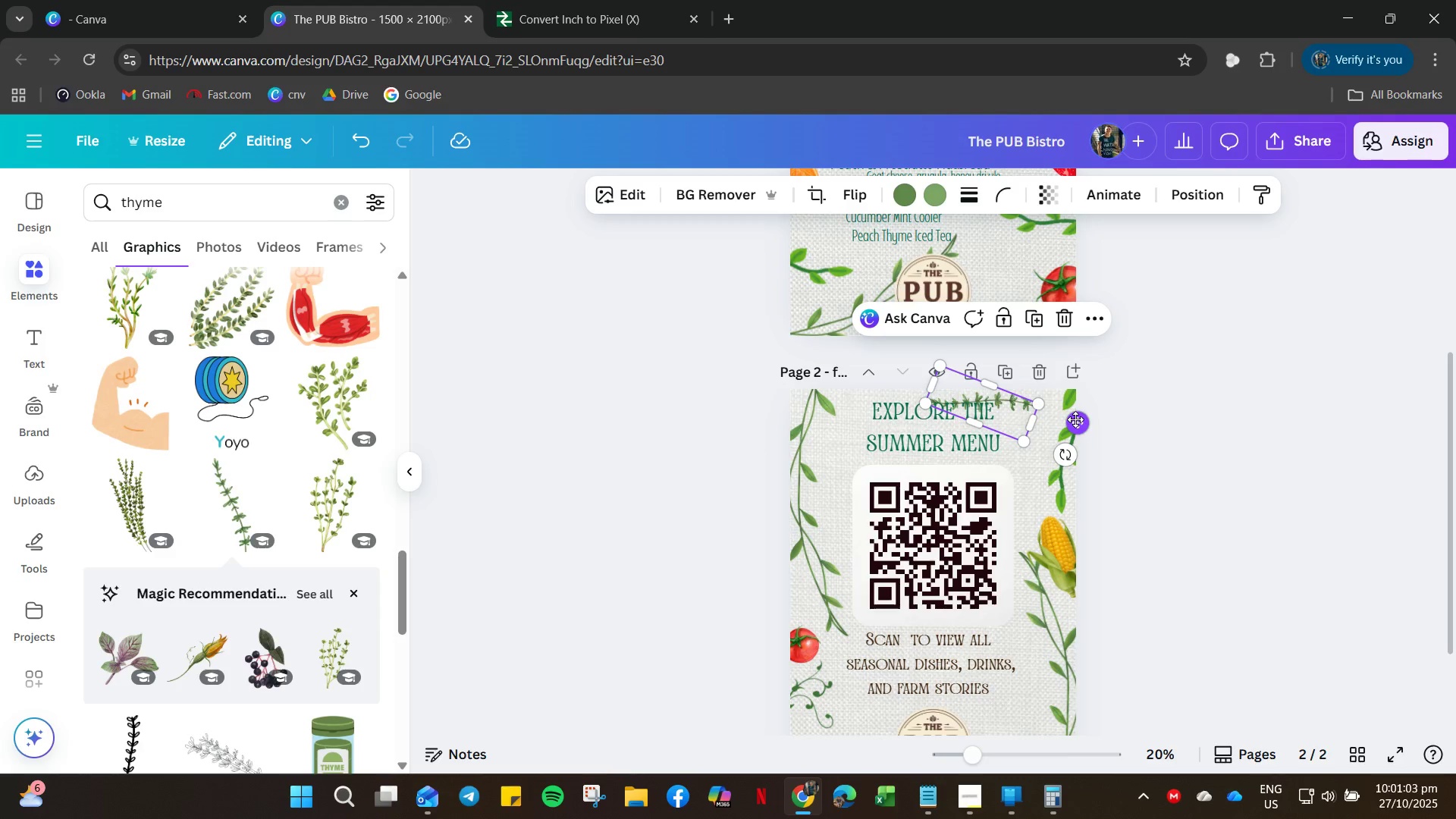 
left_click_drag(start_coordinate=[1075, 419], to_coordinate=[1135, 425])
 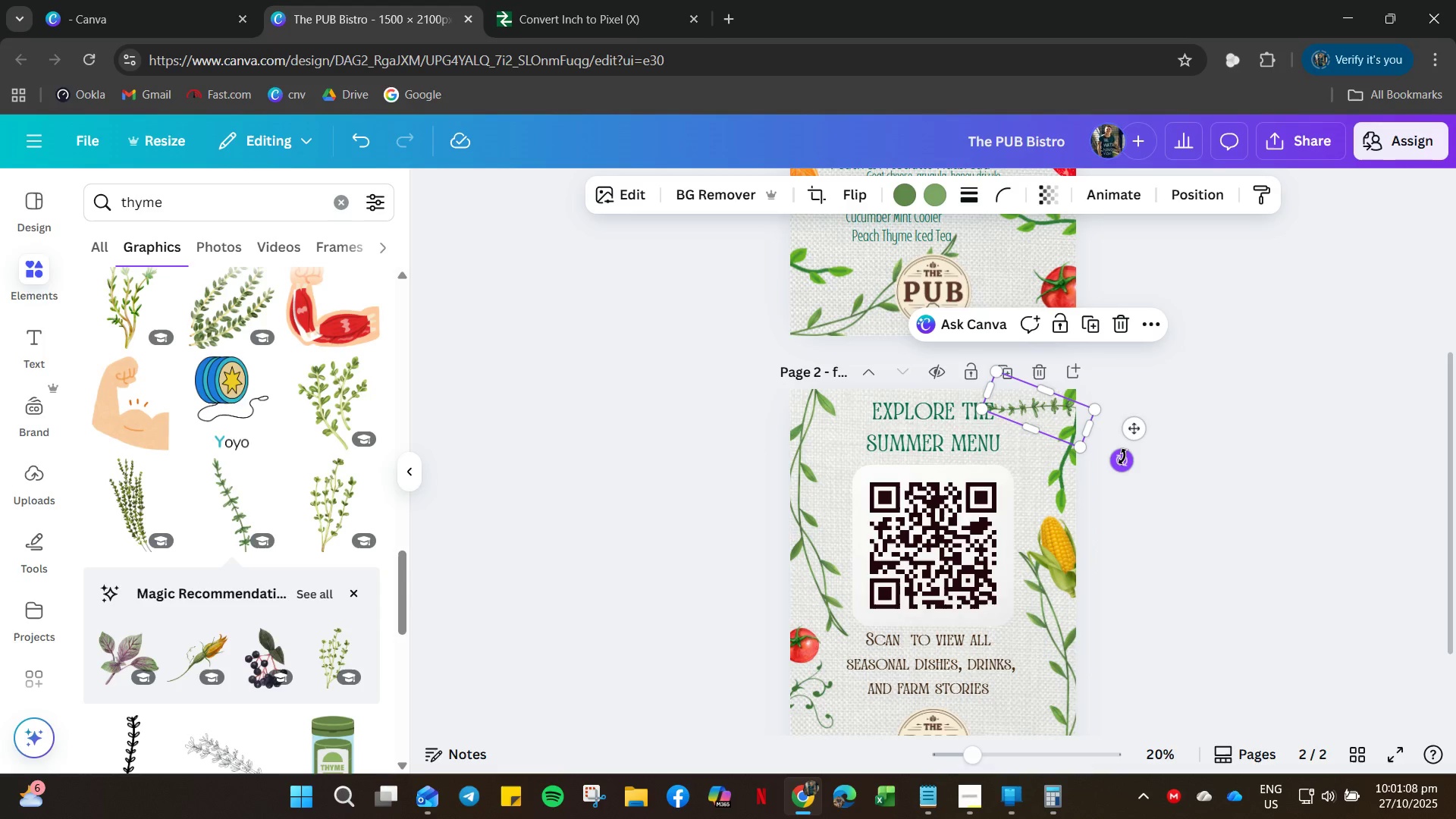 
left_click_drag(start_coordinate=[1124, 456], to_coordinate=[1159, 421])
 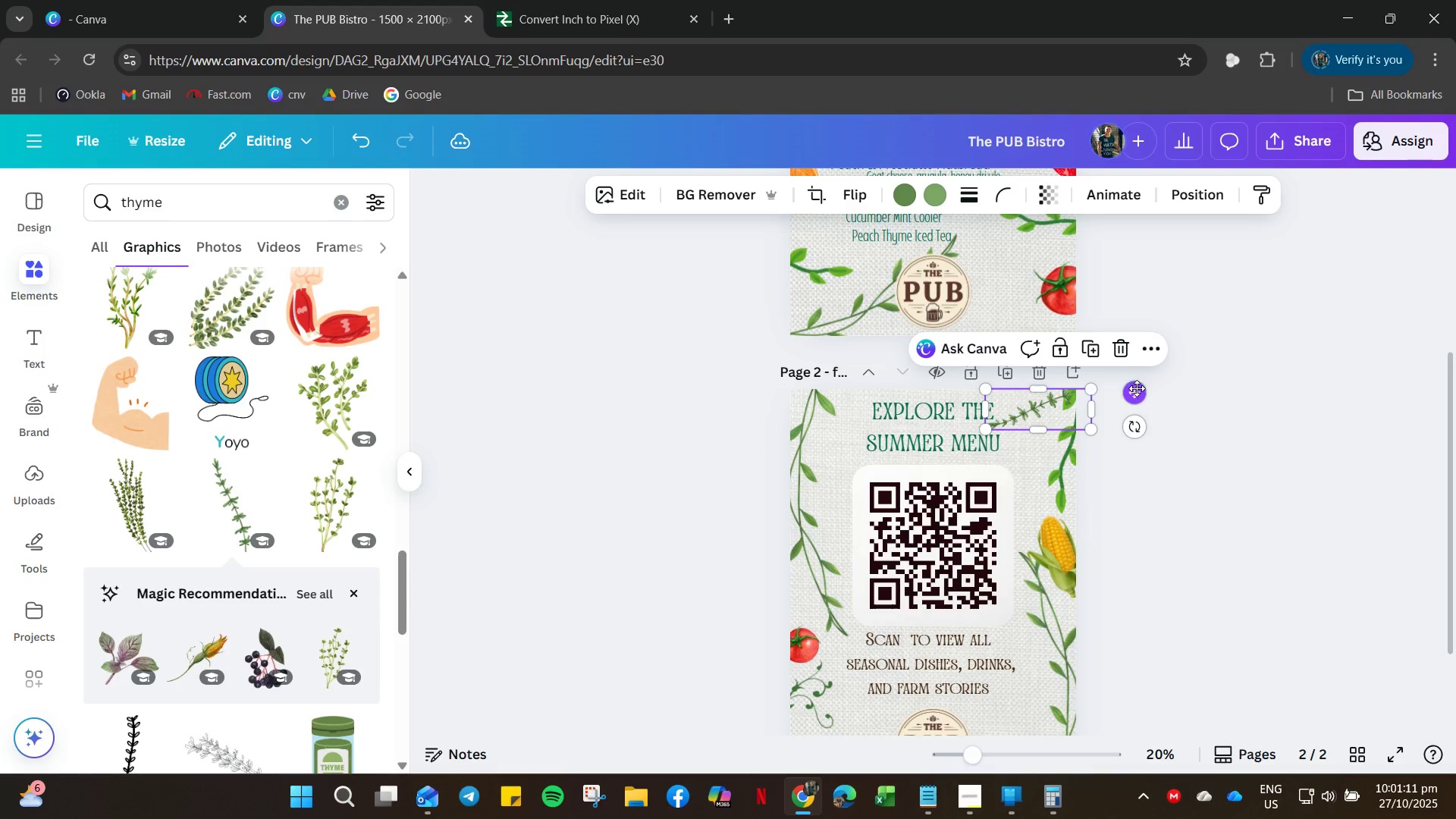 
left_click_drag(start_coordinate=[1137, 391], to_coordinate=[1161, 377])
 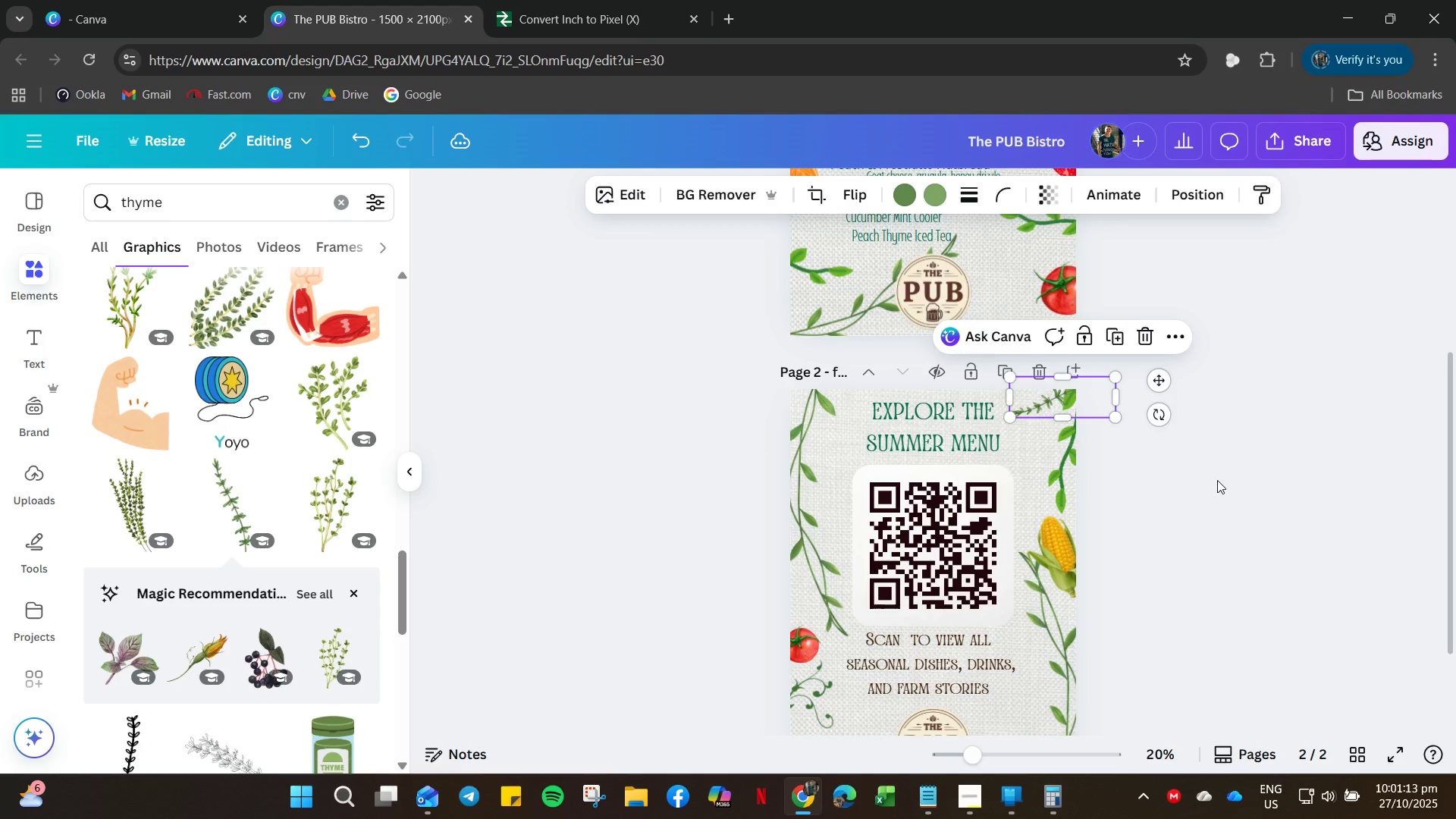 
left_click_drag(start_coordinate=[1217, 480], to_coordinate=[1222, 481])
 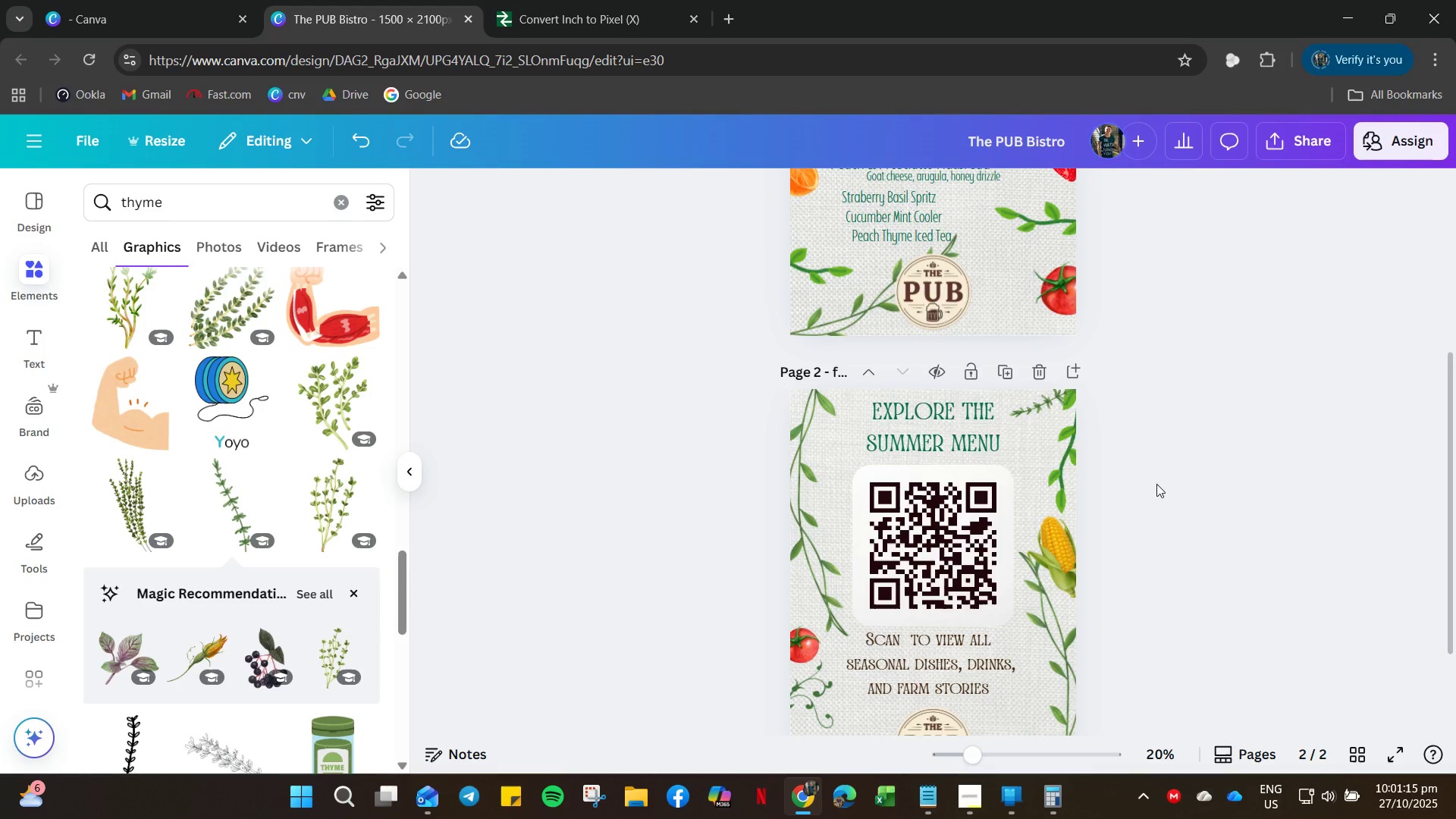 
scroll: coordinate [1124, 531], scroll_direction: down, amount: 6.0
 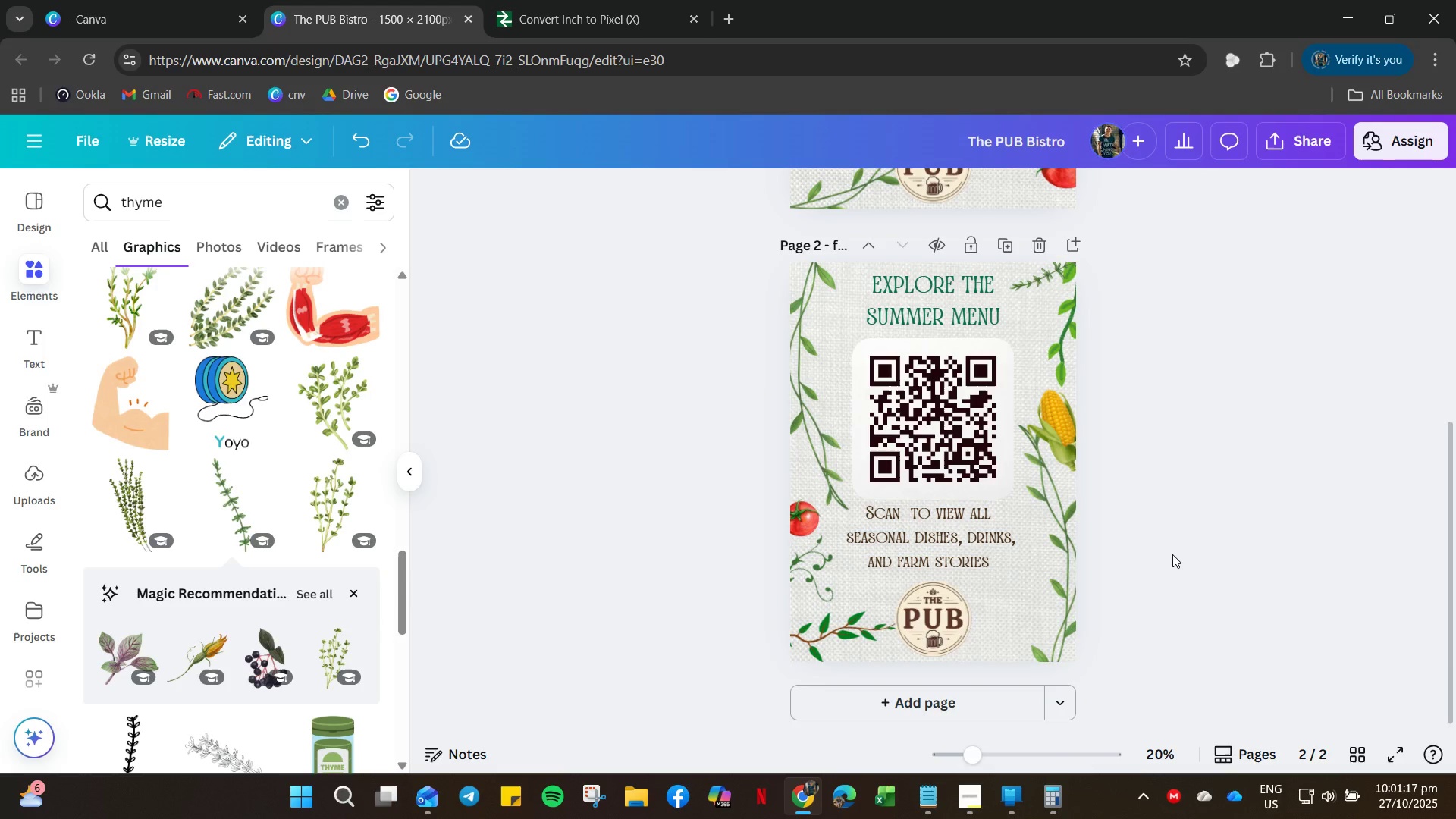 
scroll: coordinate [1213, 570], scroll_direction: up, amount: 18.0
 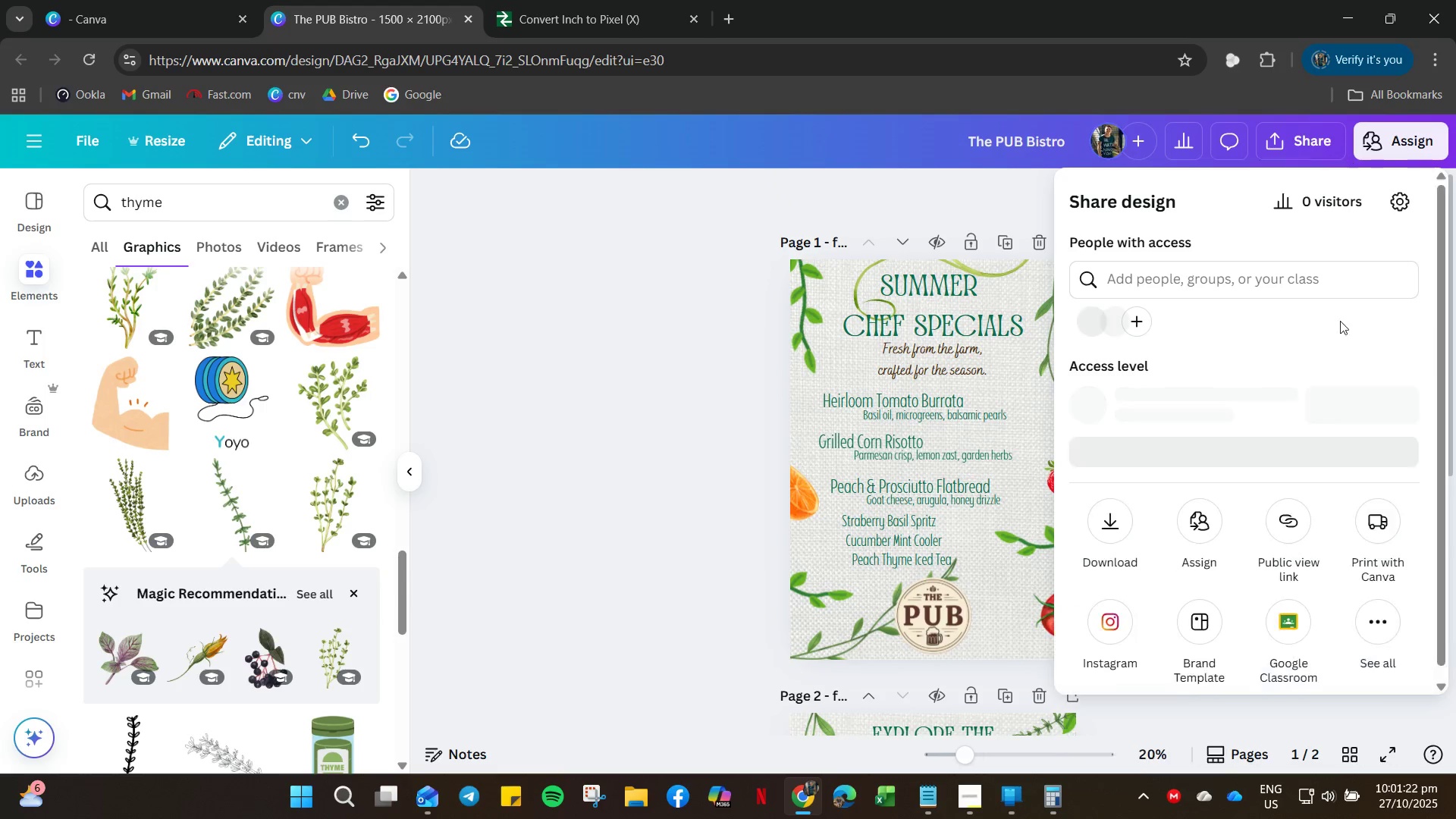 
double_click([1117, 539])
 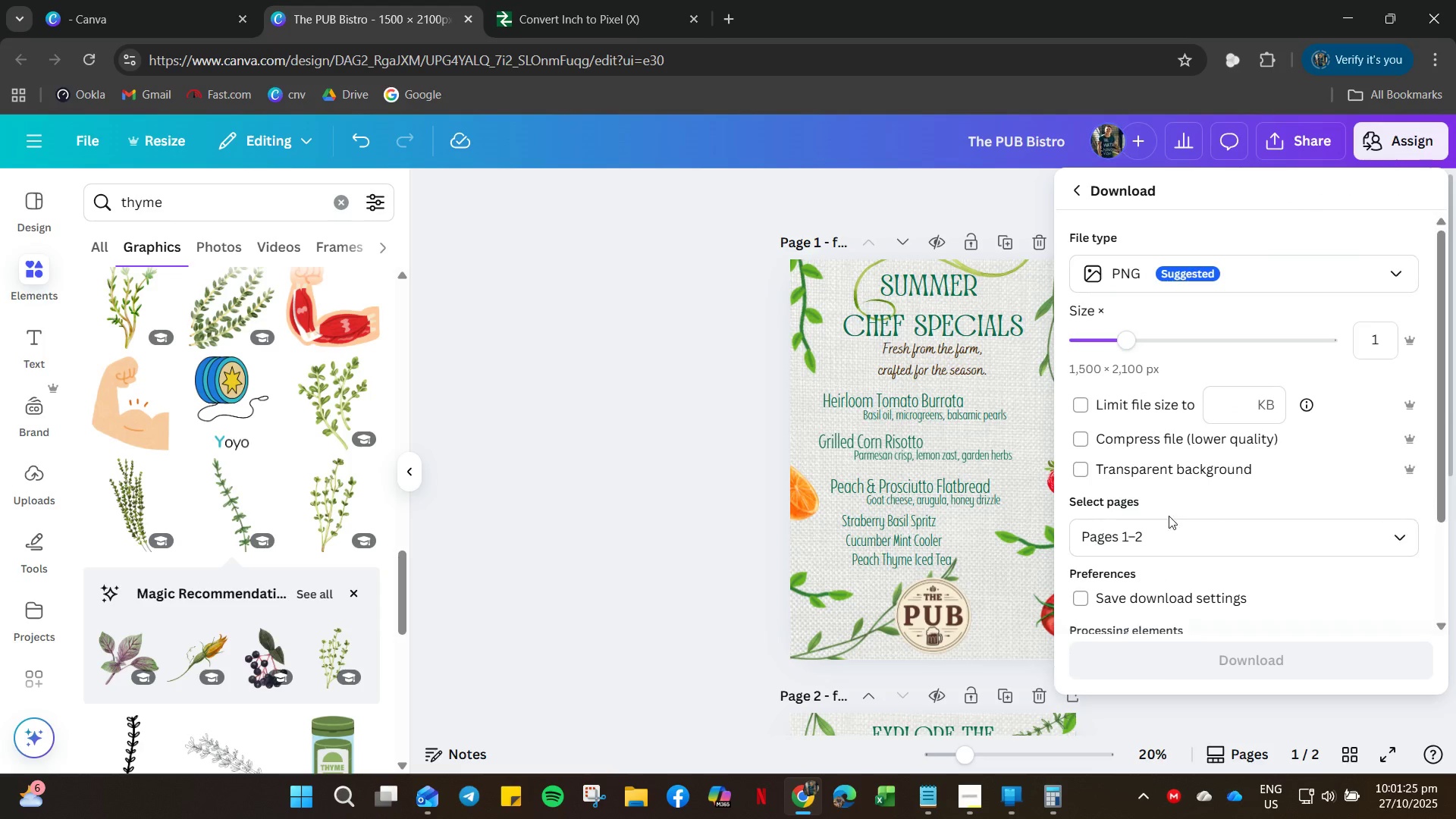 
scroll: coordinate [1188, 622], scroll_direction: down, amount: 12.0
 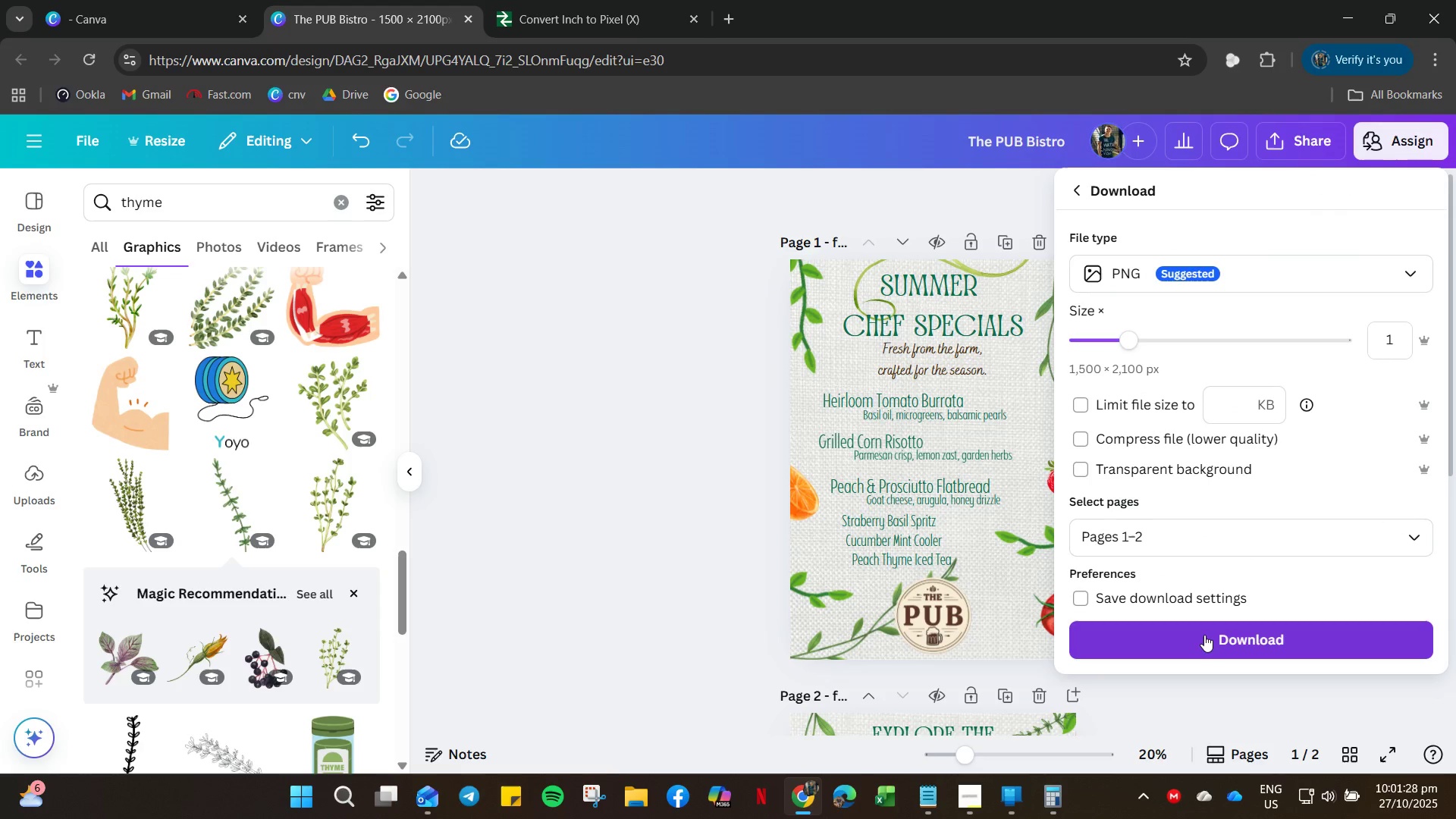 
left_click([1204, 635])
 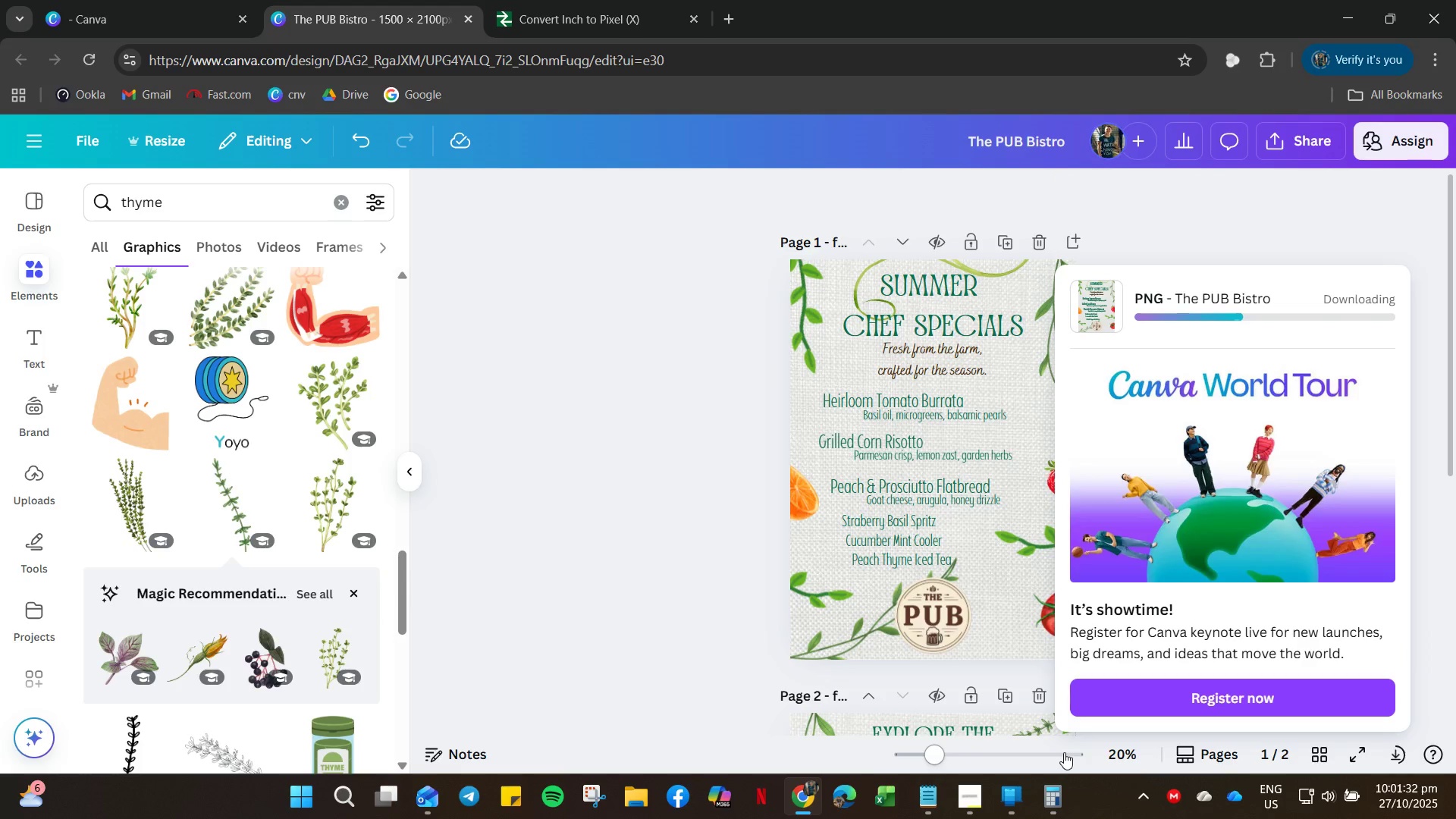 
wait(9.27)
 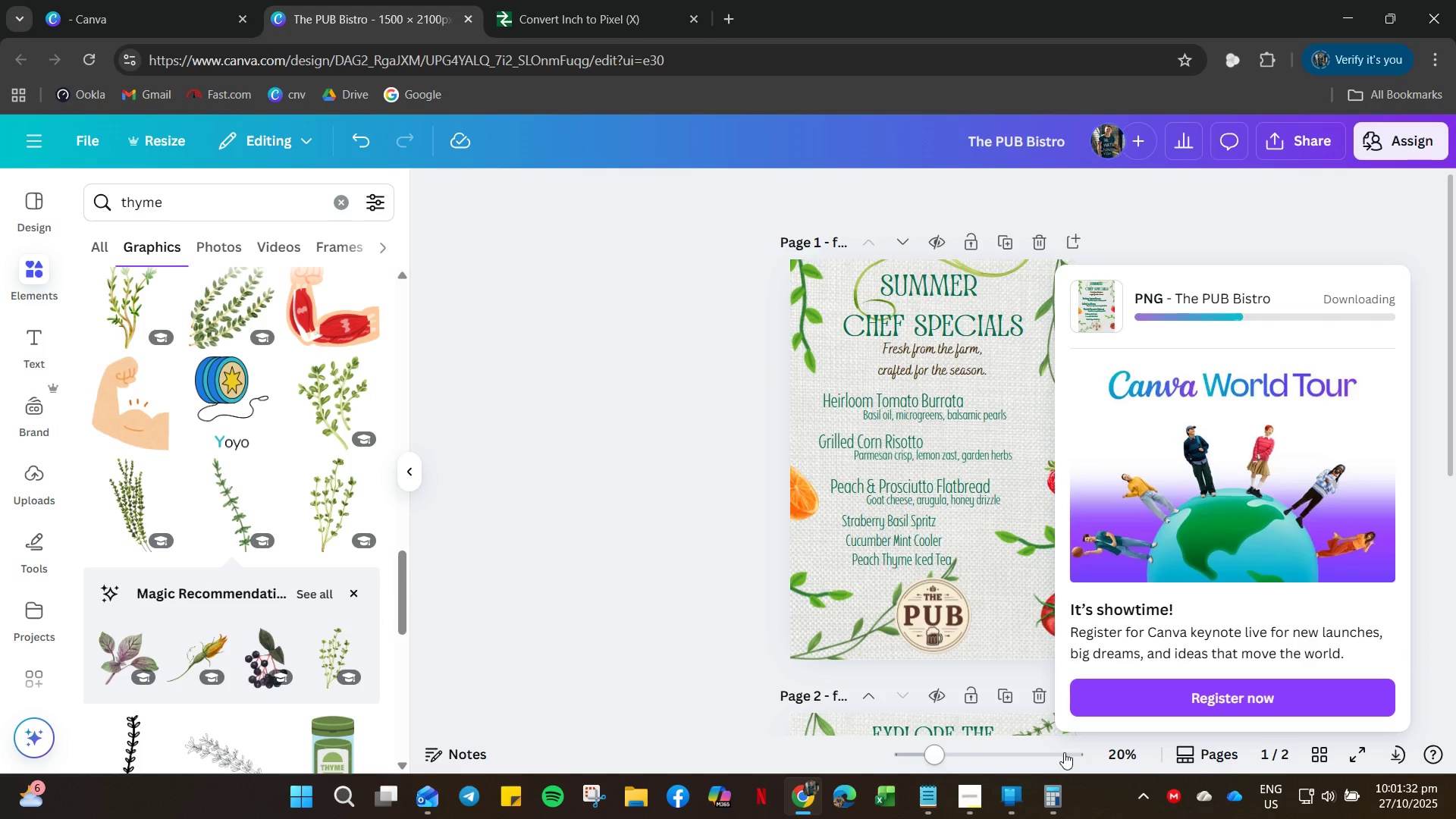 
scroll: coordinate [677, 525], scroll_direction: down, amount: 19.0
 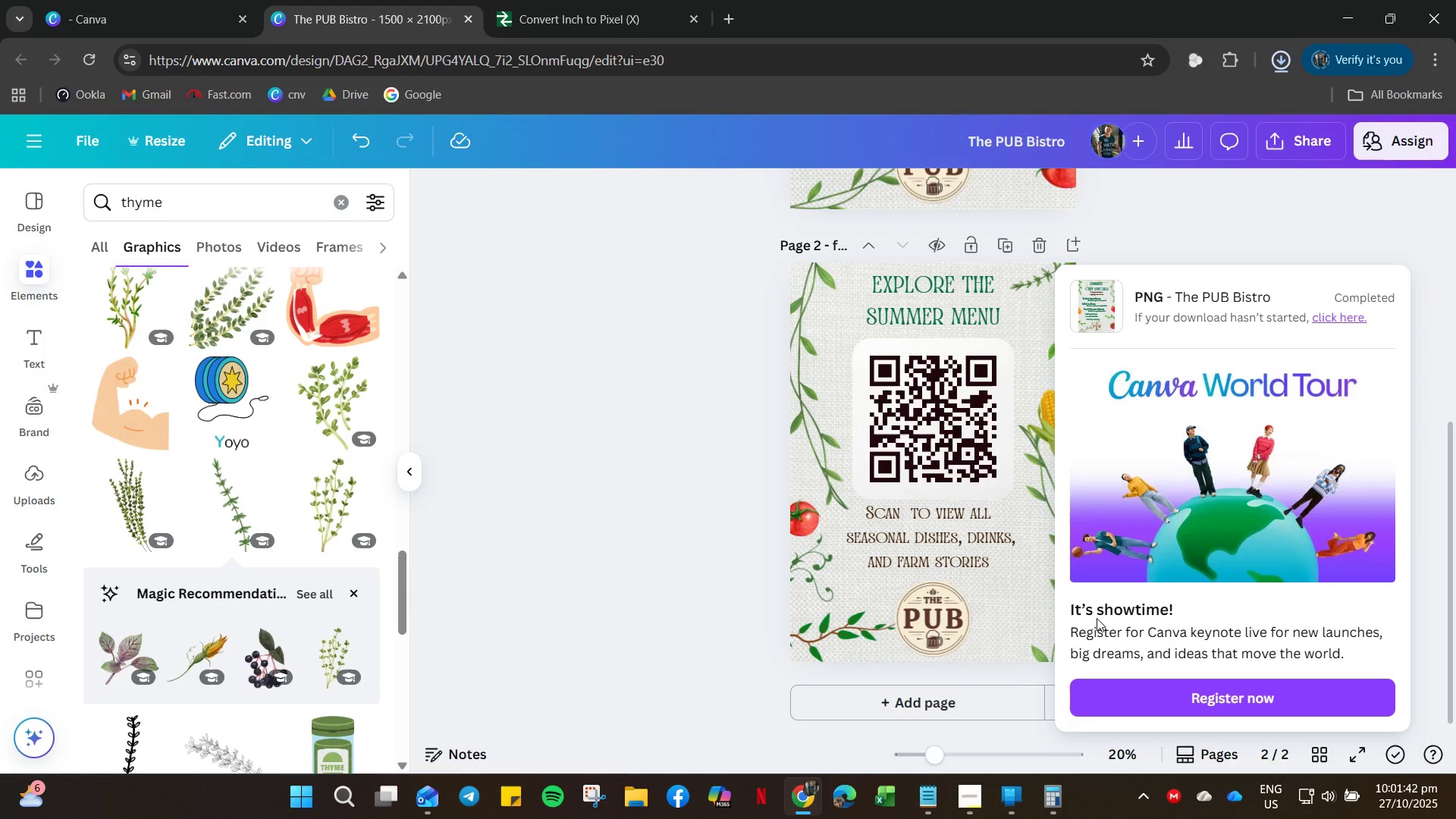 
left_click([936, 795])
 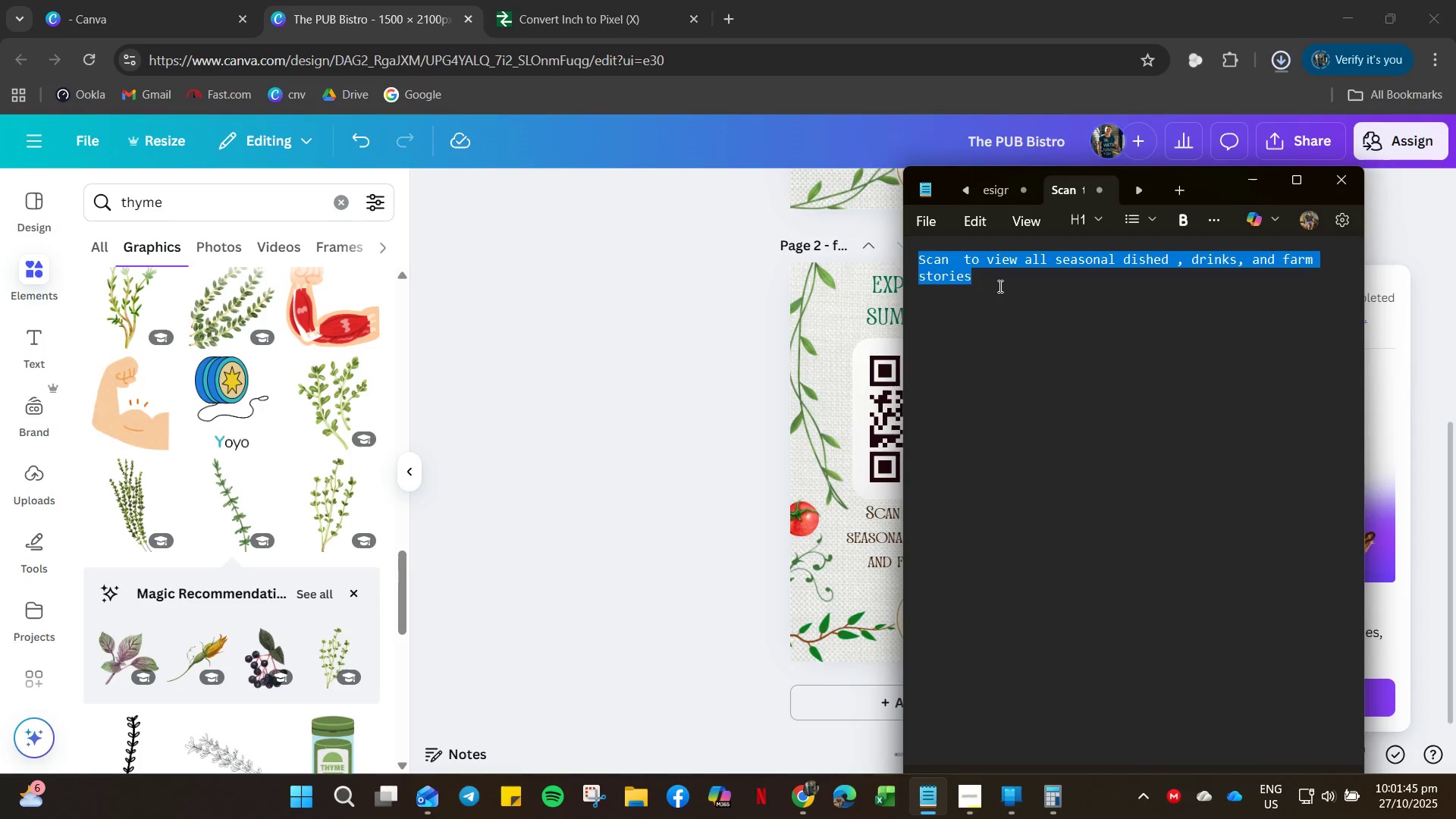 
left_click([999, 286])
 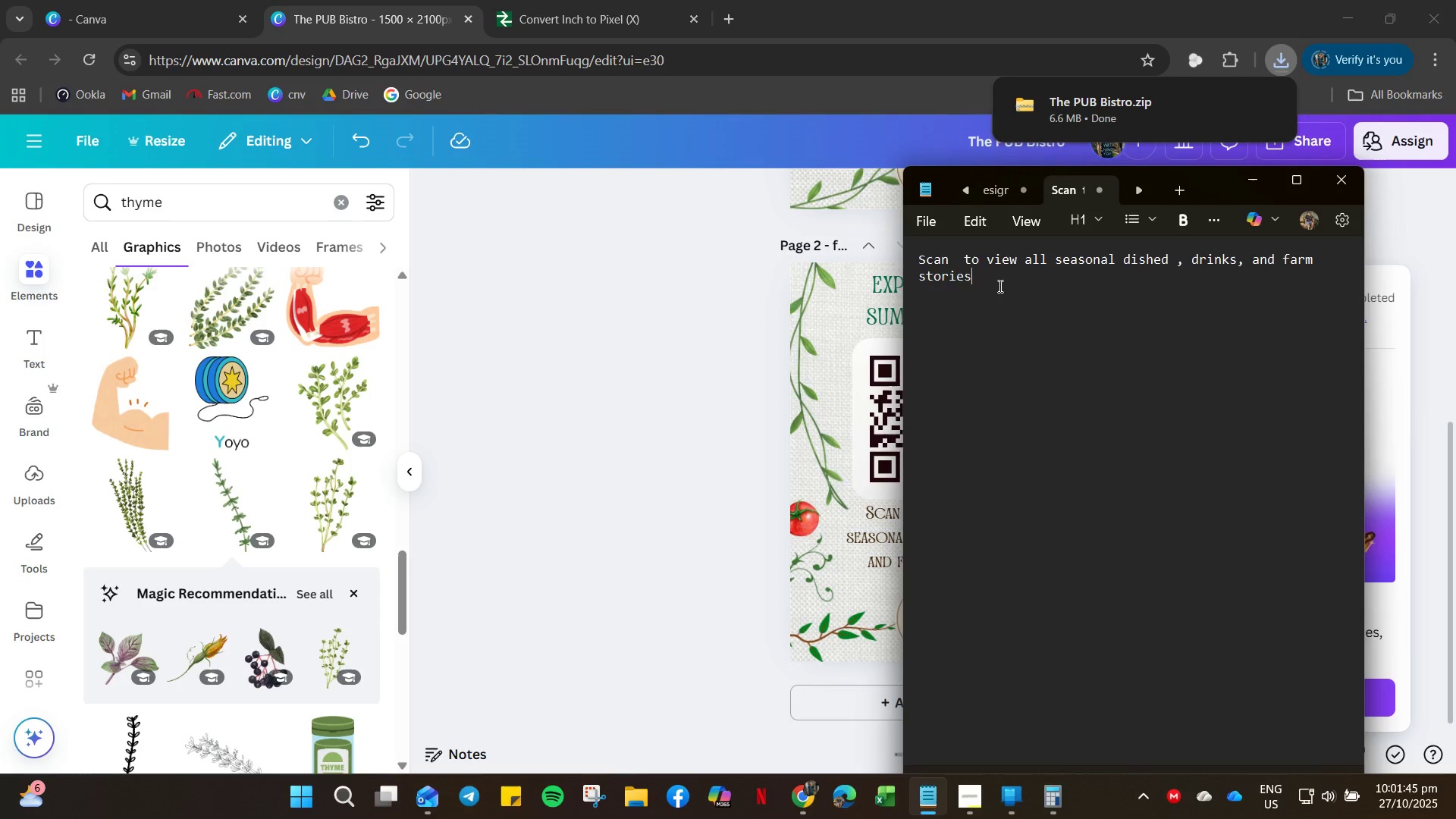 
key(Control+A)
 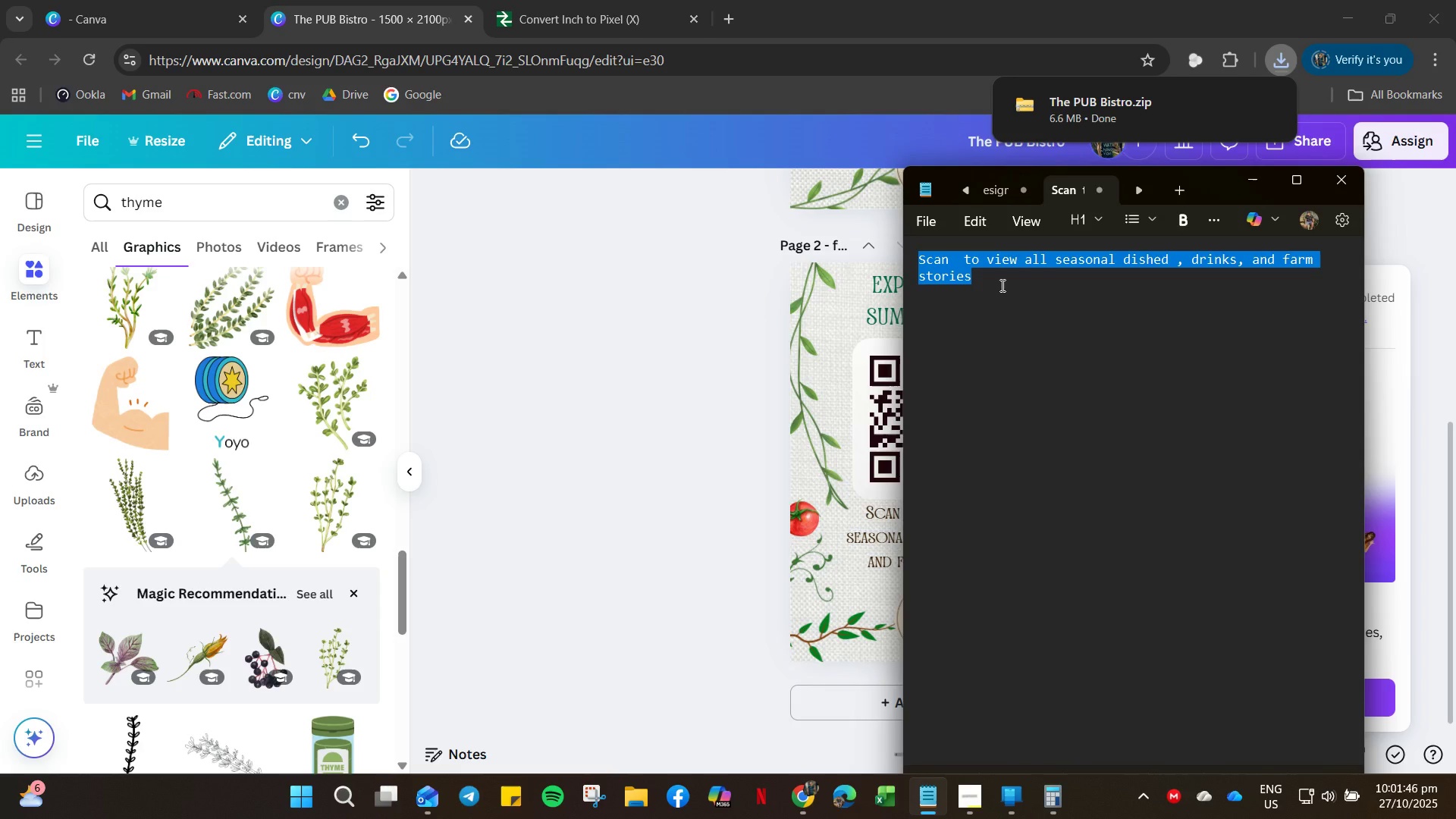 
type(ROOTED UB FRESHNESS SER)
 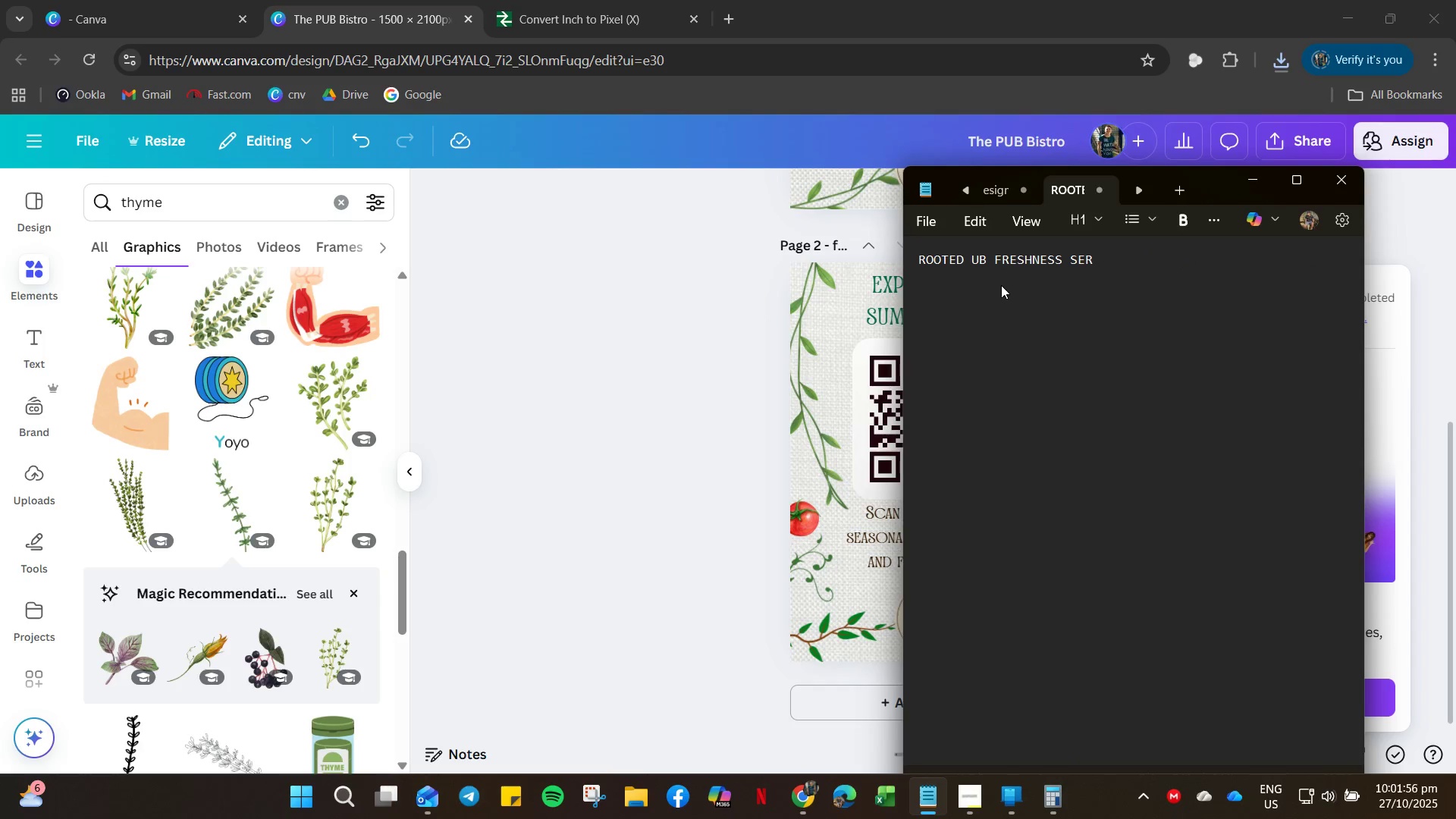 
key(Control+A)
 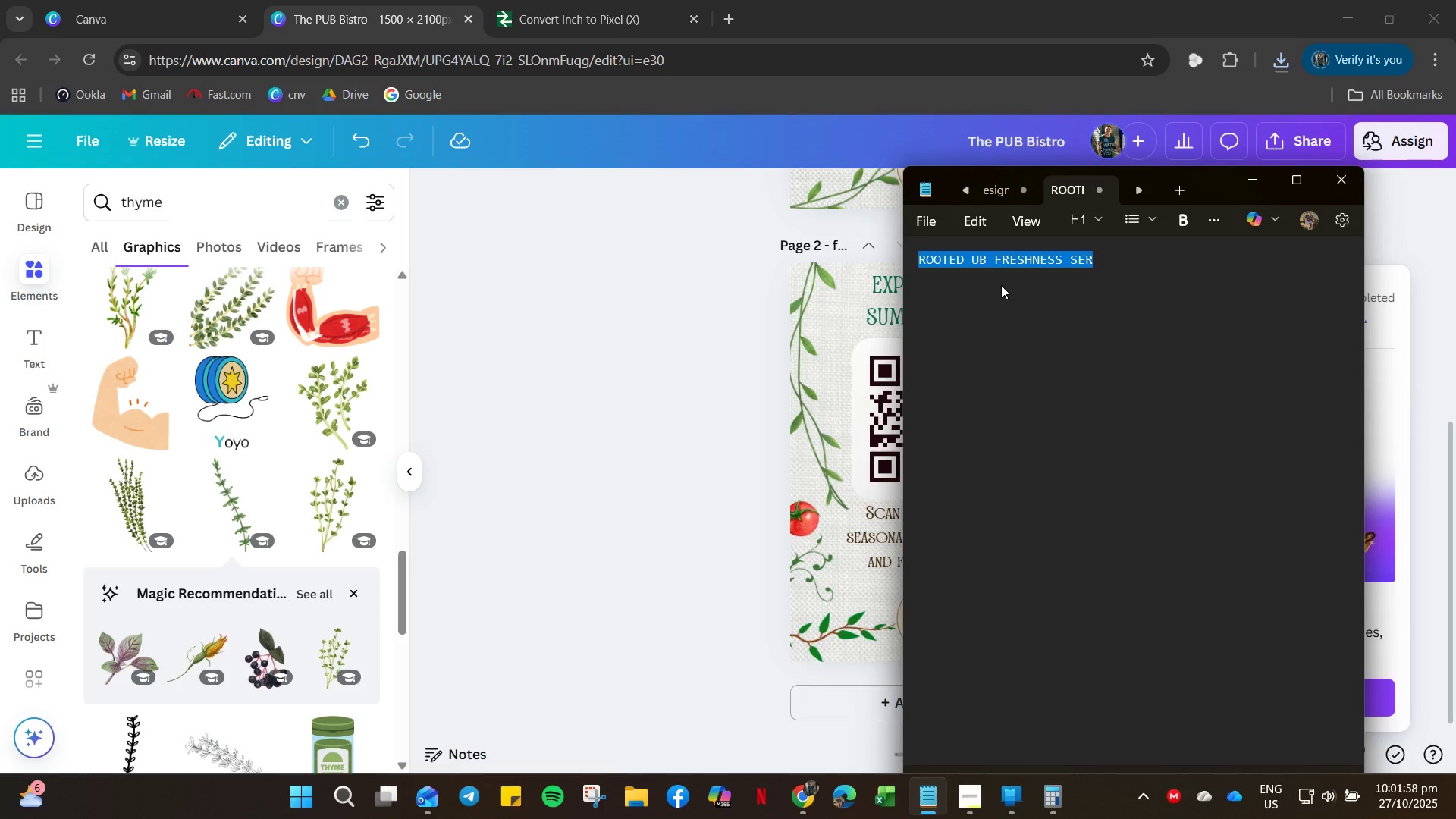 
key(ArrowRight)
 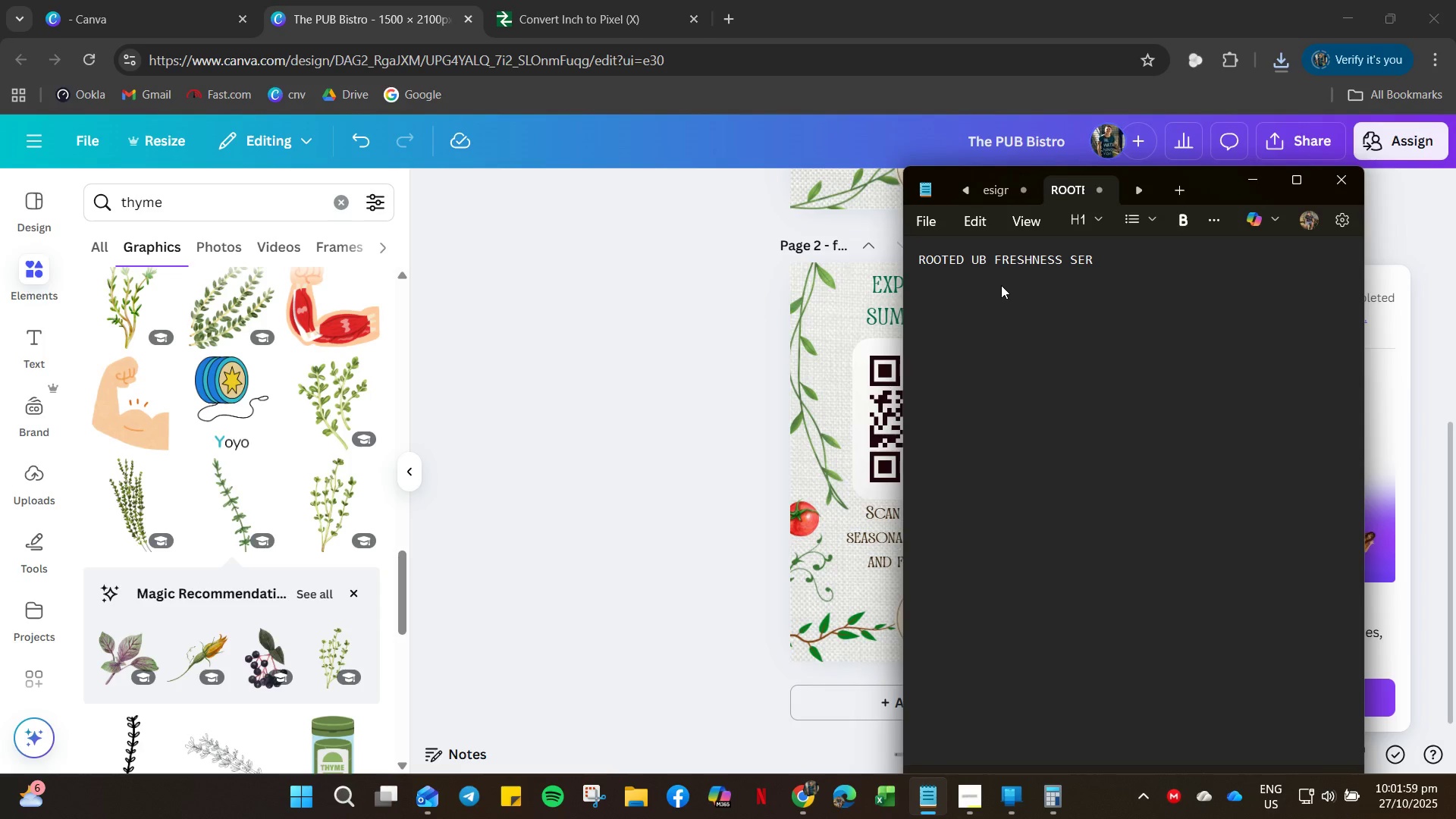 
type(VED WITH HEART.)
 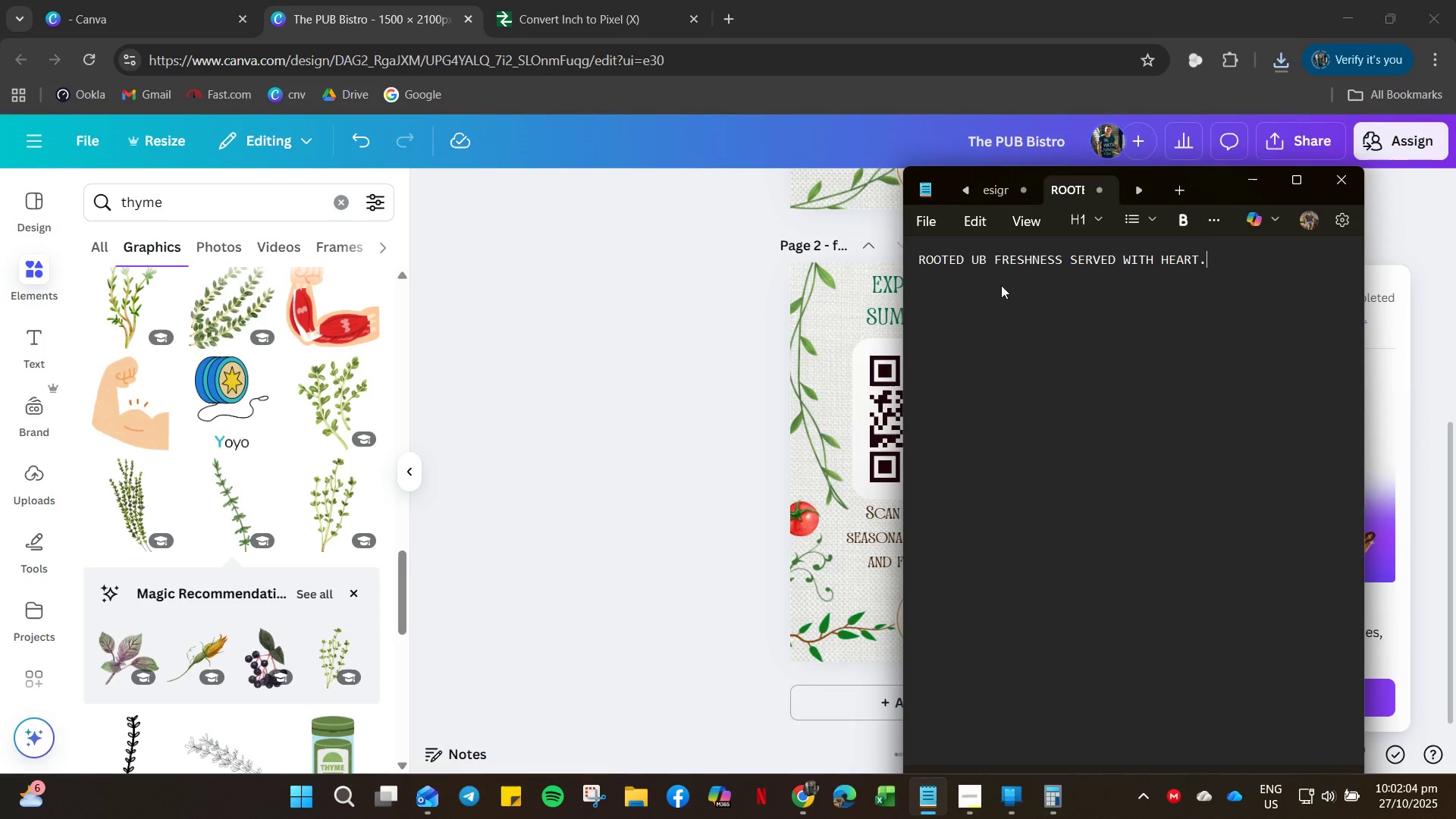 
key(Control+A)
 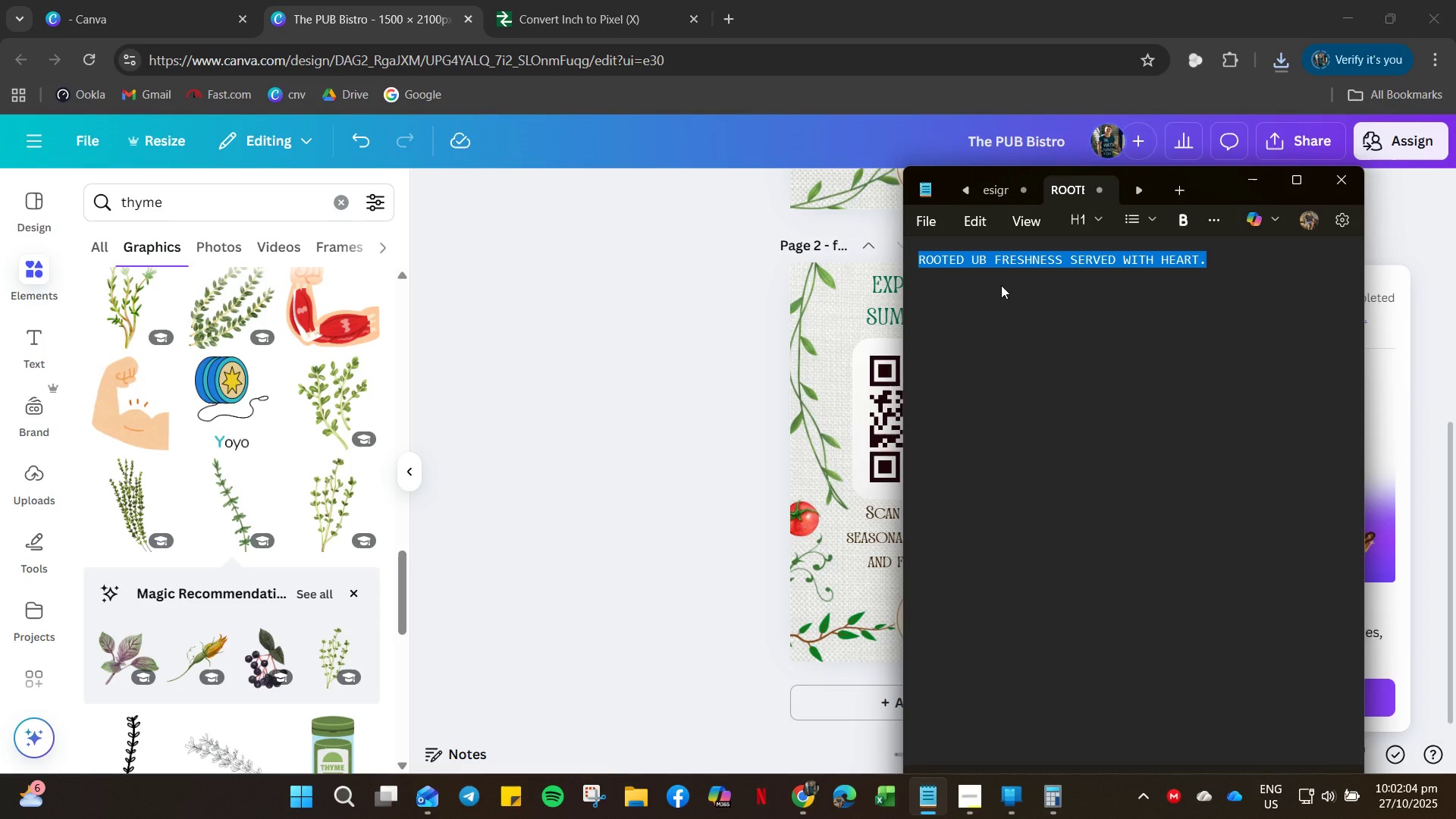 
key(Control+C)
 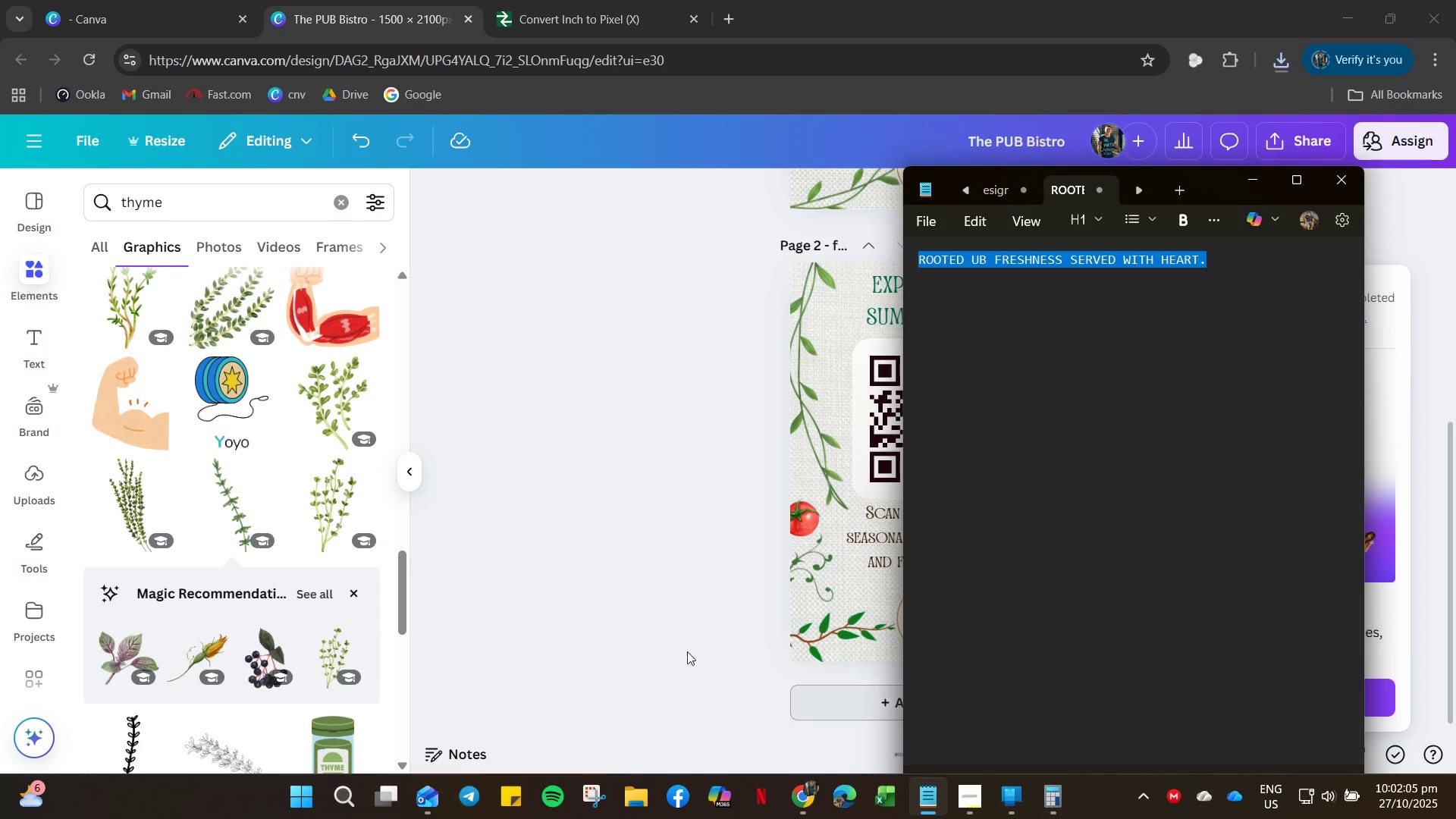 
left_click_drag(start_coordinate=[616, 613], to_coordinate=[614, 608])
 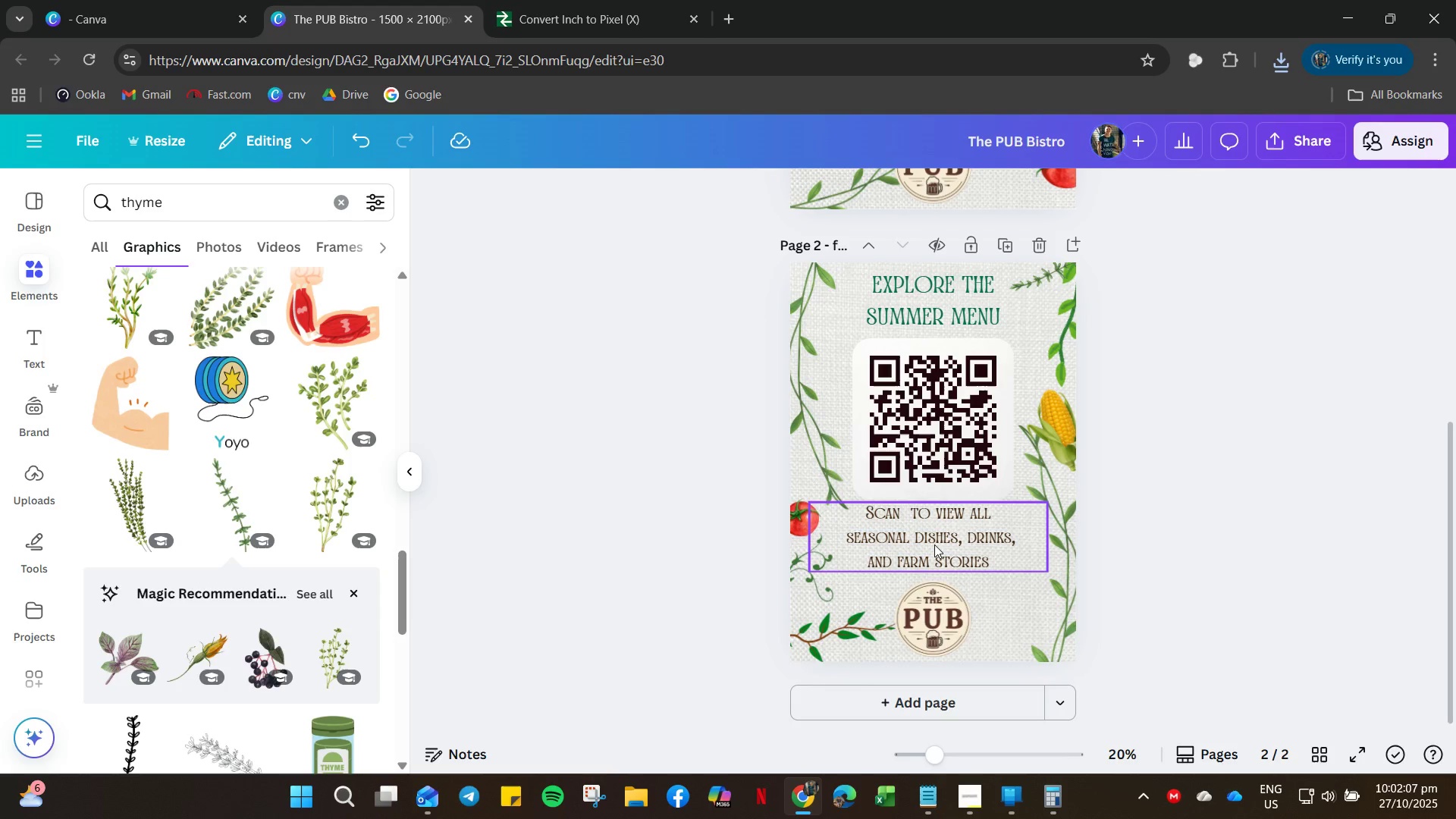 
left_click([935, 544])
 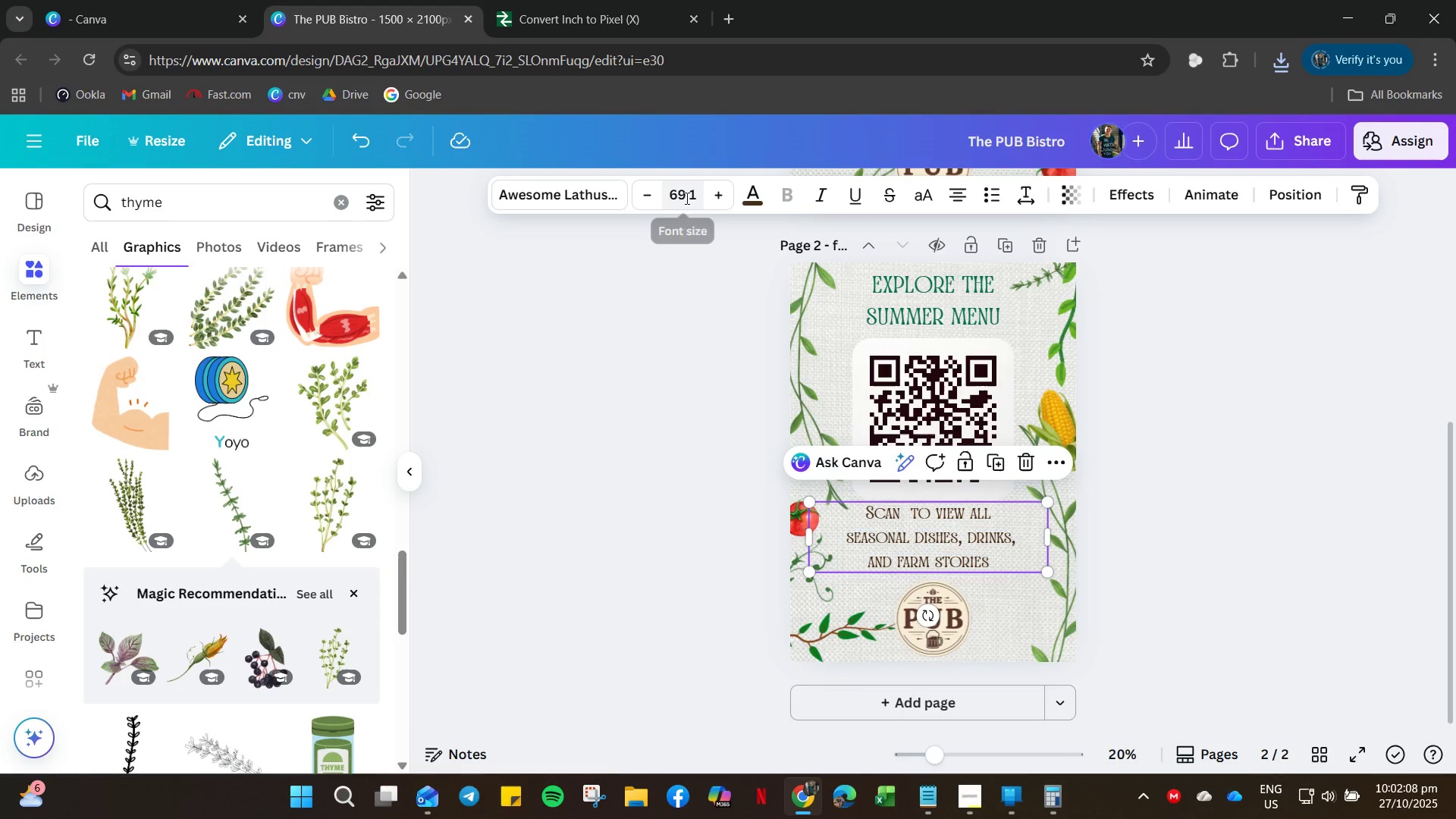 
left_click([686, 198])
 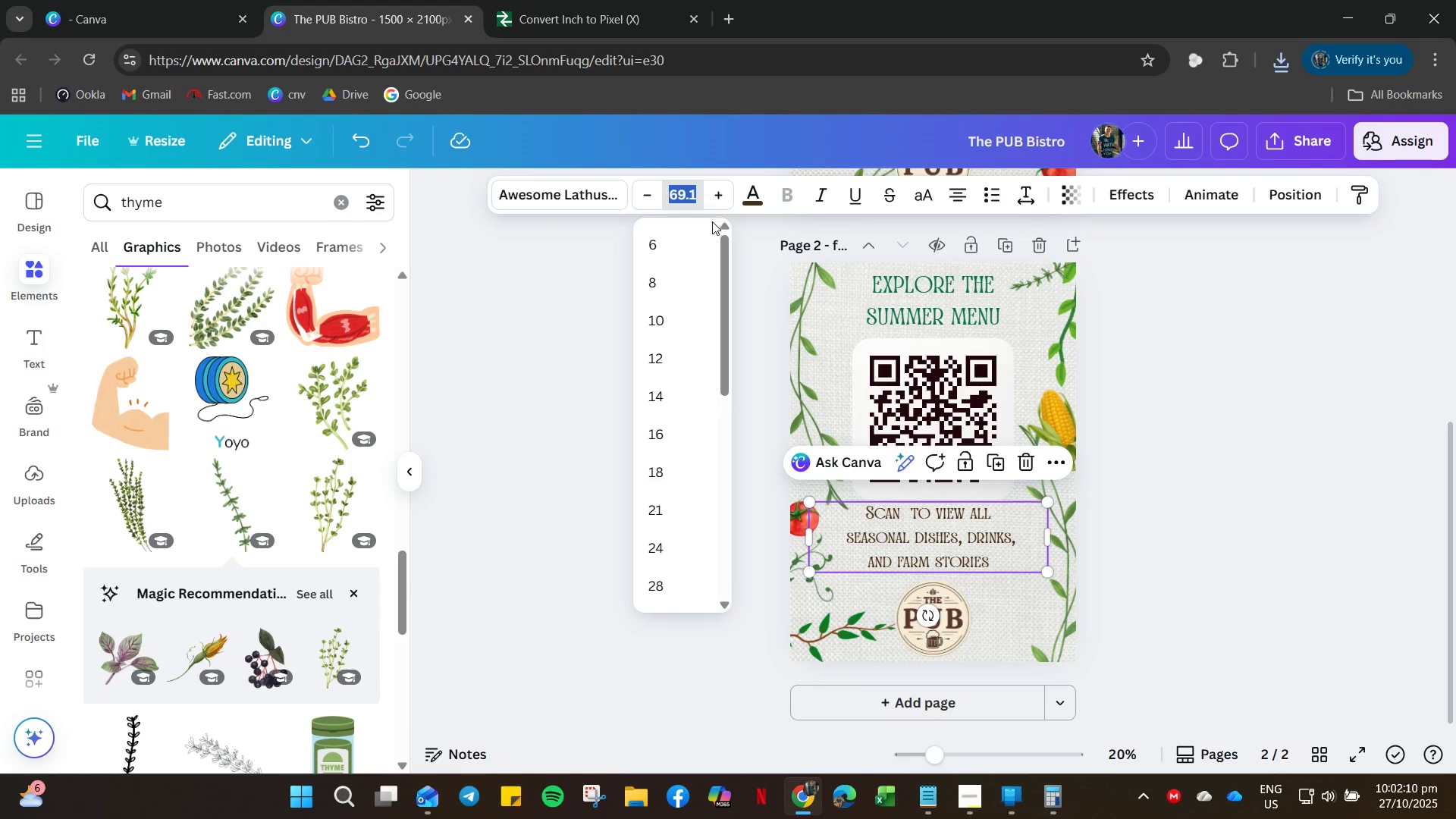 
key(Numpad4)
 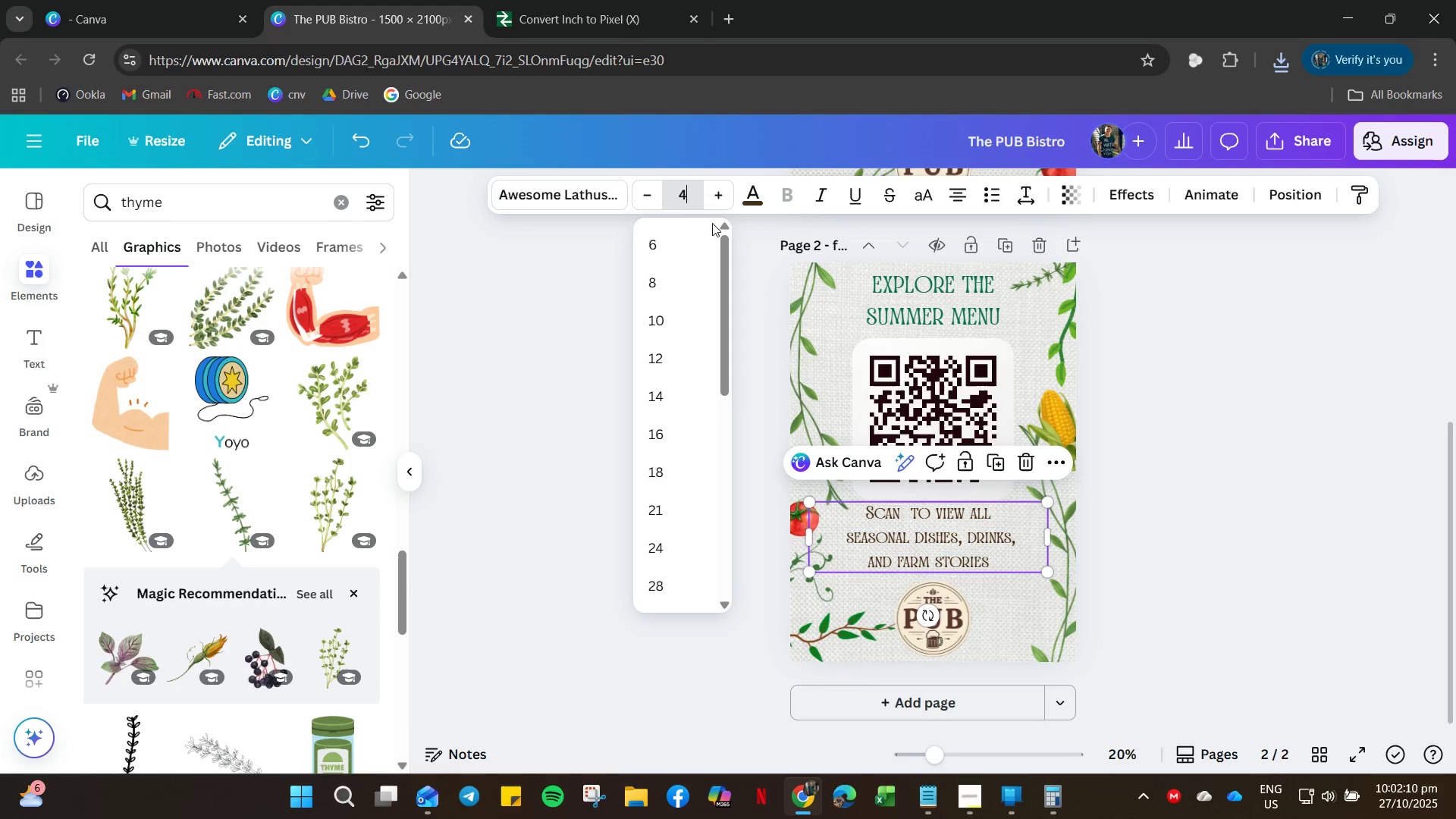 
key(Numpad0)
 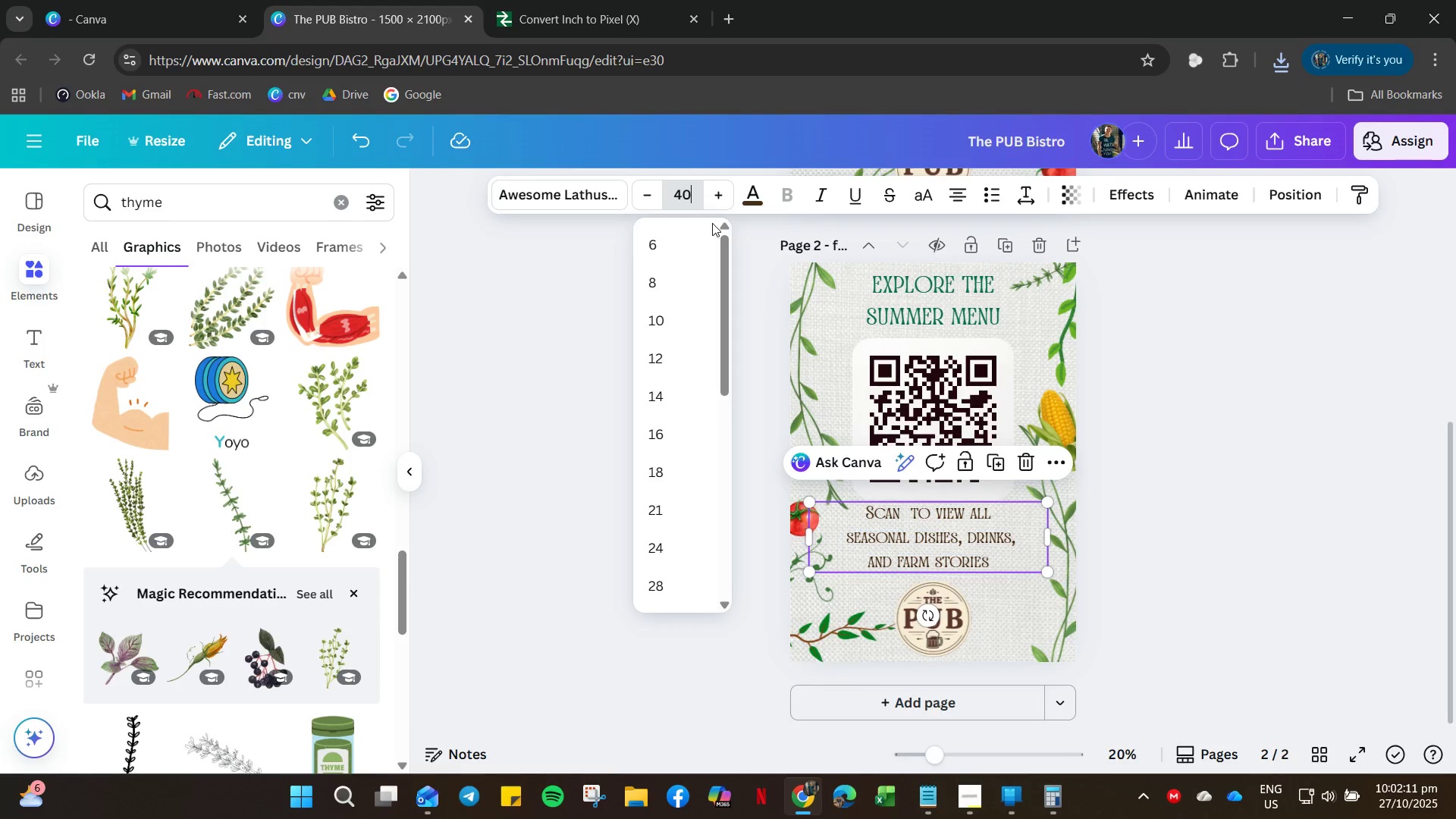 
key(NumpadEnter)
 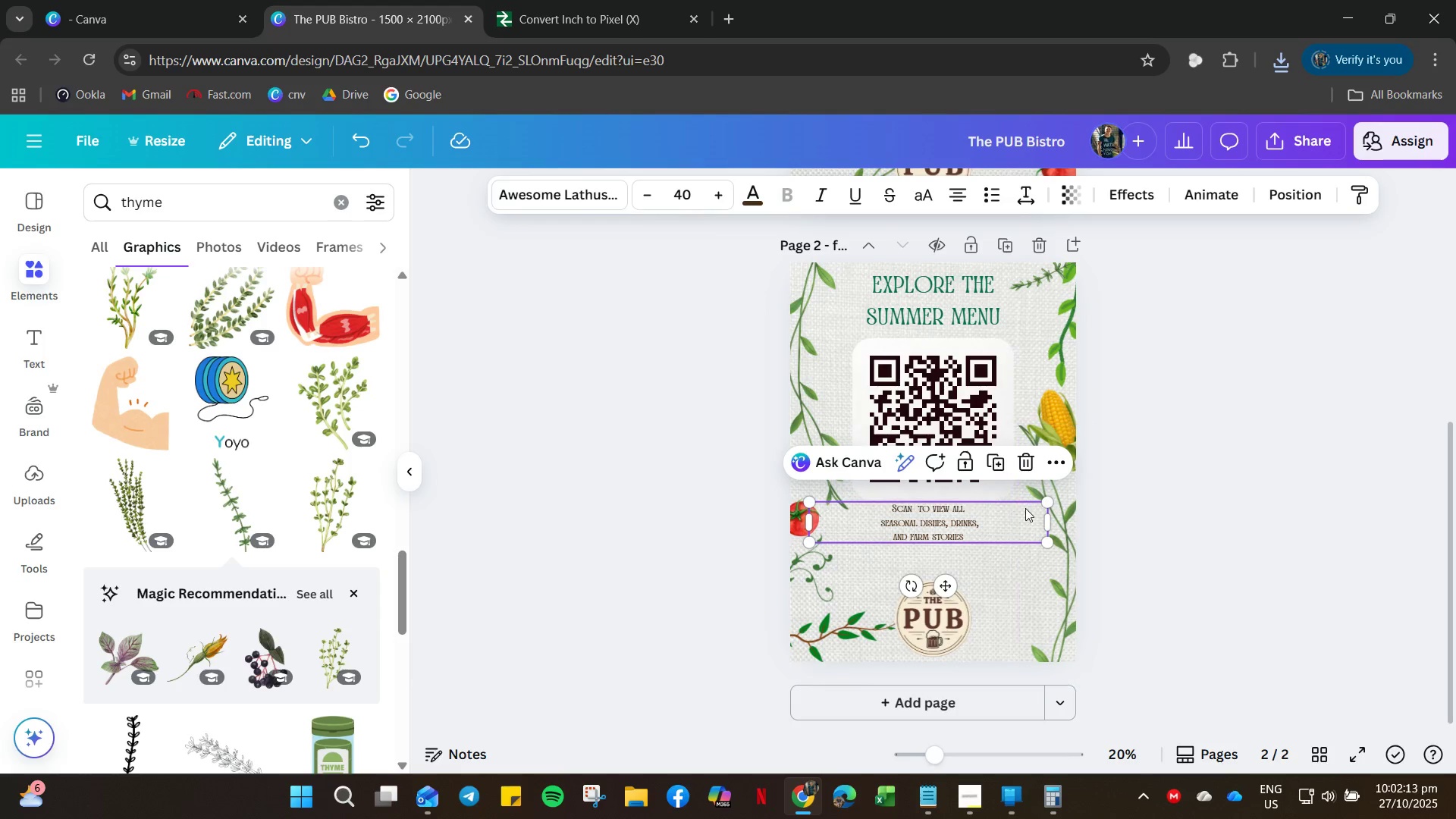 
key(Control+Z)
 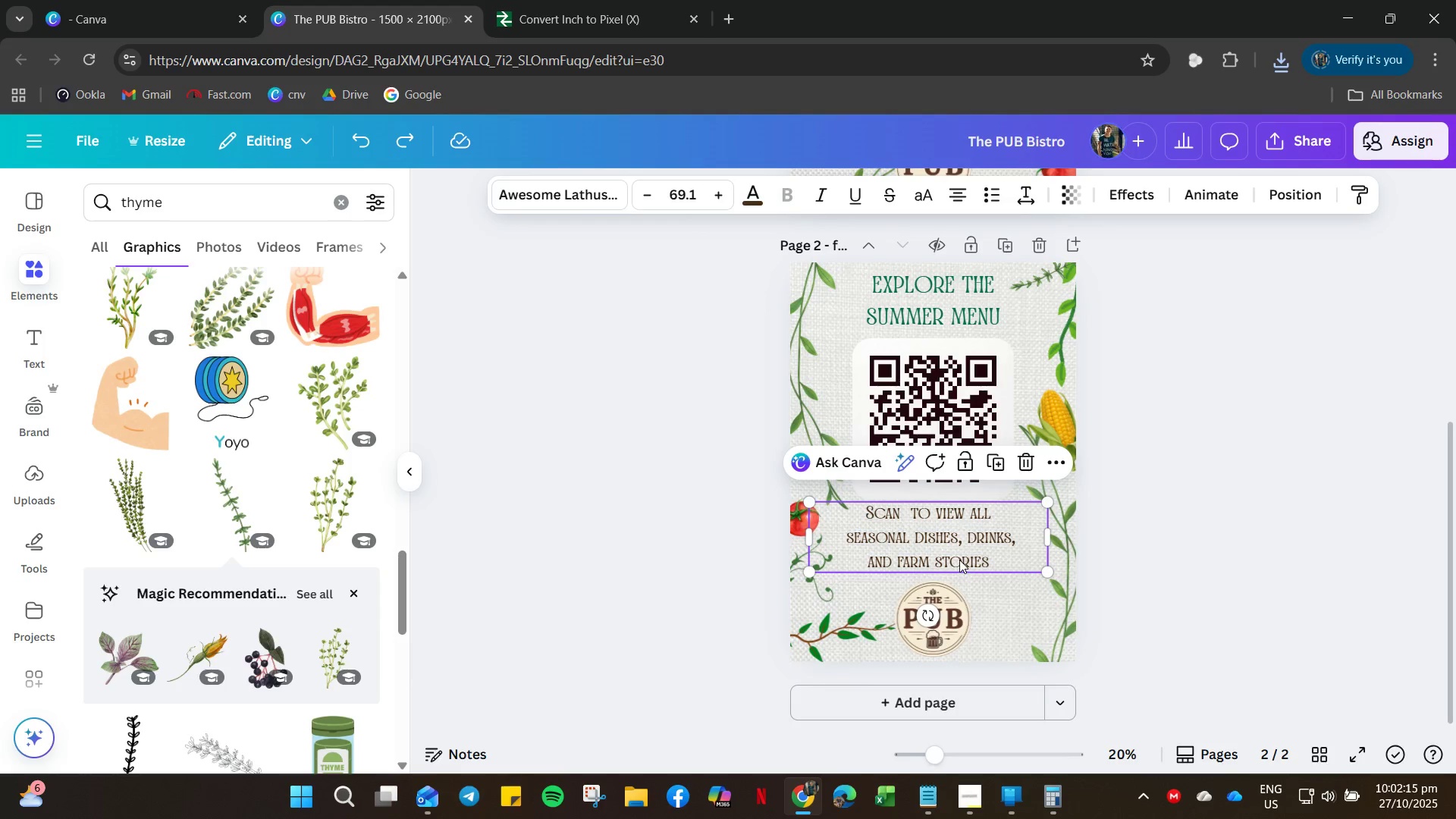 
key(Control+ControlLeft)
 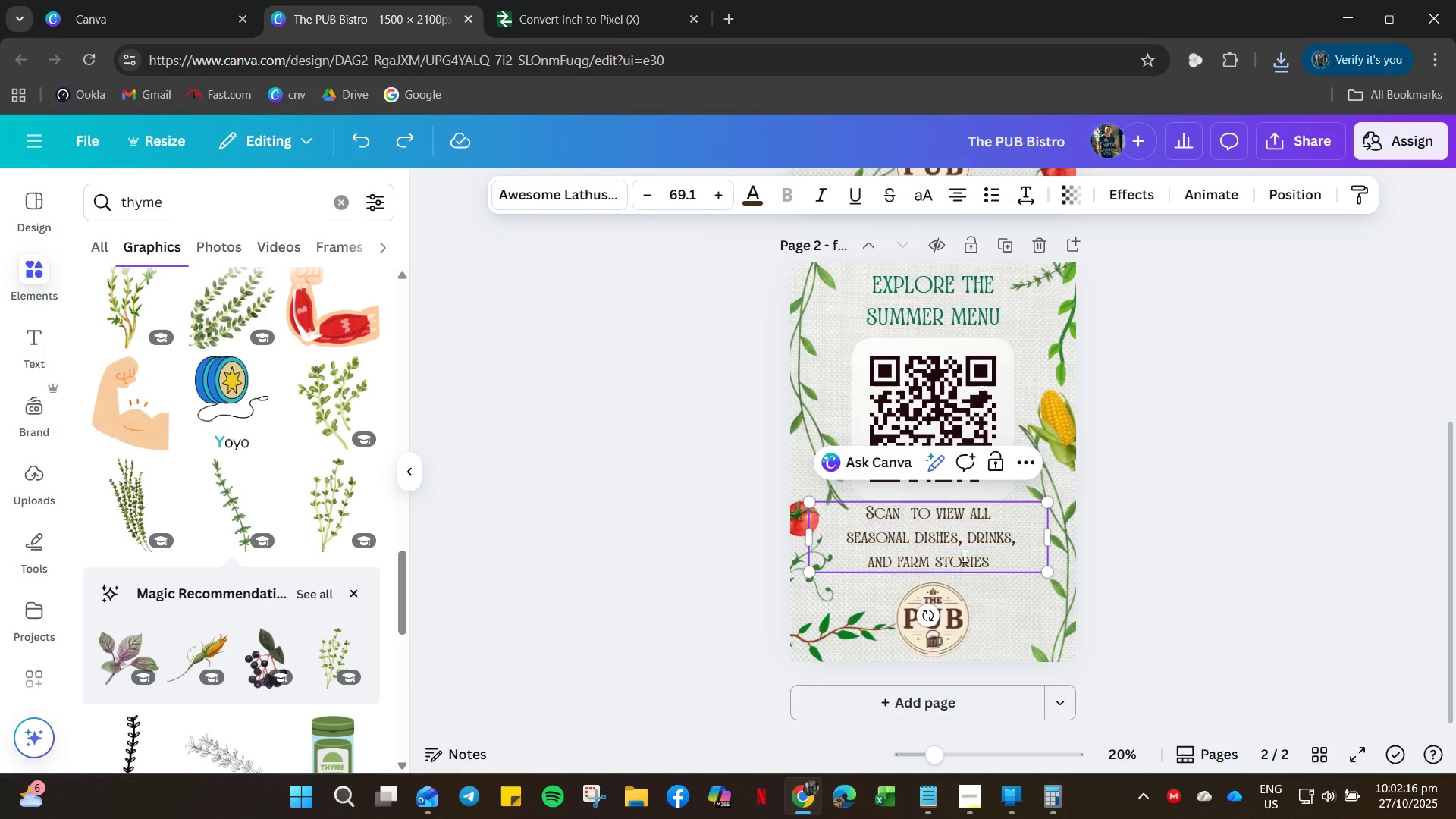 
key(Control+A)
 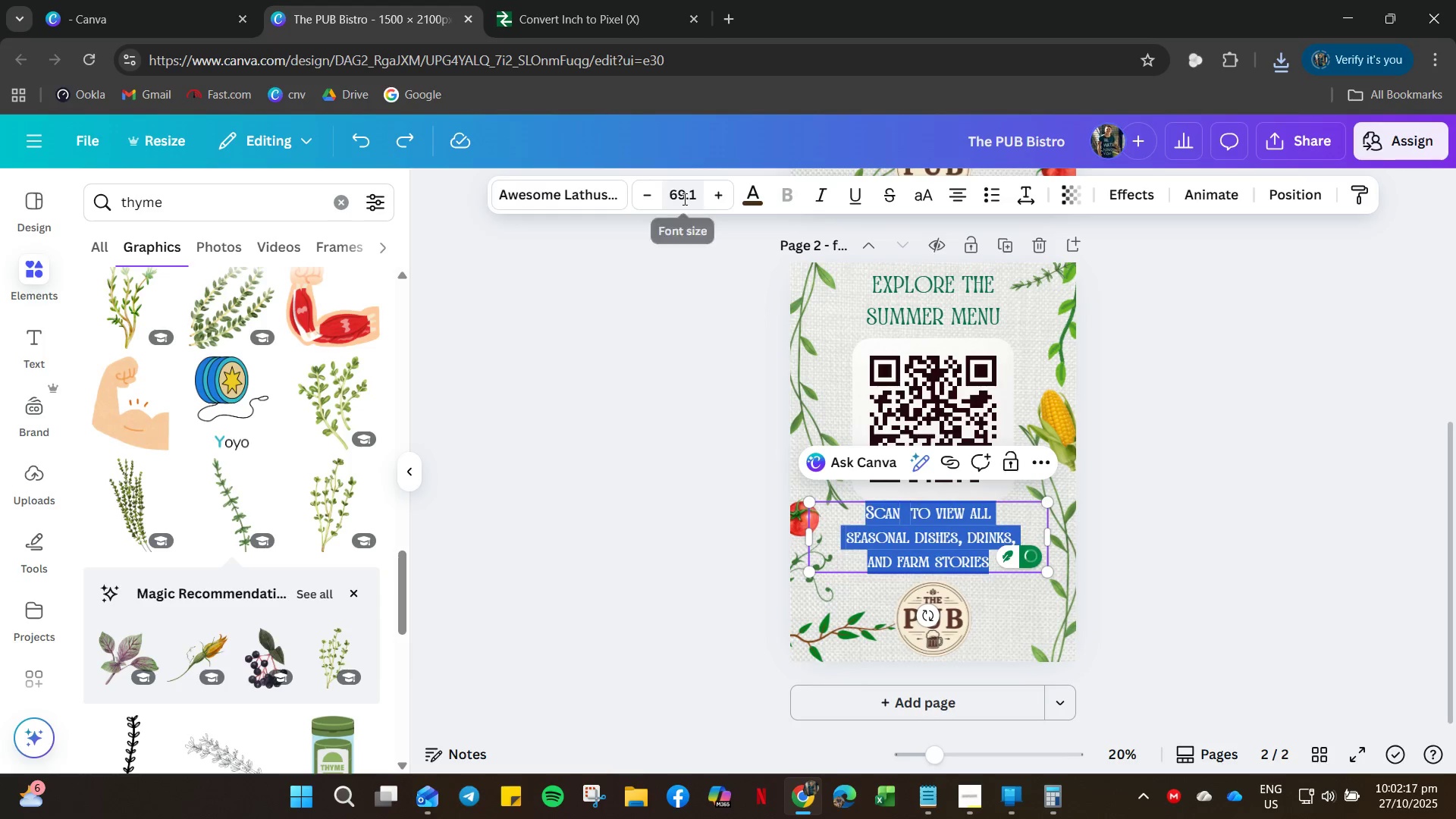 
key(Numpad5)
 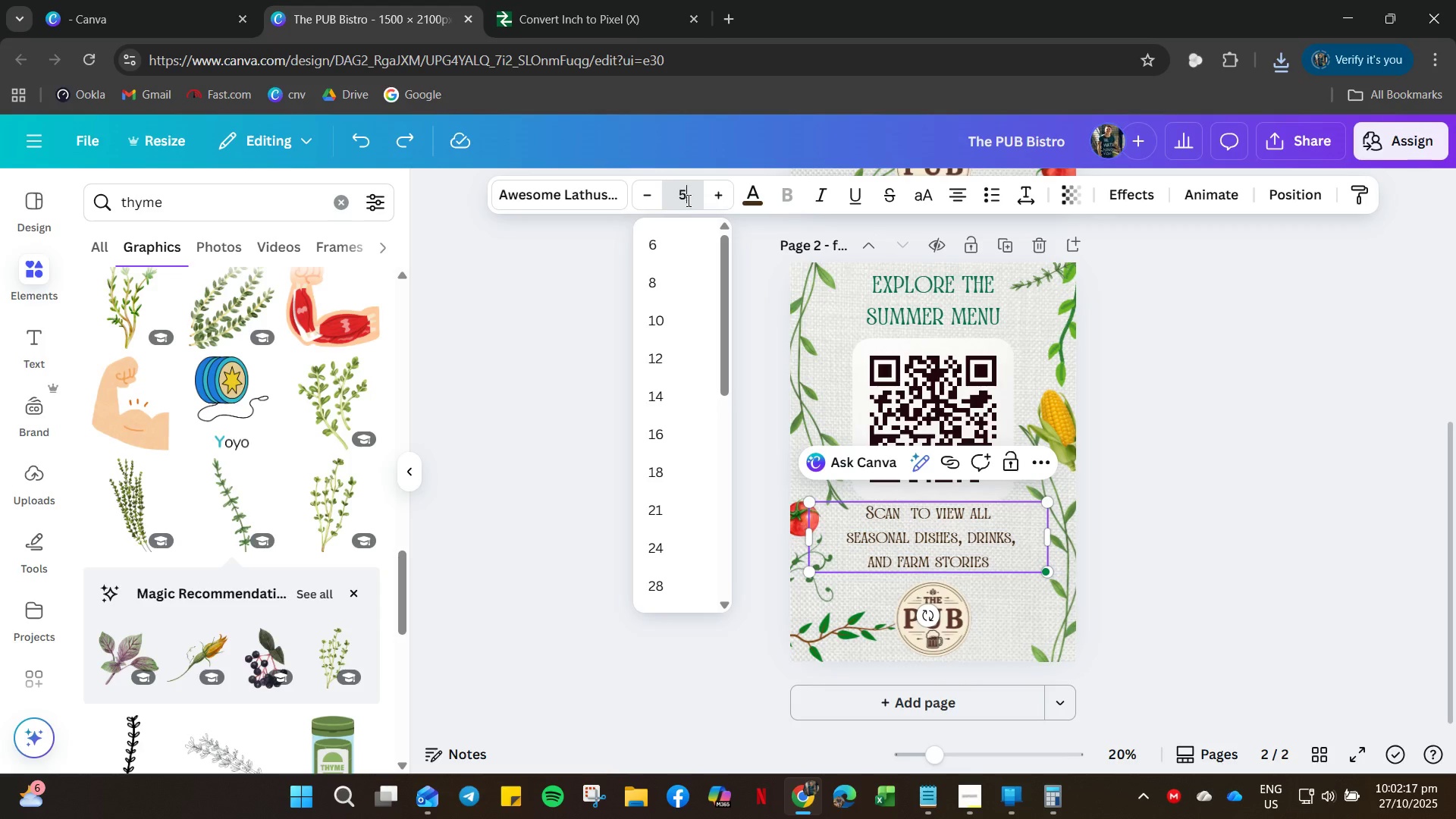 
key(Numpad0)
 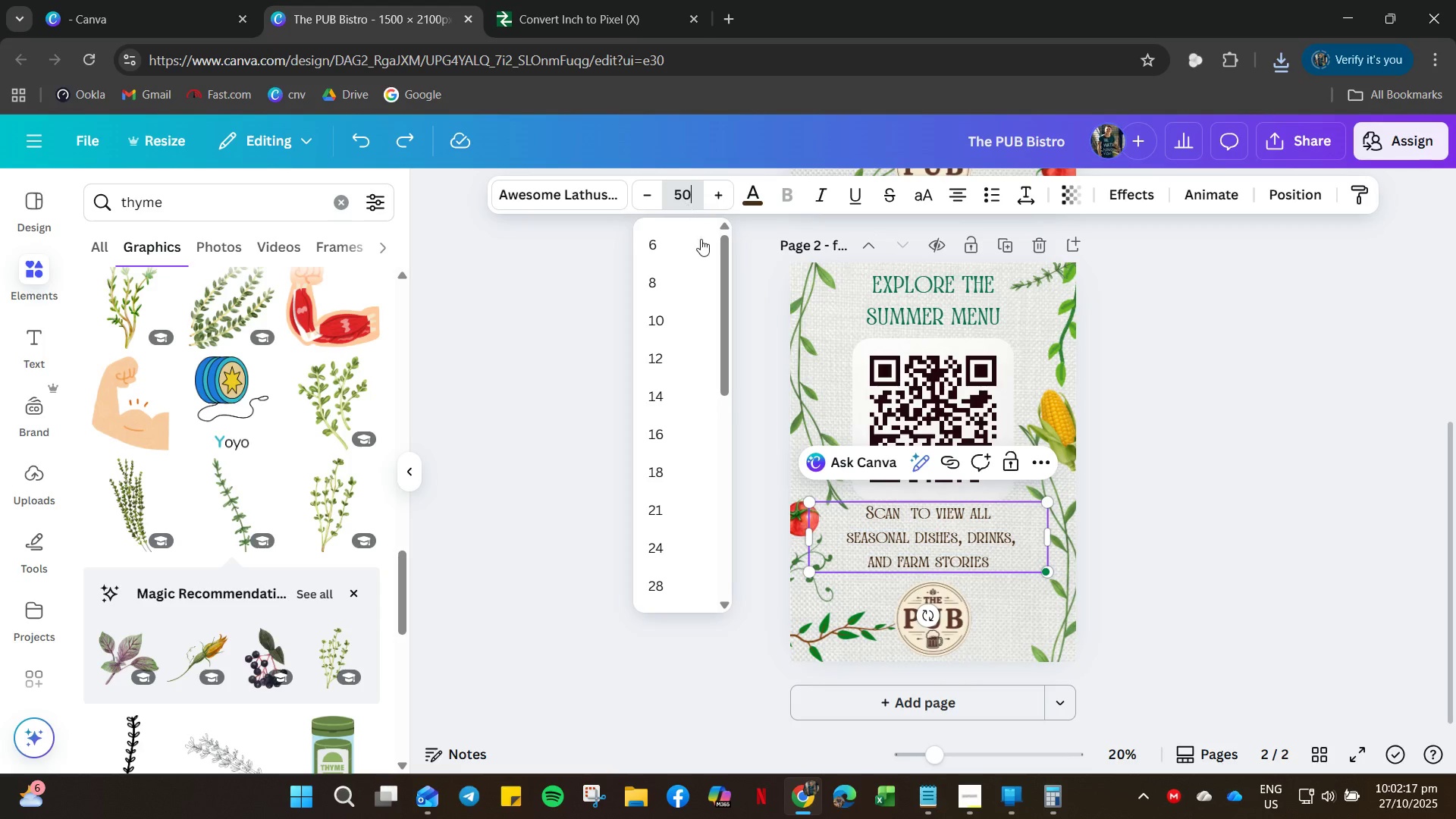 
key(Numpad3)
 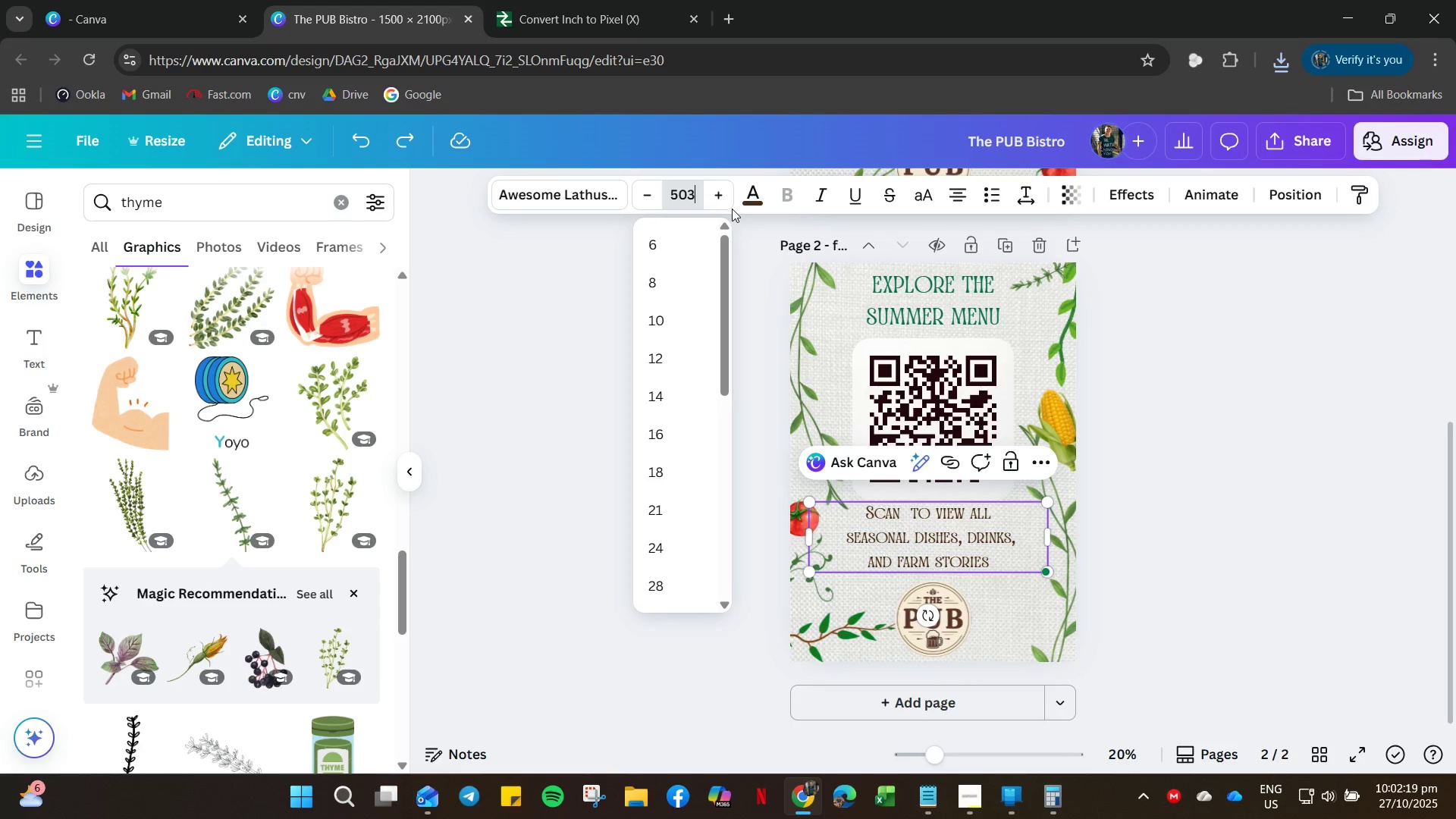 
key(Backspace)
 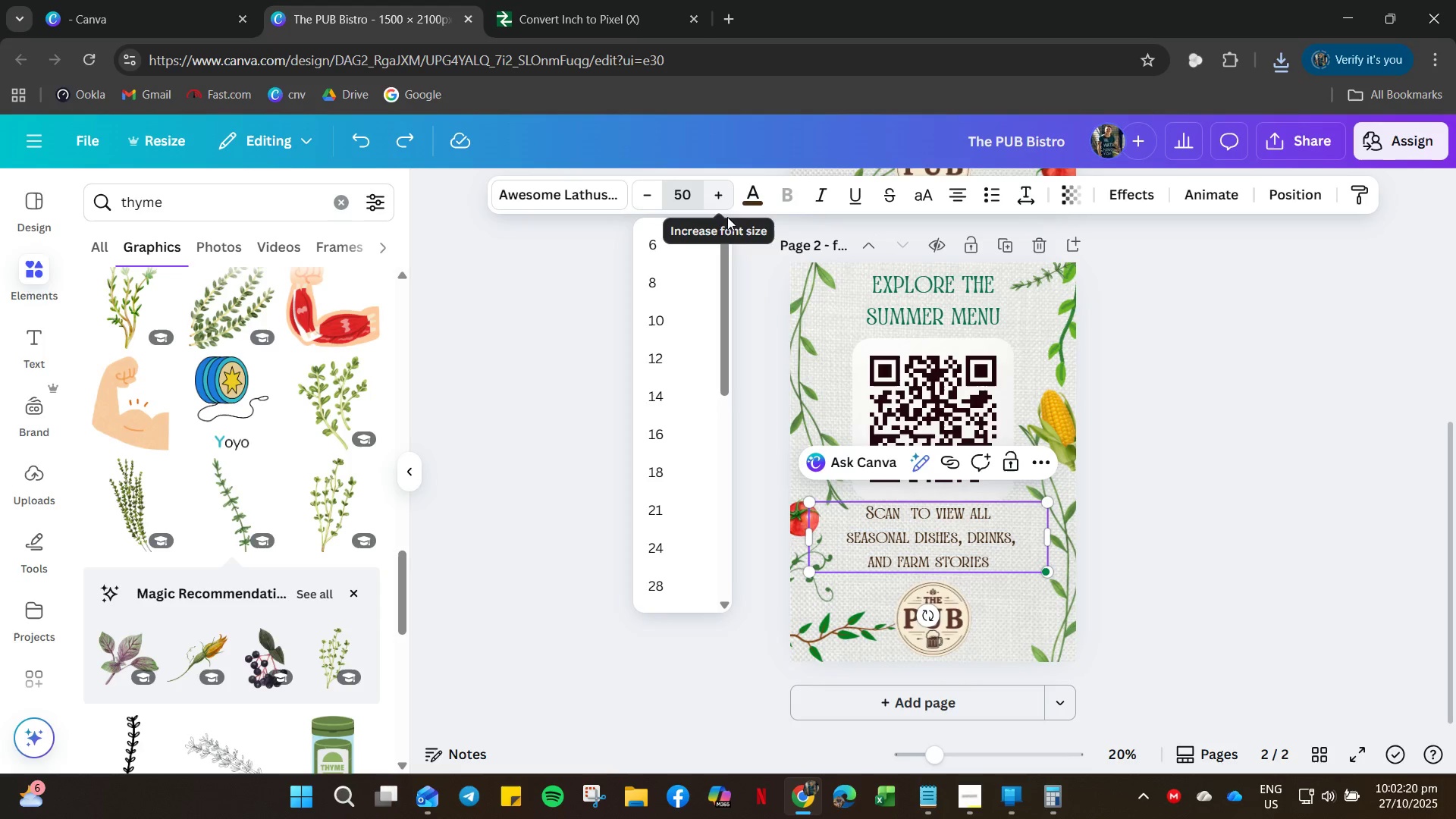 
key(NumpadEnter)
 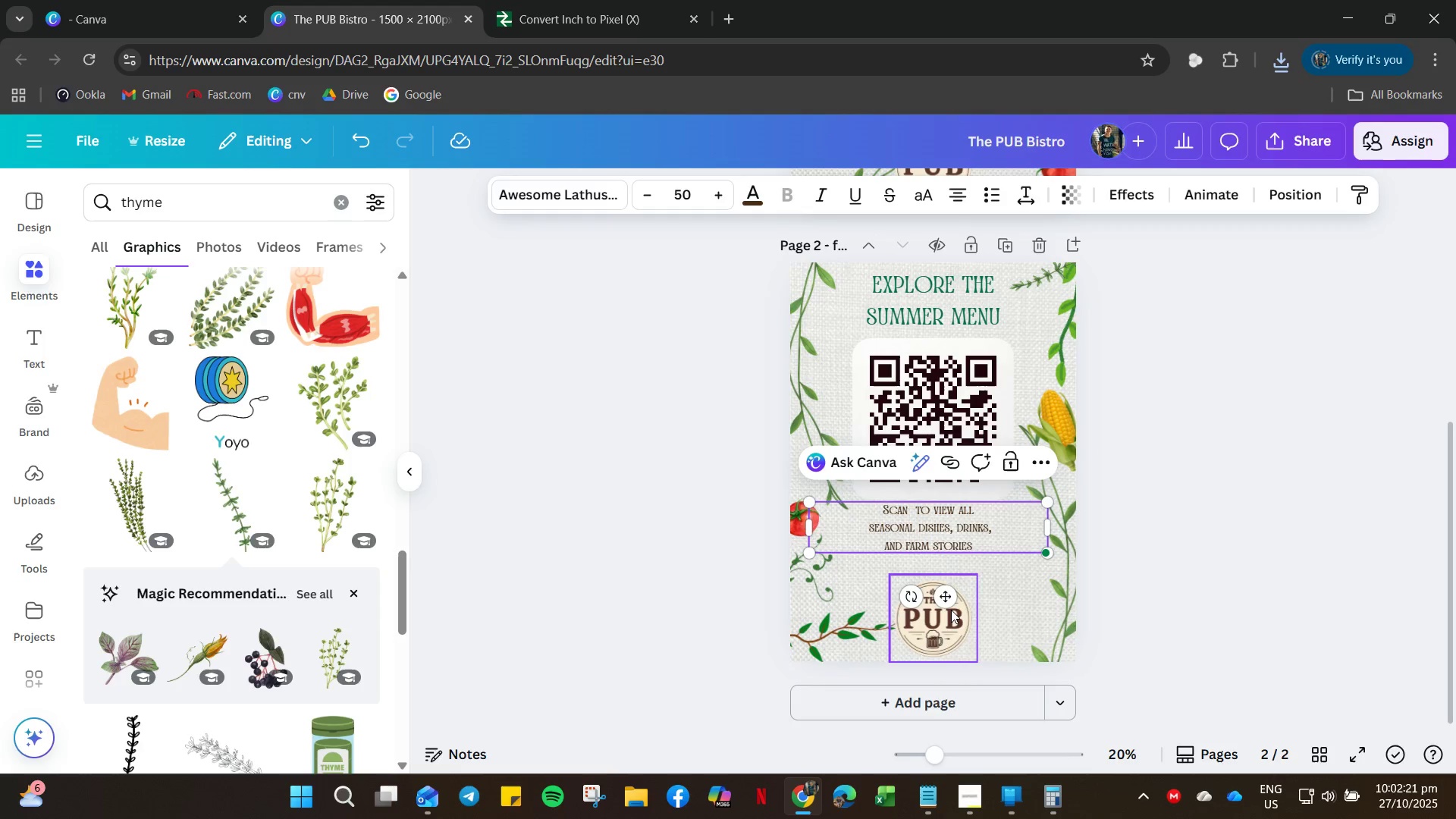 
left_click([951, 610])
 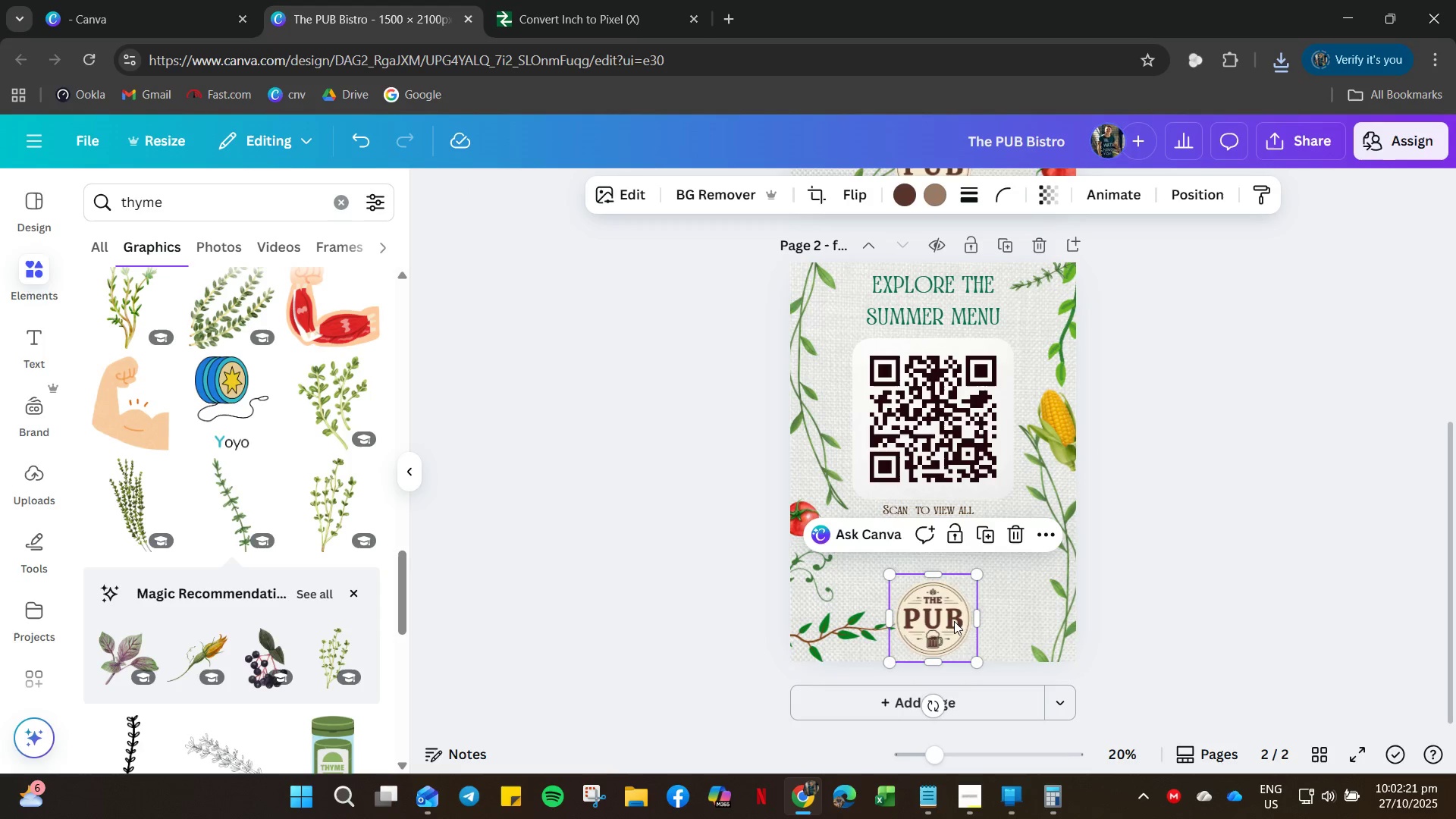 
left_click_drag(start_coordinate=[952, 613], to_coordinate=[962, 632])
 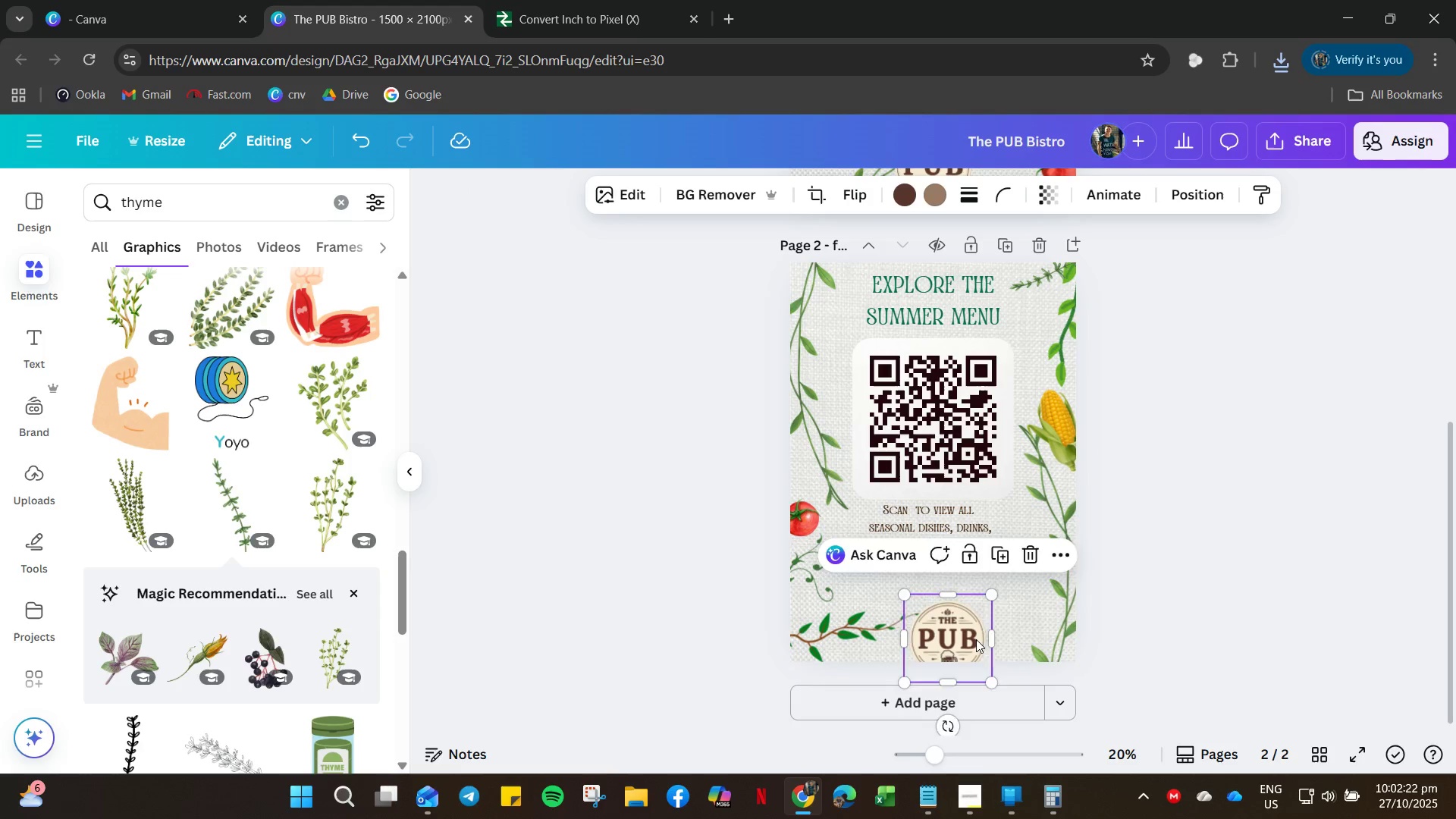 
hold_key(key=ArrowUp, duration=1.23)
 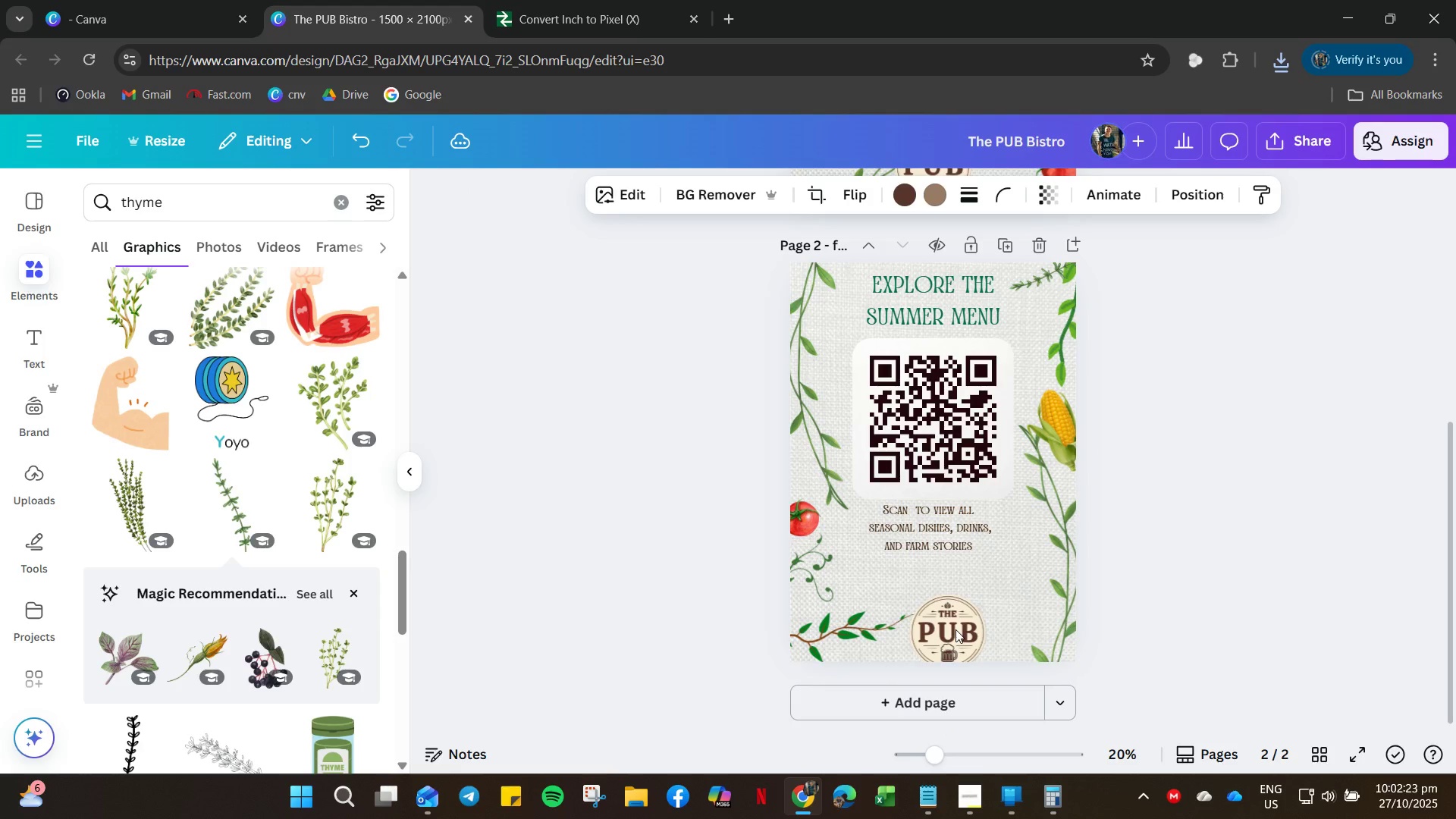 
left_click([956, 629])
 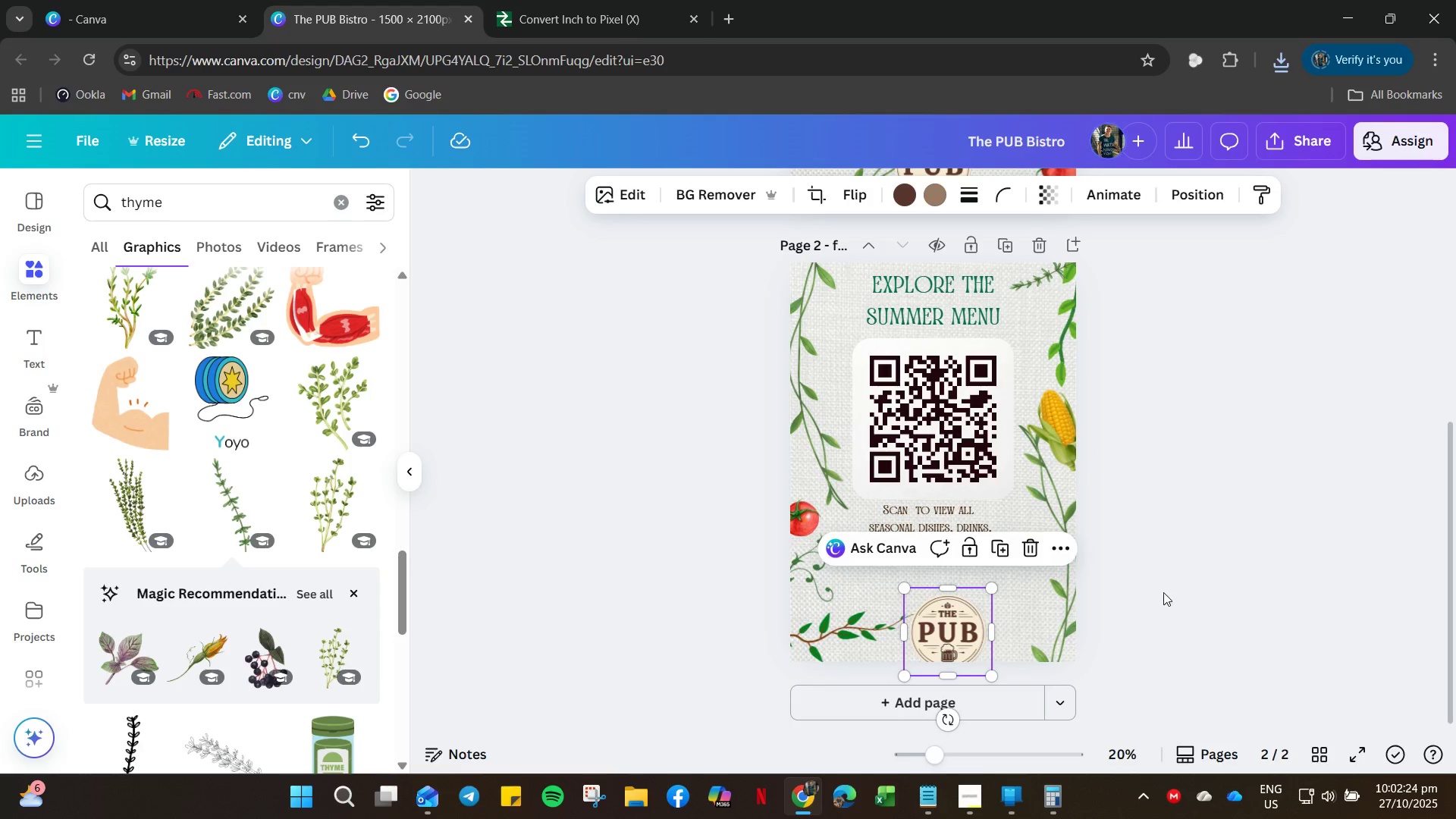 
left_click([1184, 594])
 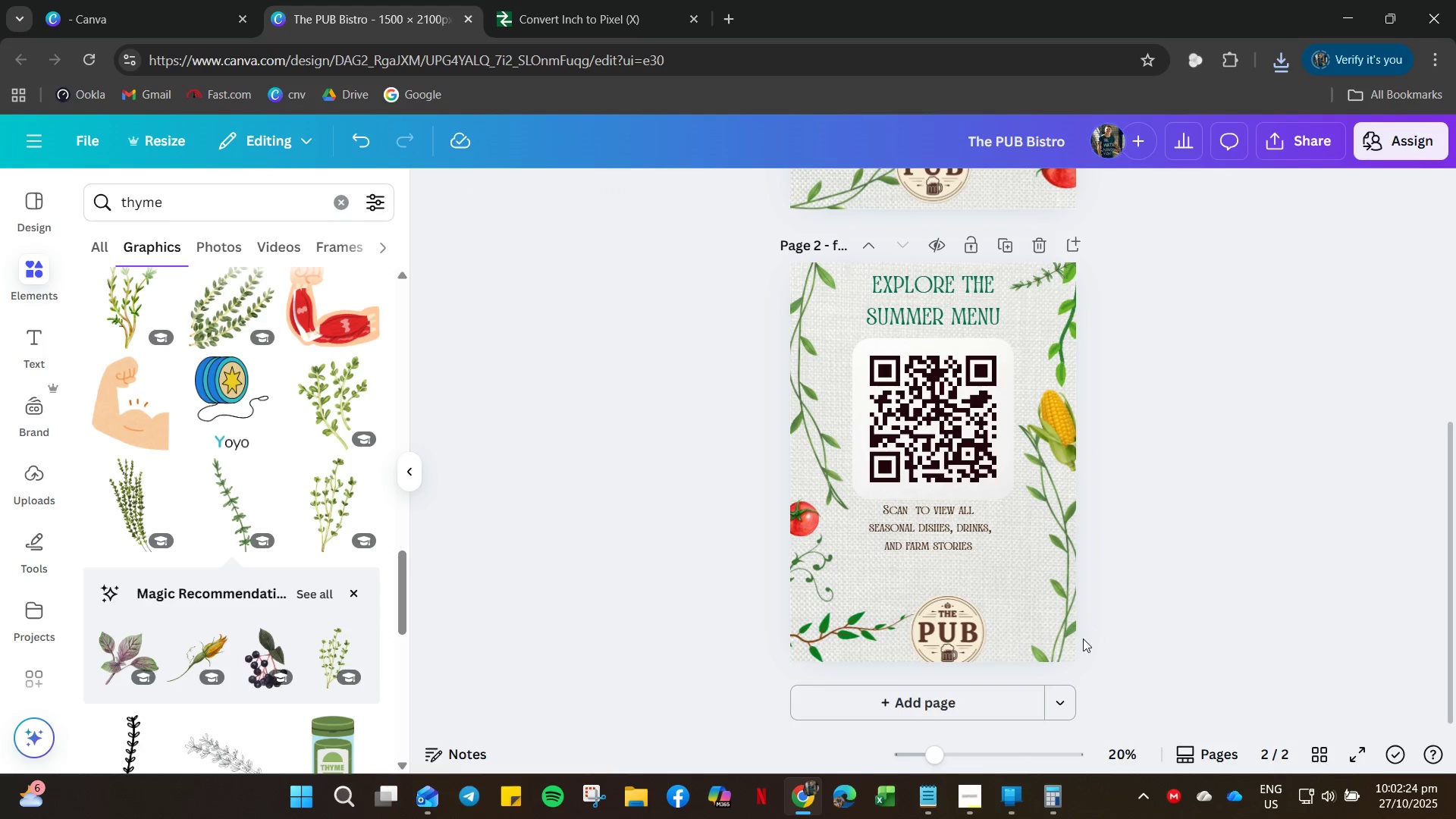 
scroll: coordinate [1083, 642], scroll_direction: down, amount: 3.0
 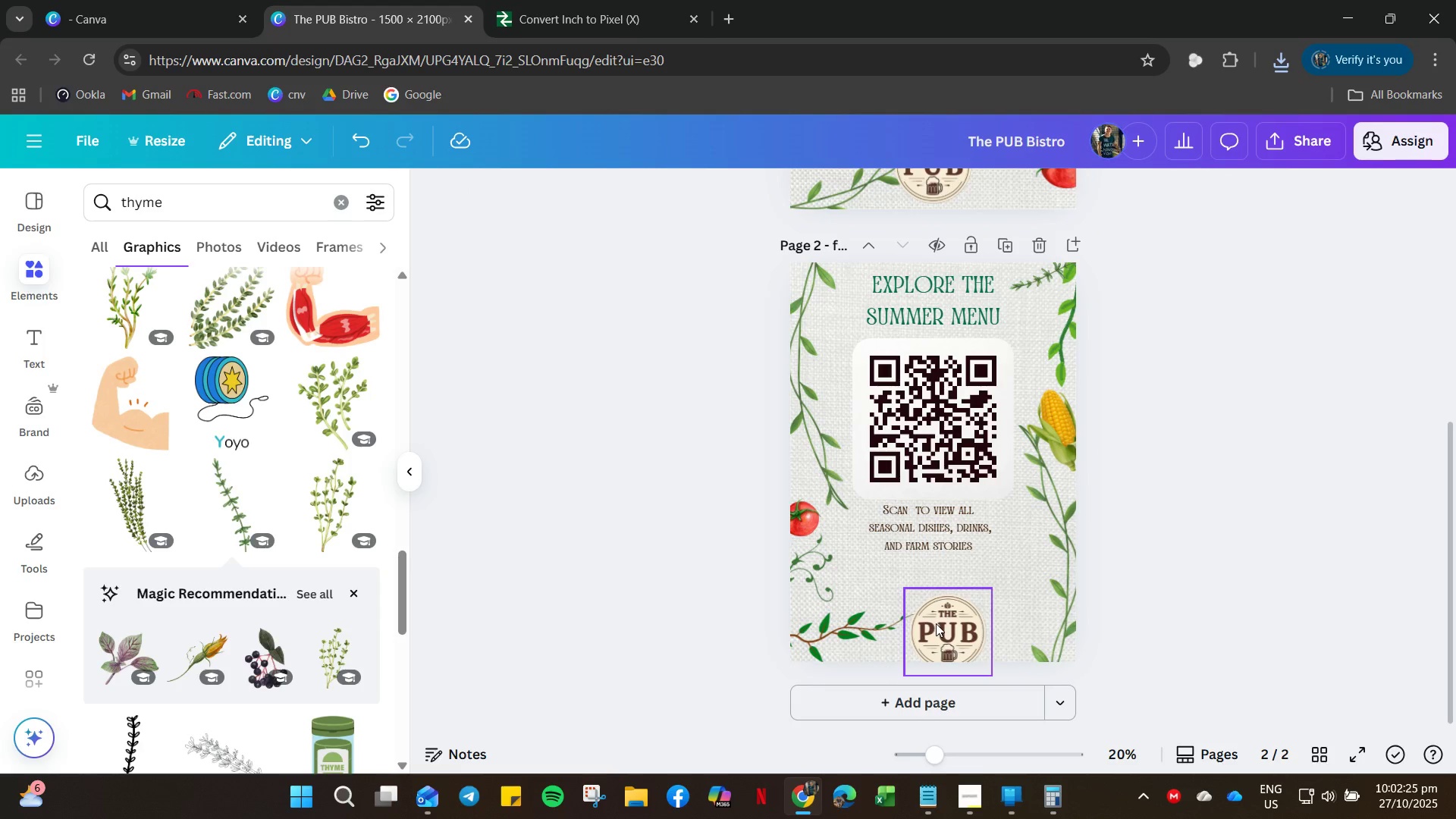 
left_click_drag(start_coordinate=[936, 623], to_coordinate=[918, 590])
 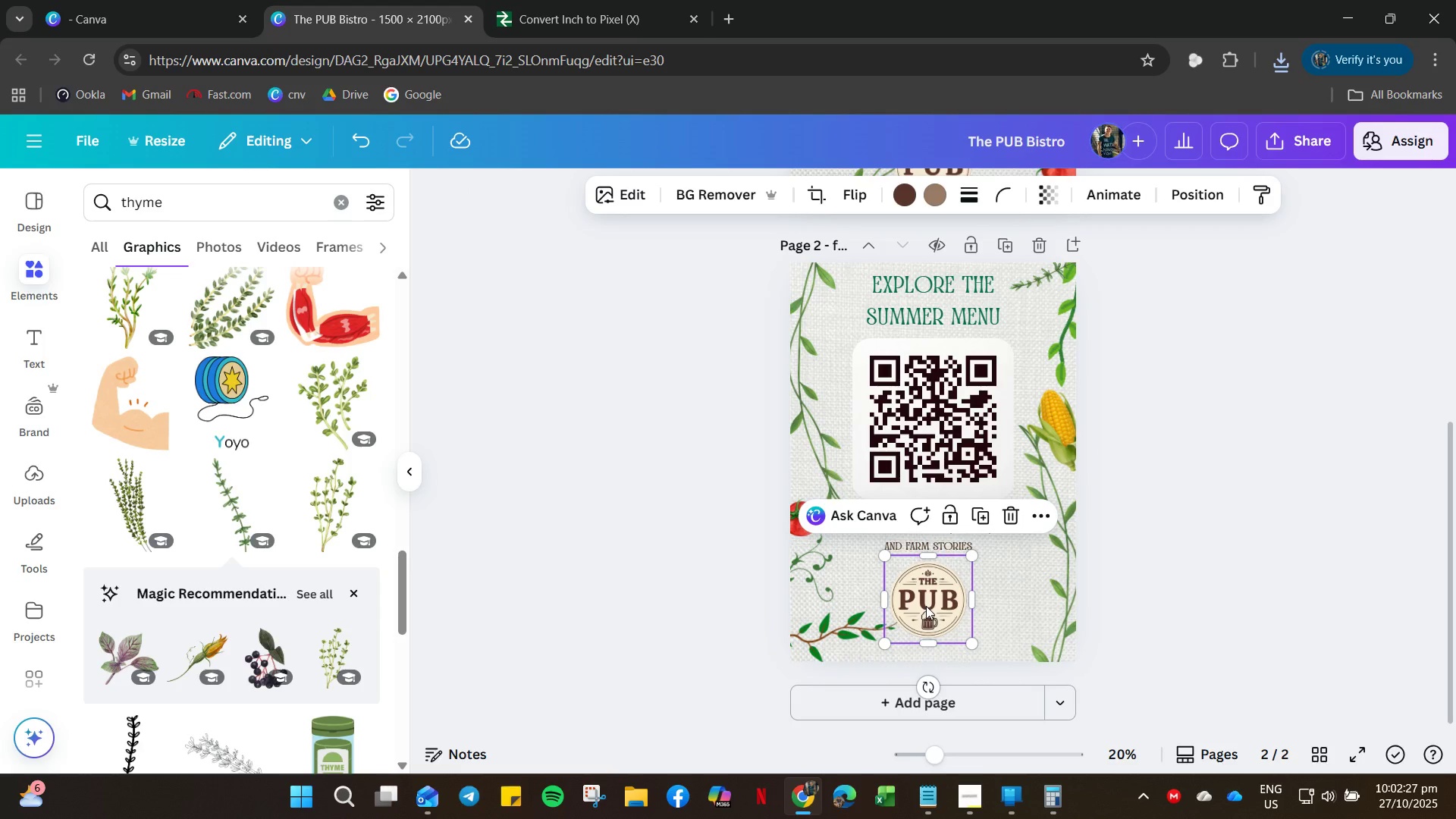 
right_click([926, 606])
 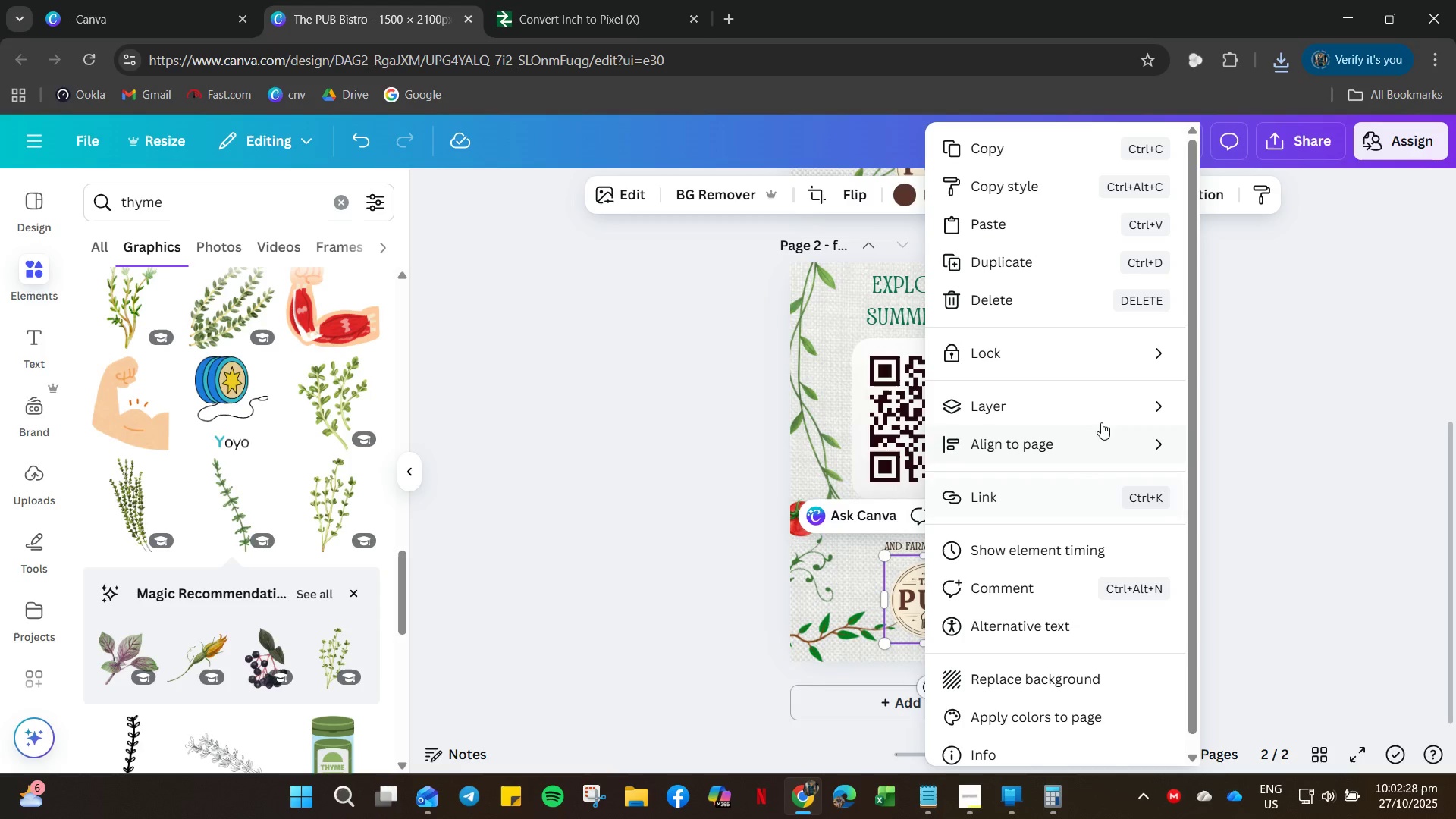 
left_click([1103, 412])
 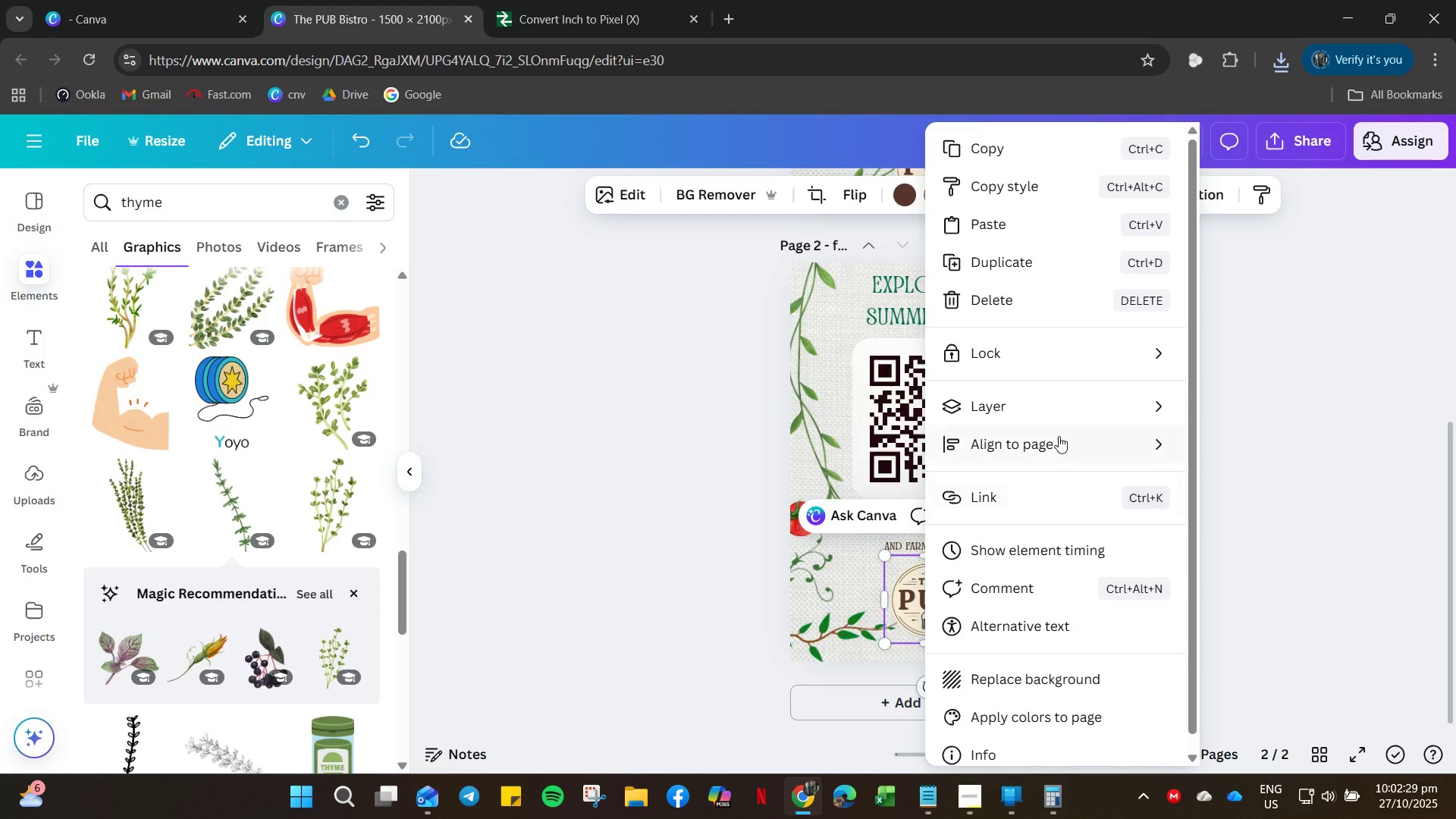 
left_click_drag(start_coordinate=[1070, 444], to_coordinate=[1081, 445])
 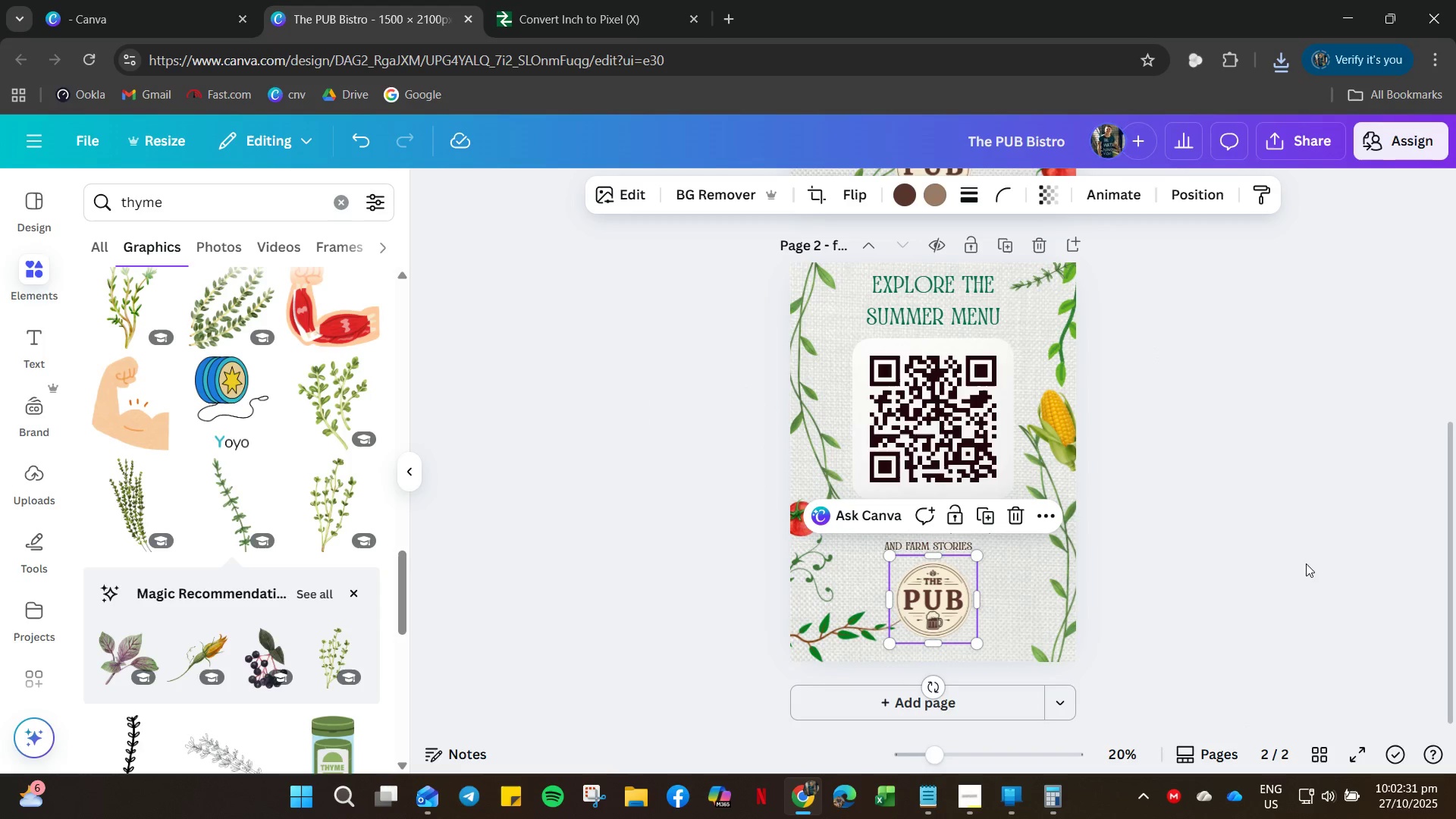 
left_click([1286, 558])
 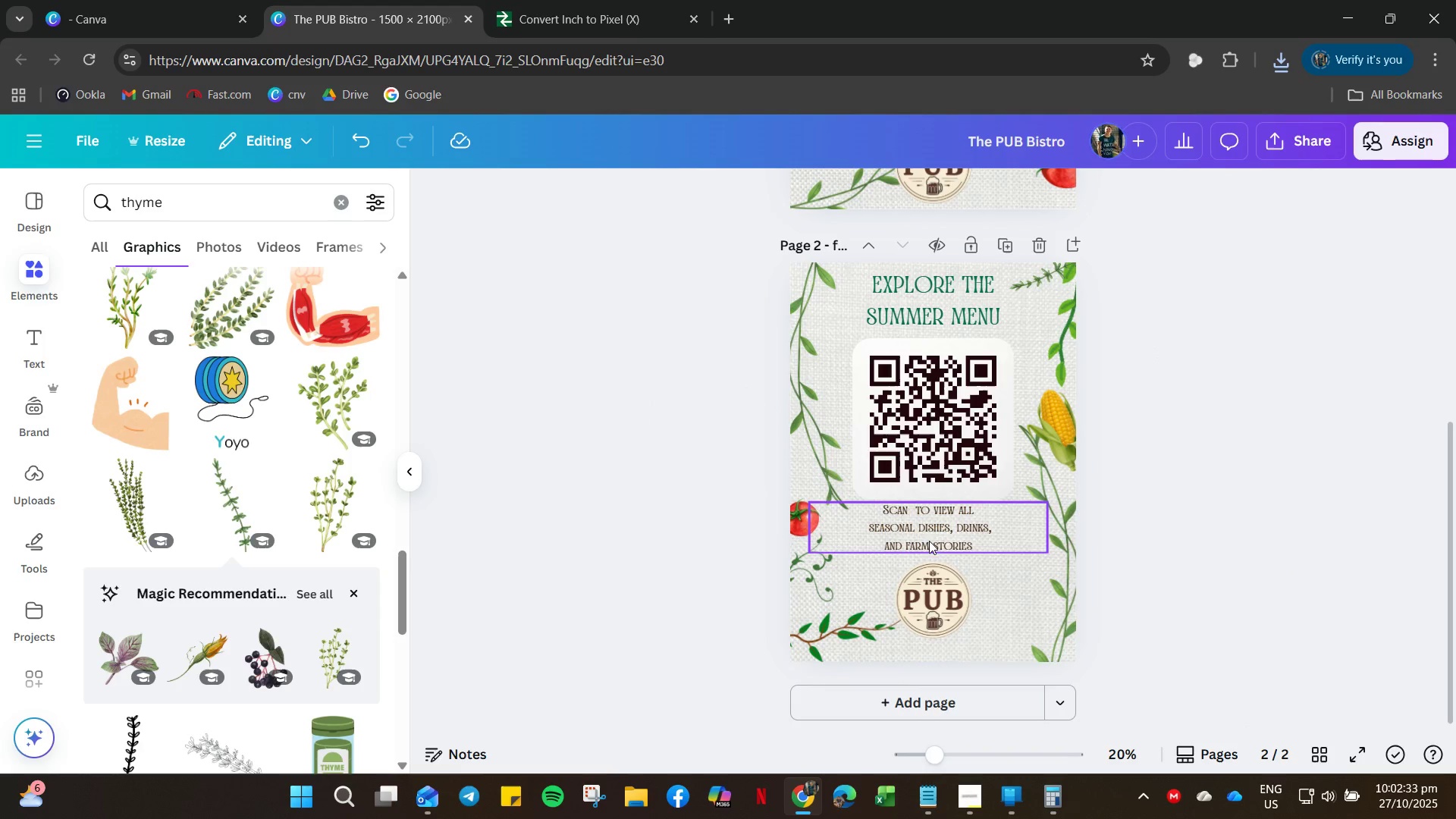 
left_click([921, 534])
 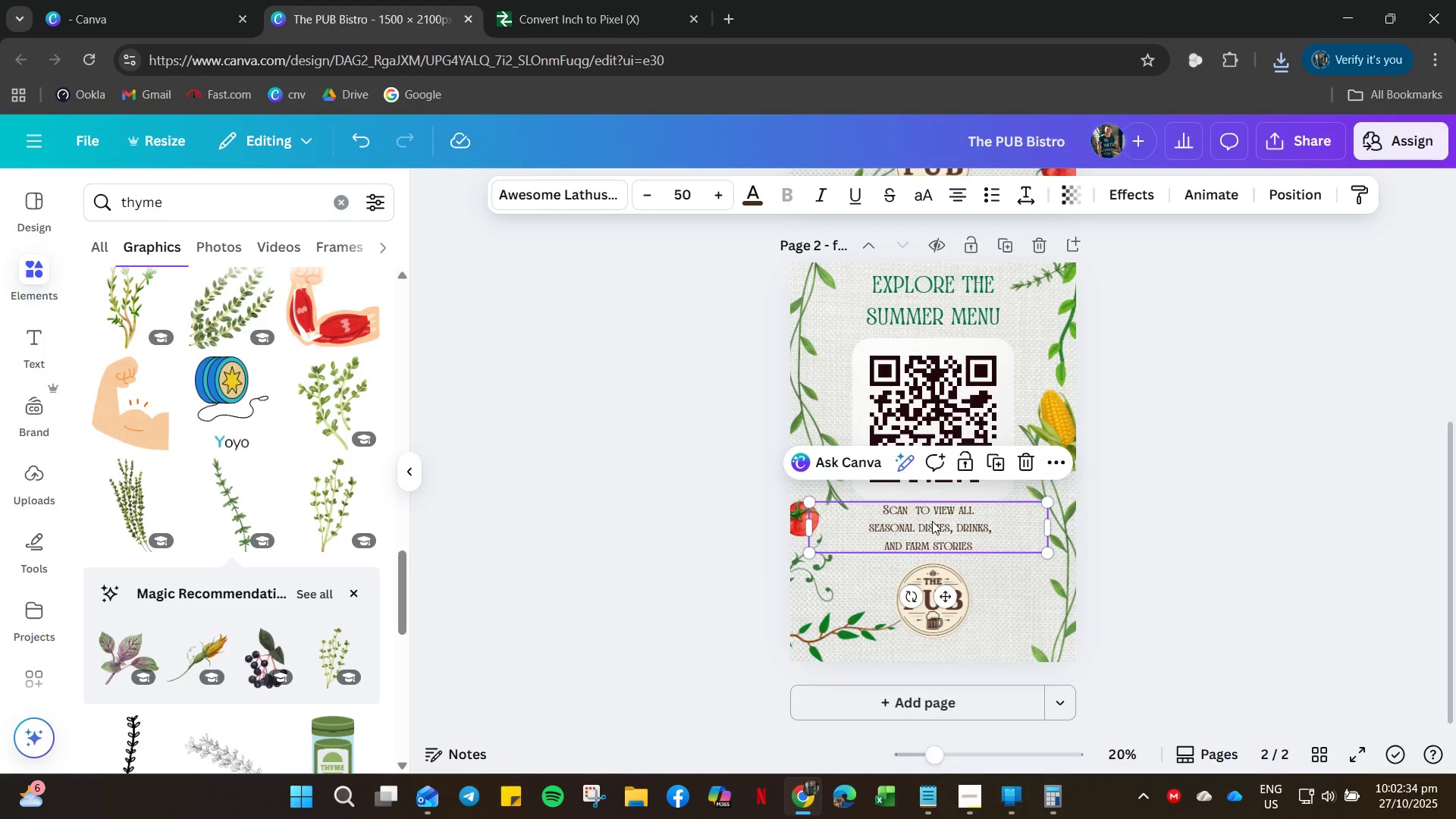 
hold_key(key=ControlLeft, duration=1.1)
scroll: coordinate [955, 538], scroll_direction: up, amount: 9.0
 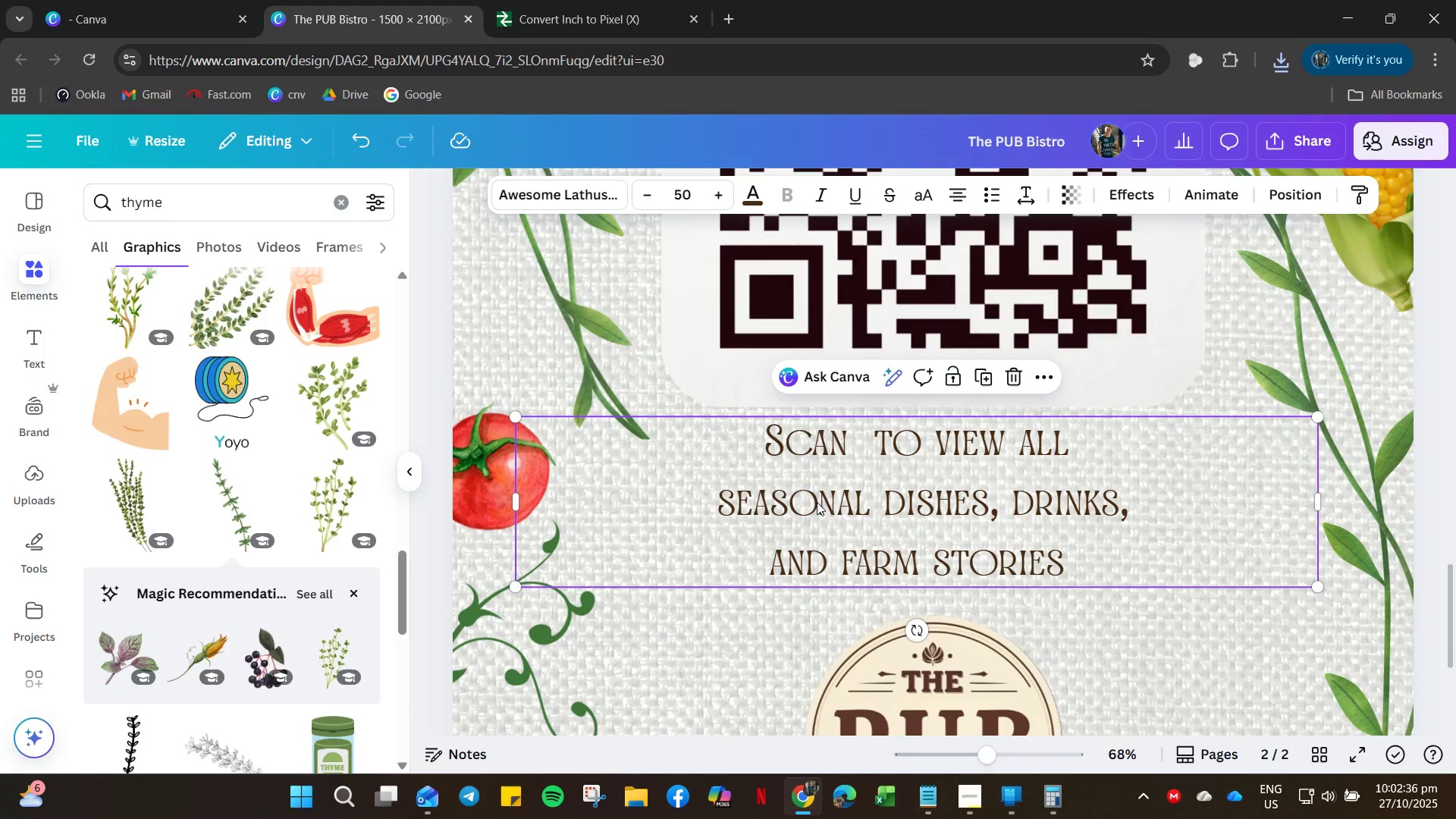 
left_click([817, 502])
 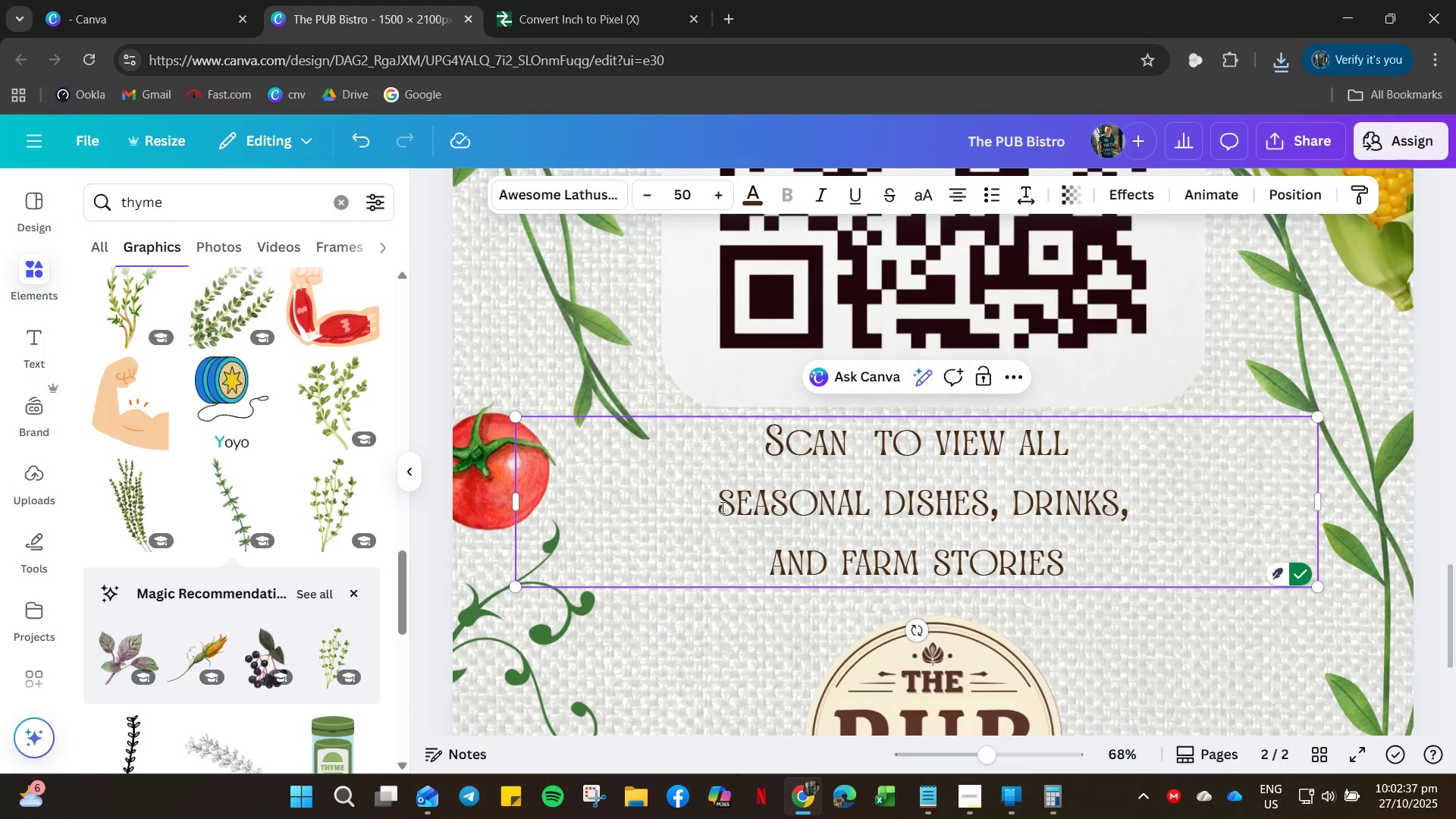 
left_click([720, 507])
 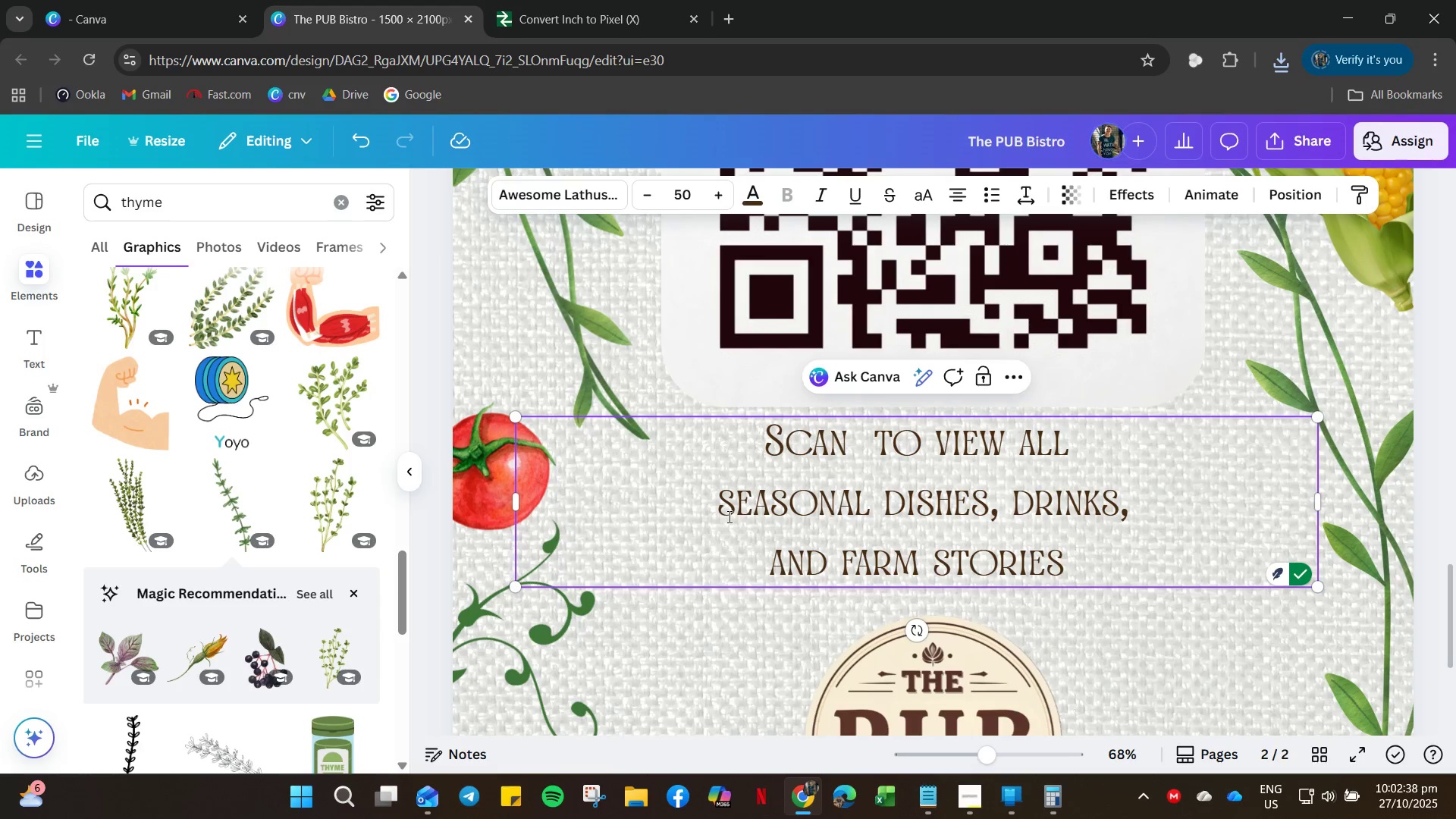 
key(Backspace)
 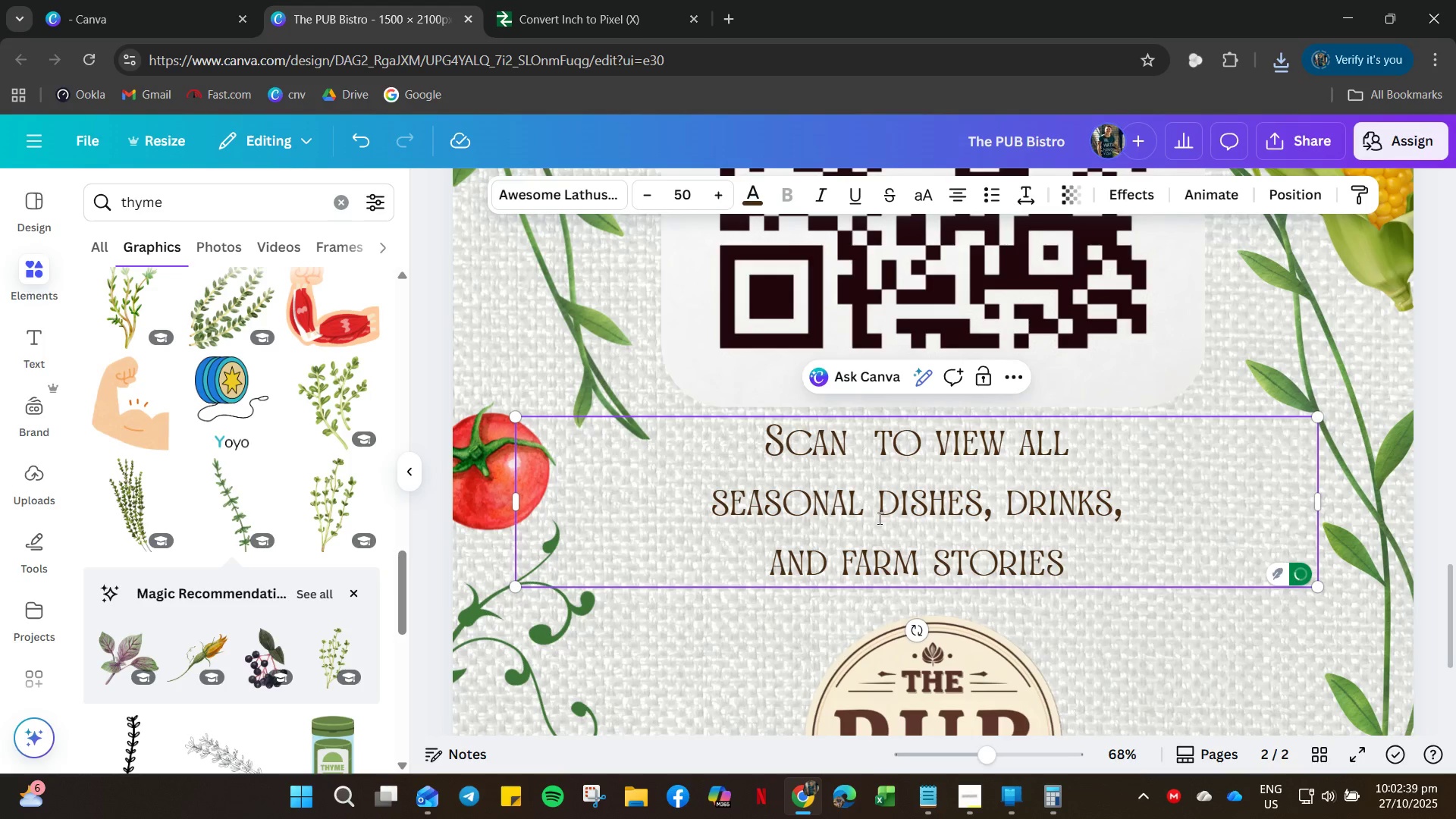 
key(Backspace)
 